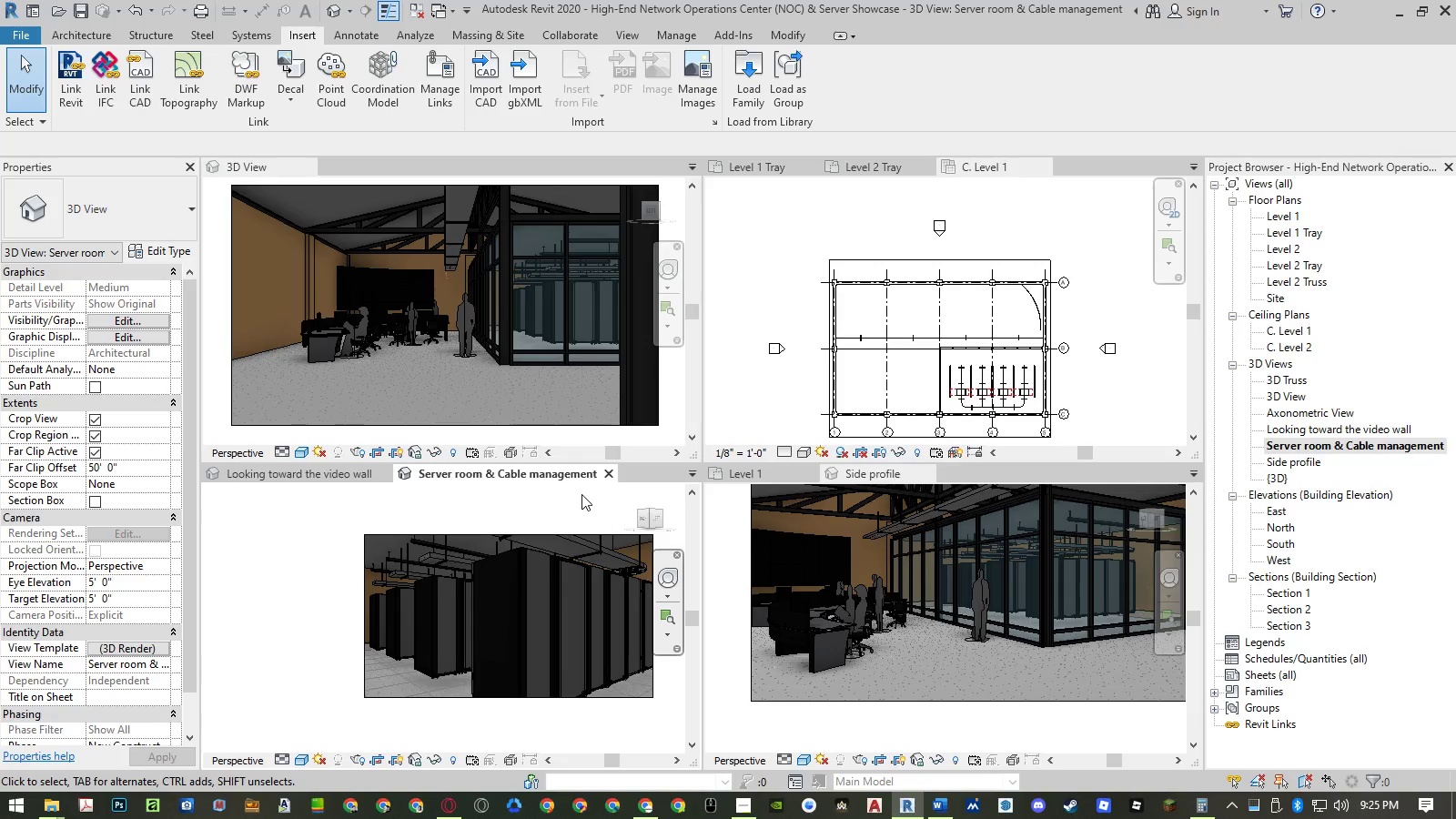 
left_click([607, 476])
 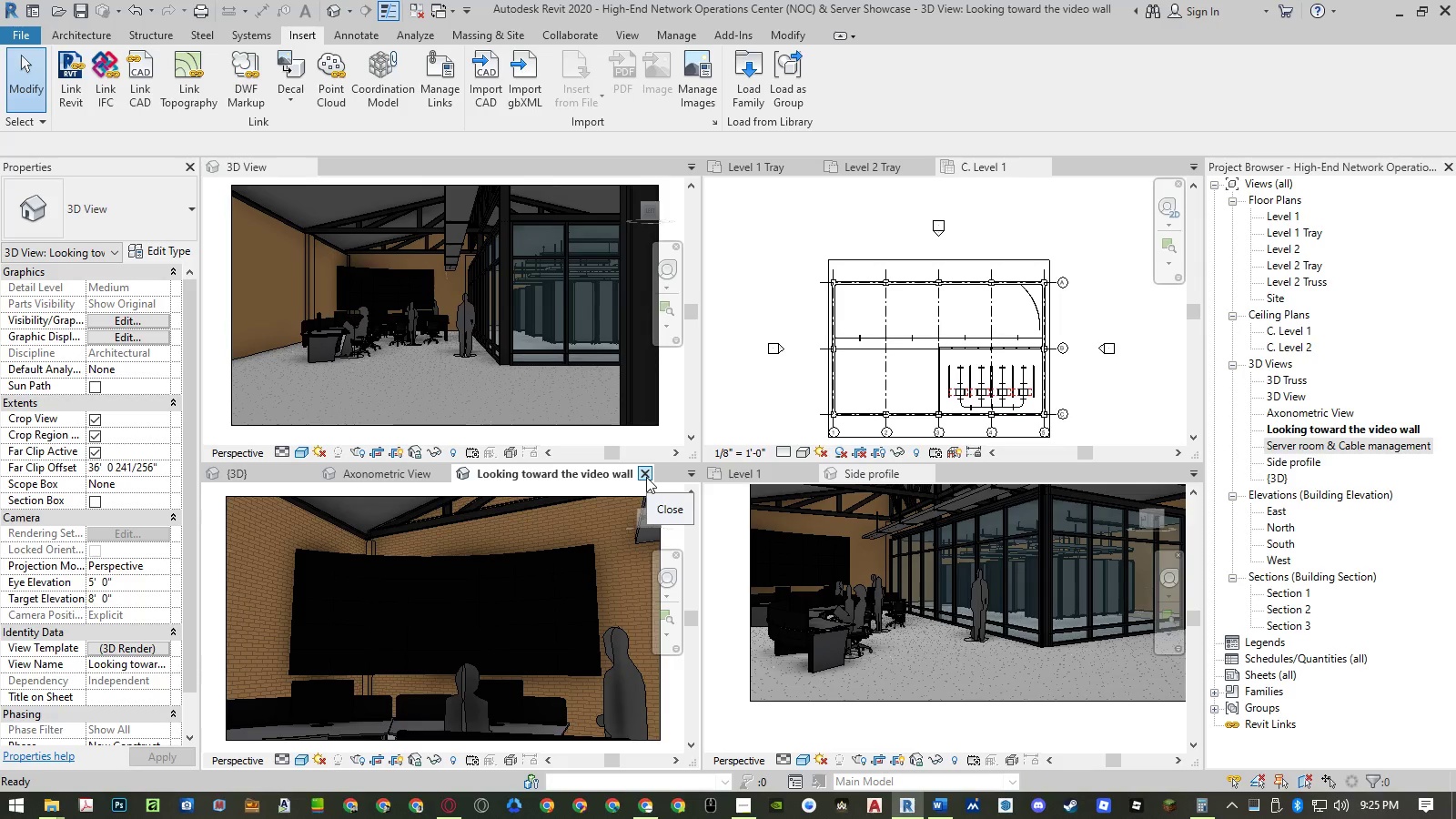 
wait(15.06)
 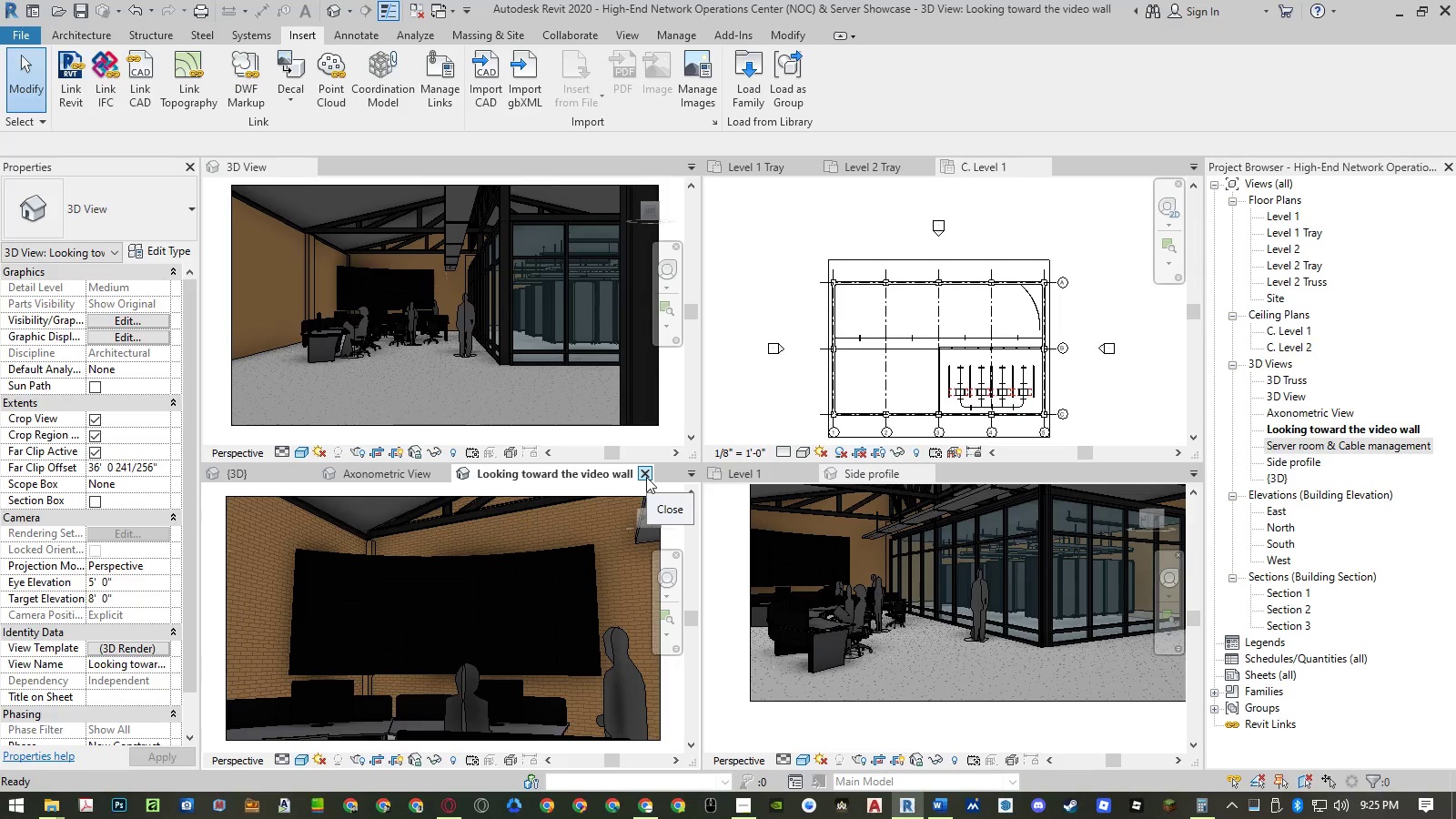 
left_click([646, 477])
 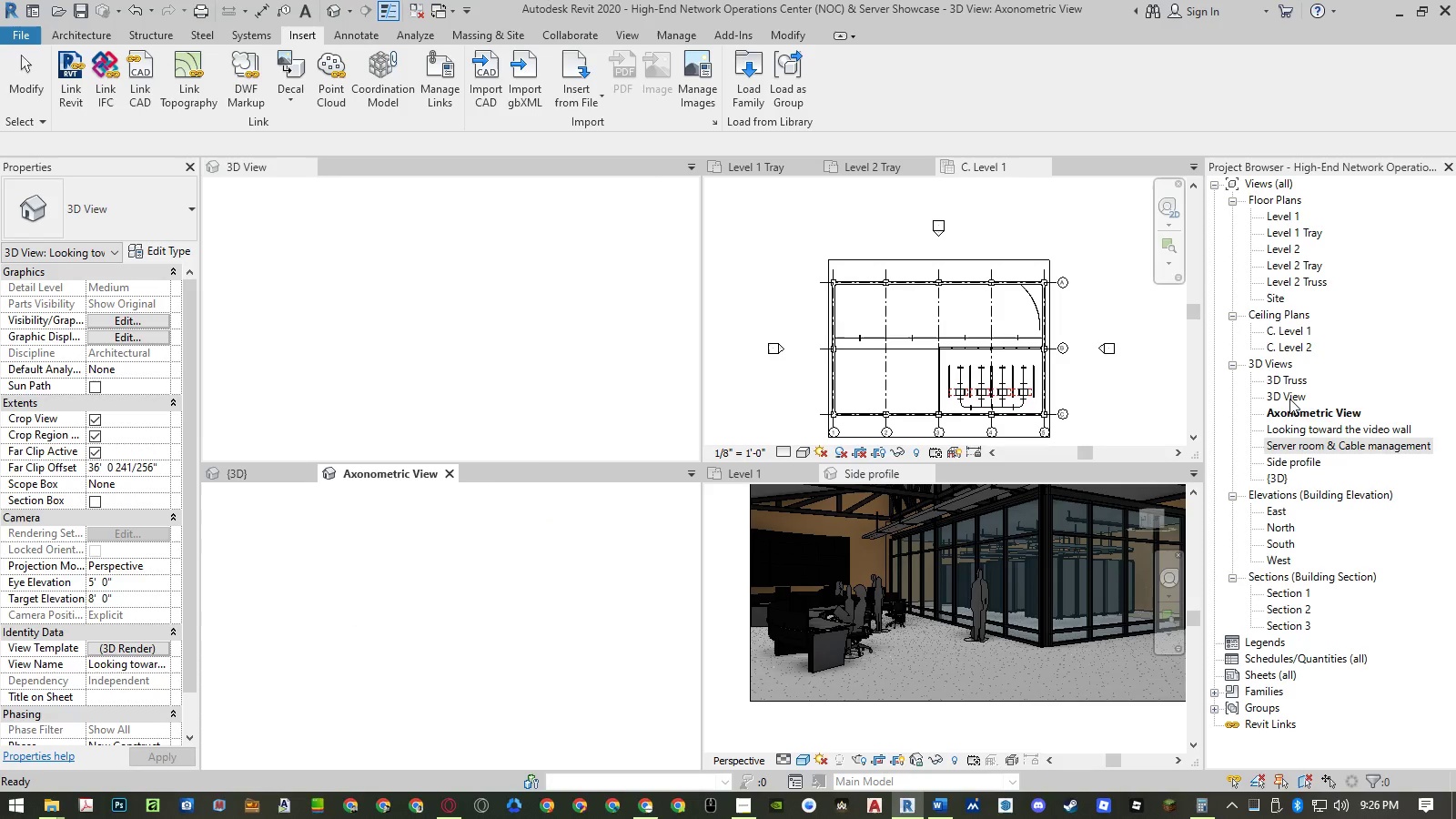 
right_click([1282, 397])
 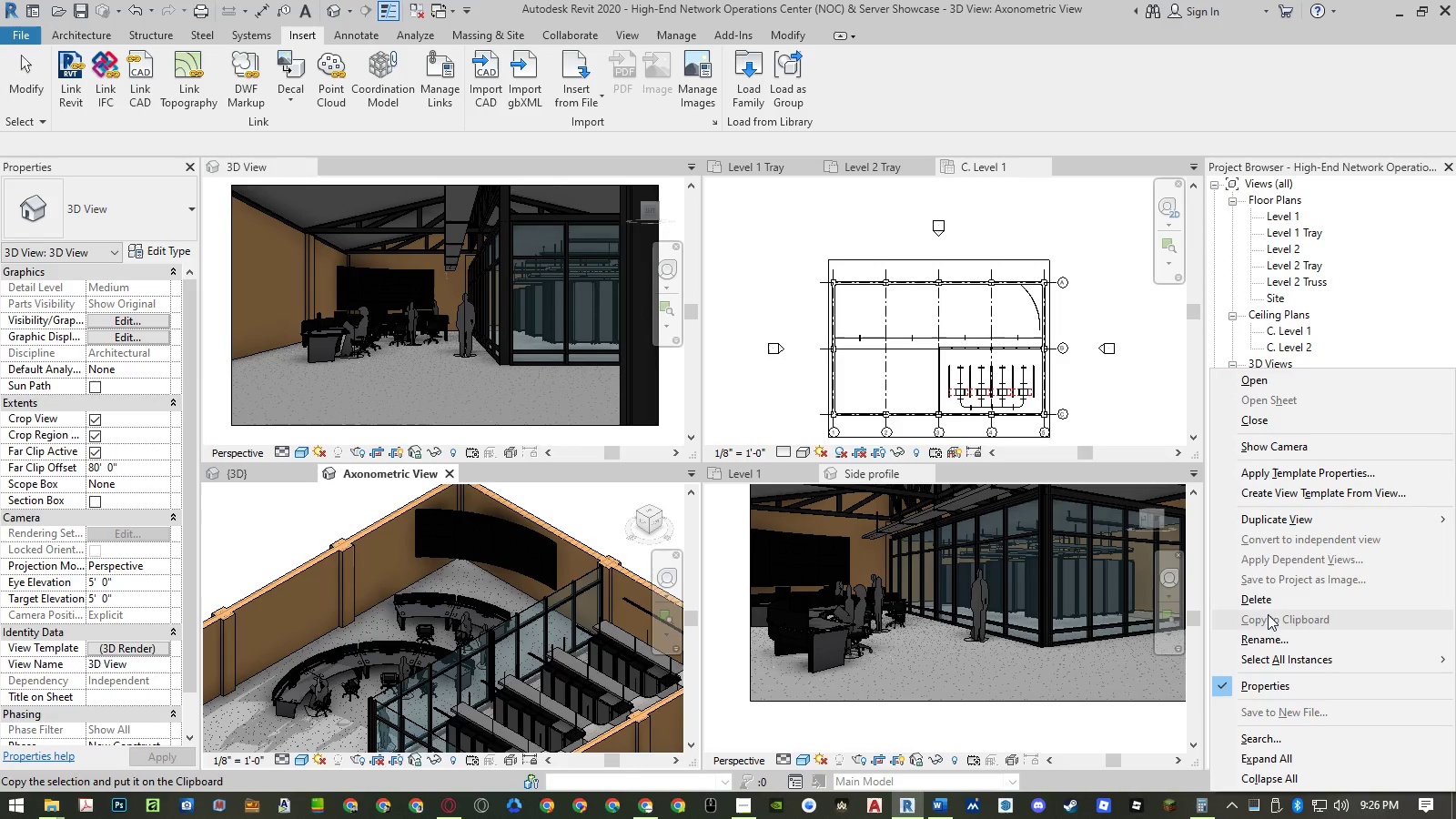 
left_click([1264, 637])
 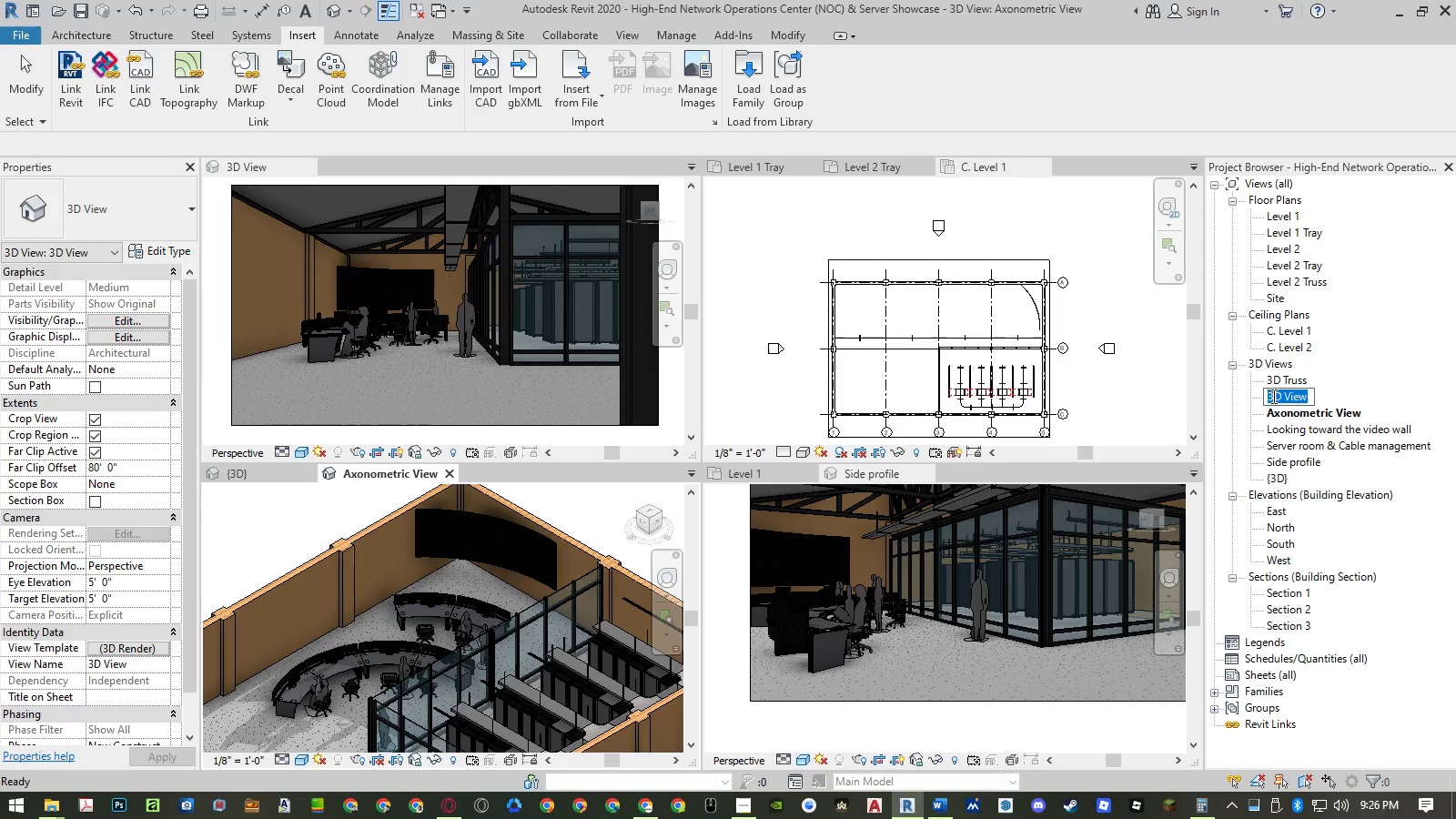 
double_click([1271, 394])
 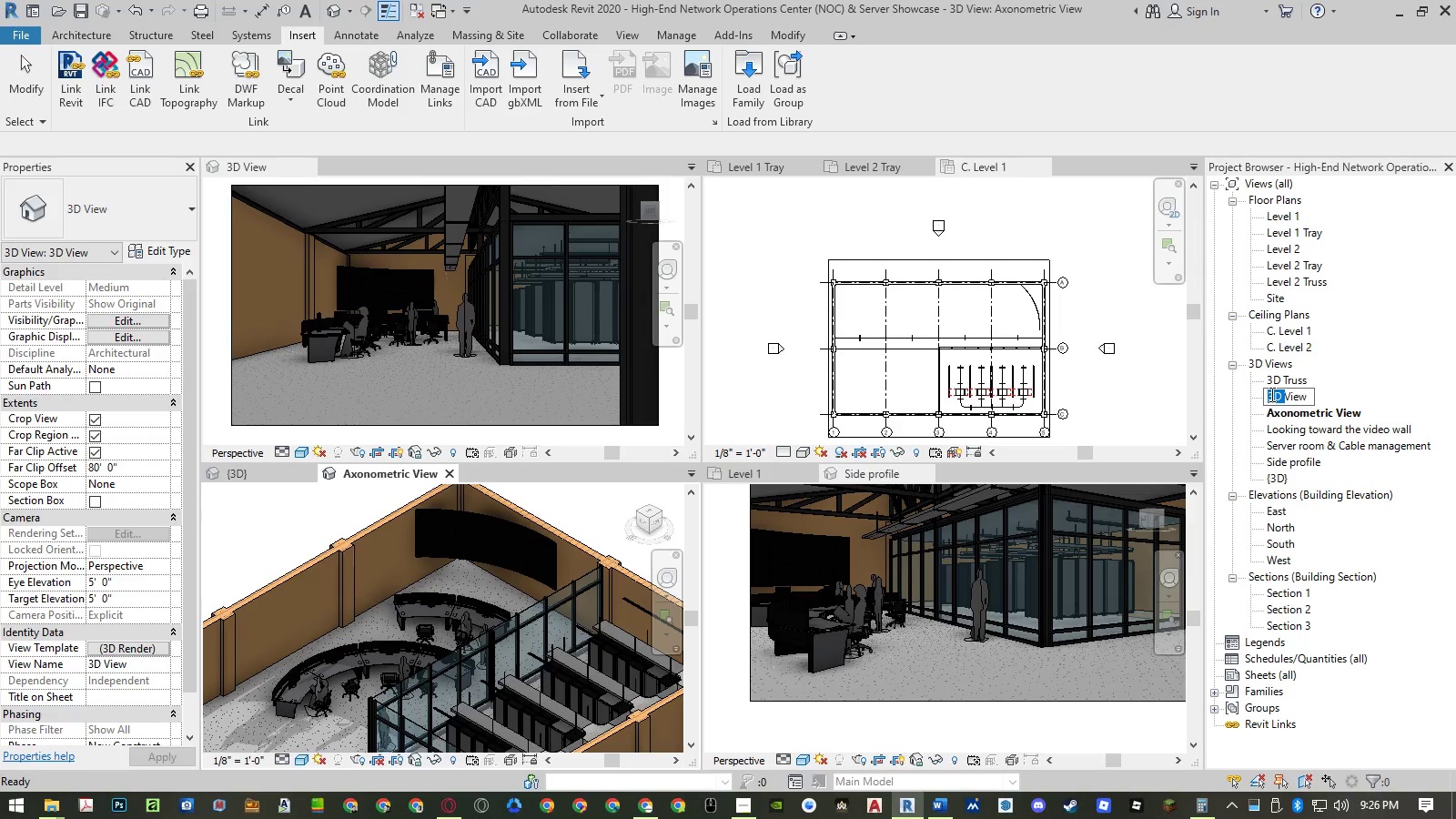 
type(Perspective )
 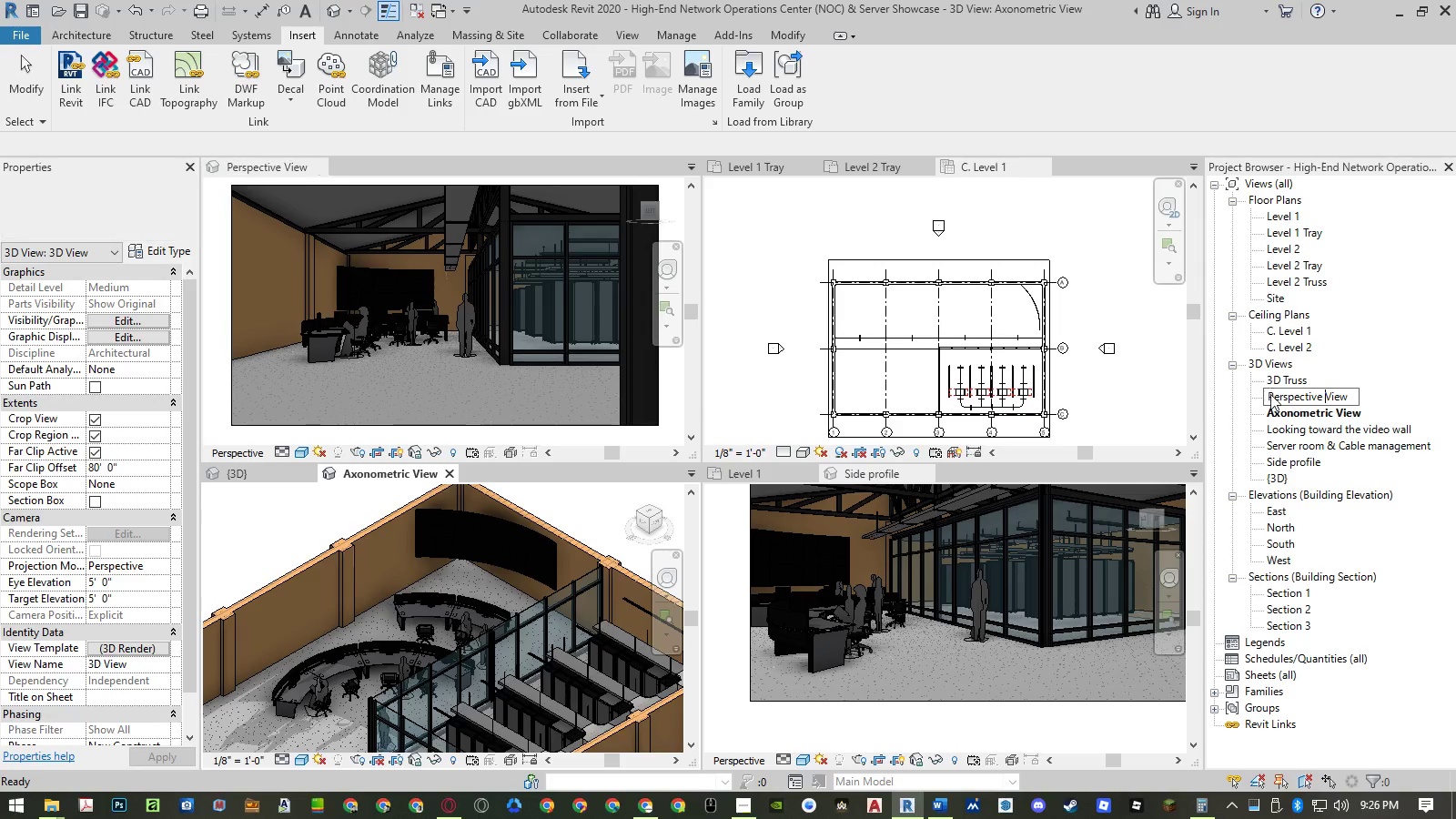 
key(Enter)
 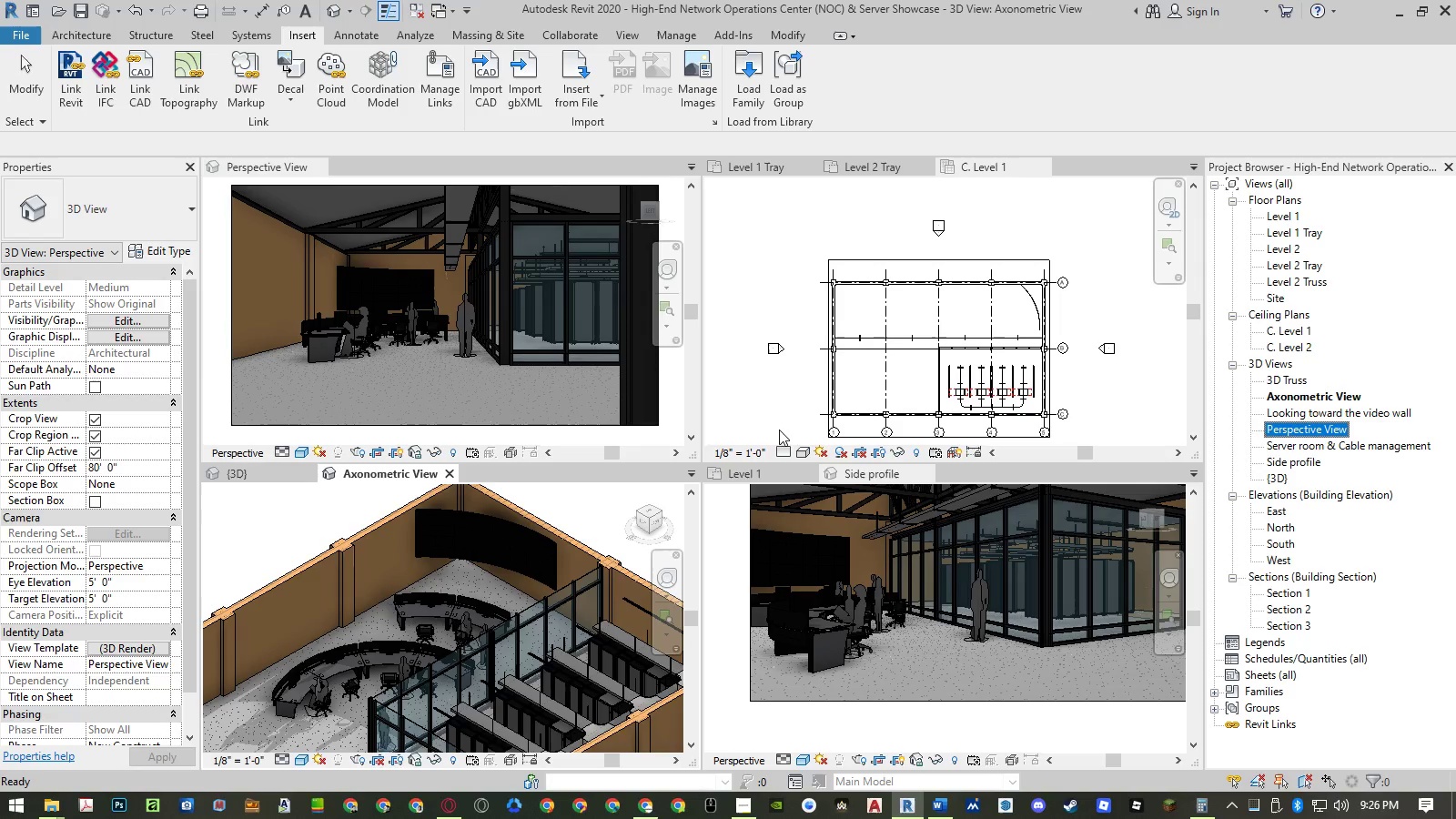 
wait(5.86)
 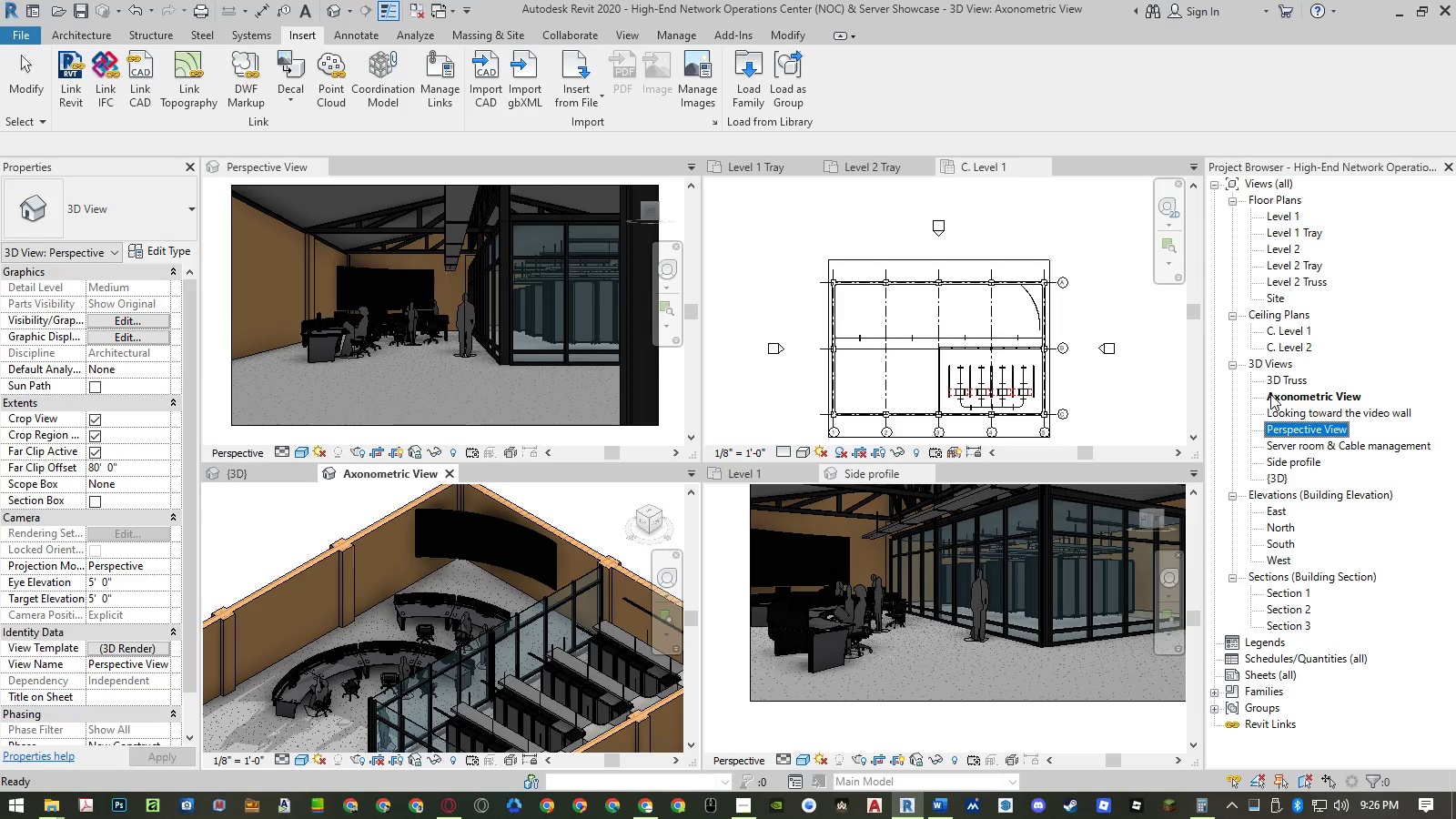 
left_click([273, 474])
 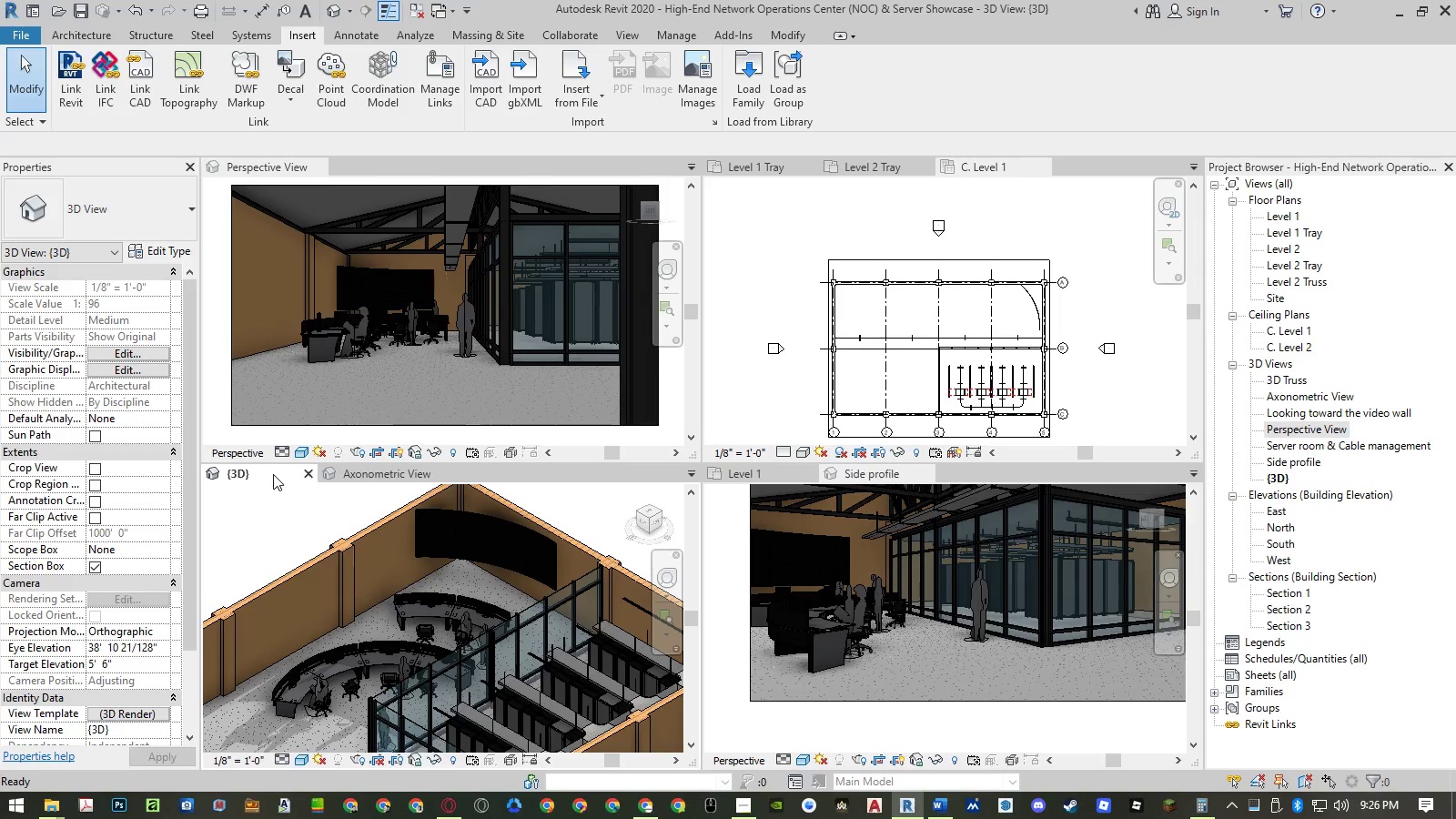 
left_click([365, 472])
 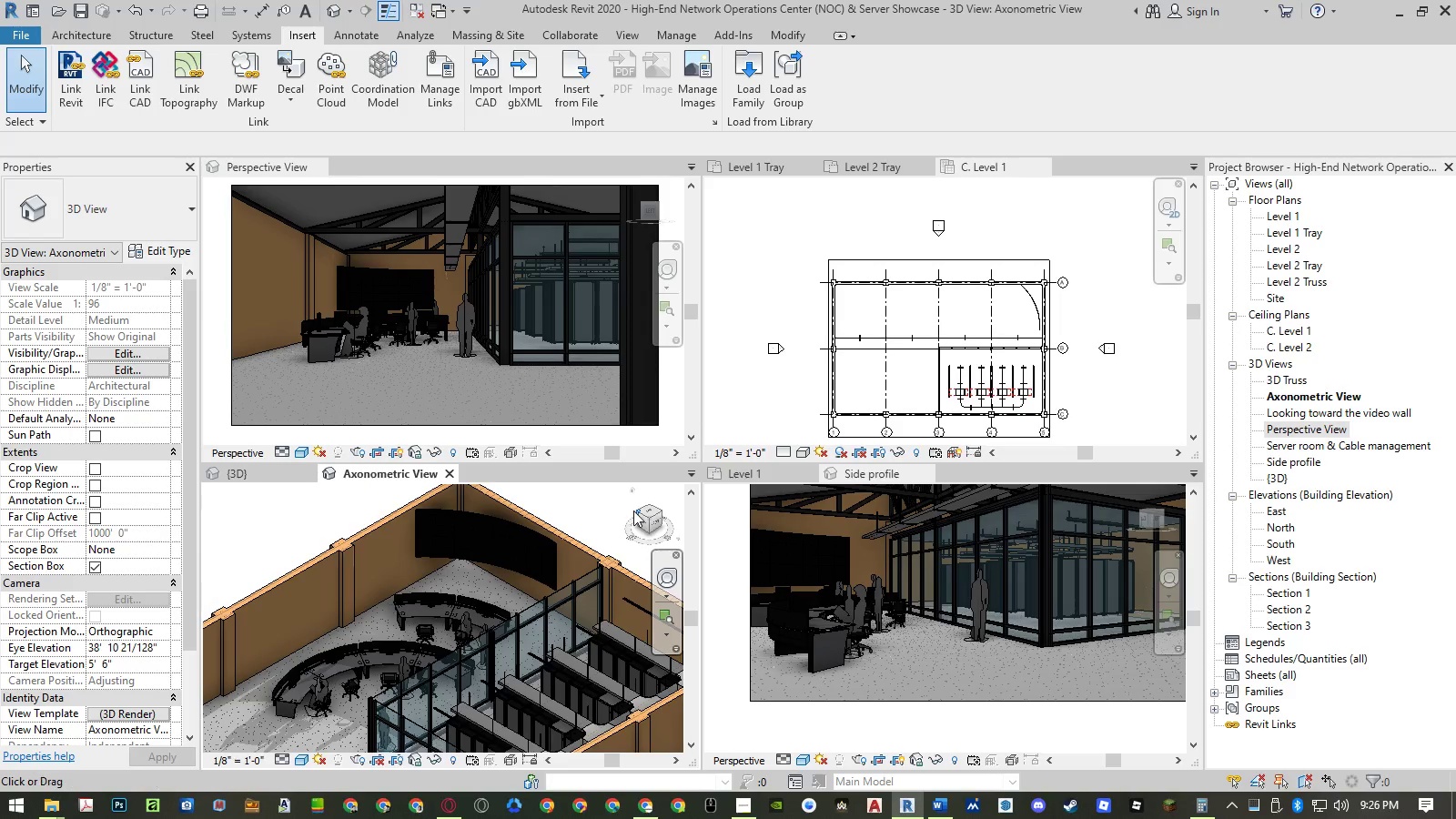 
left_click([637, 511])
 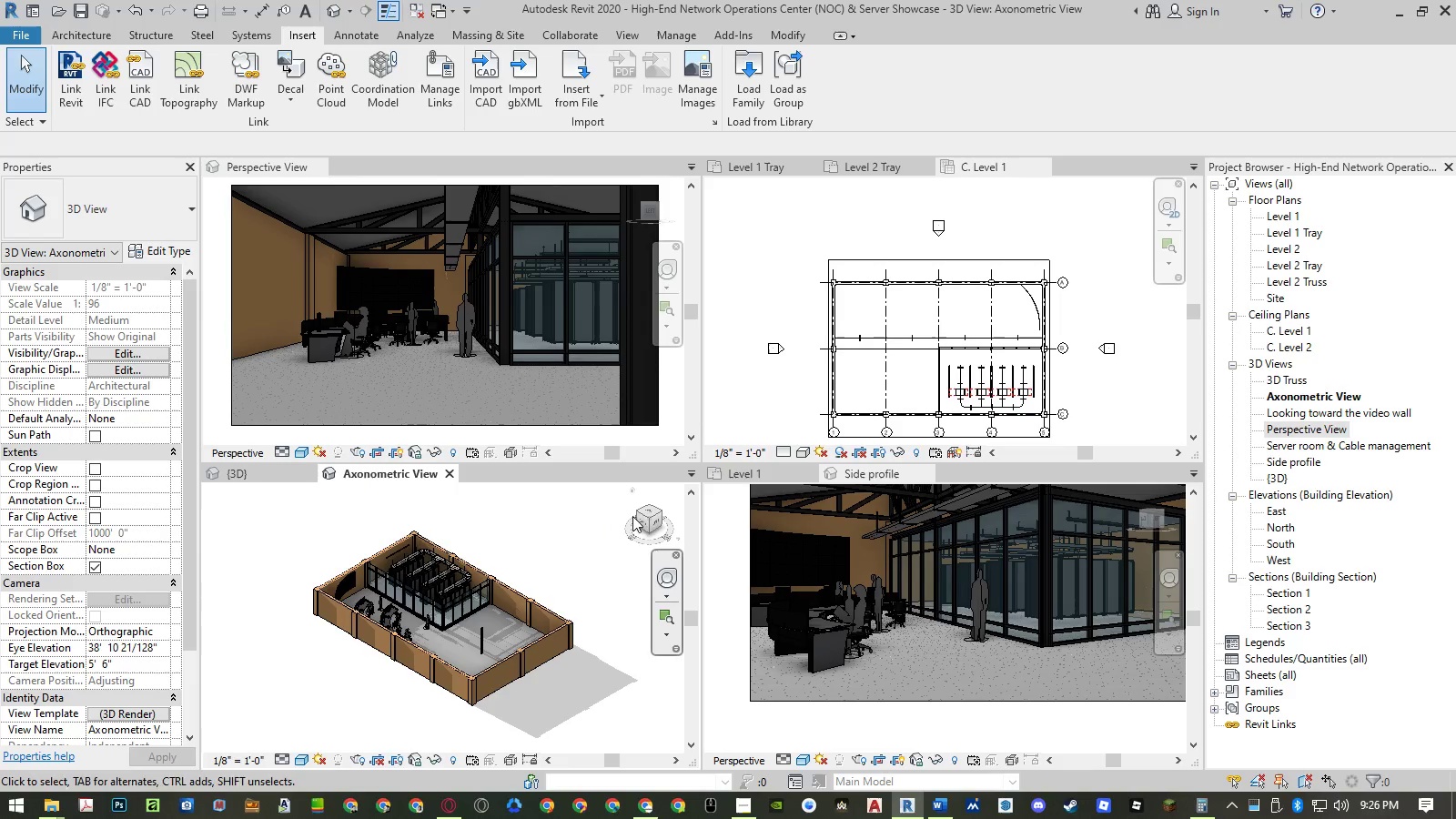 
left_click([662, 512])
 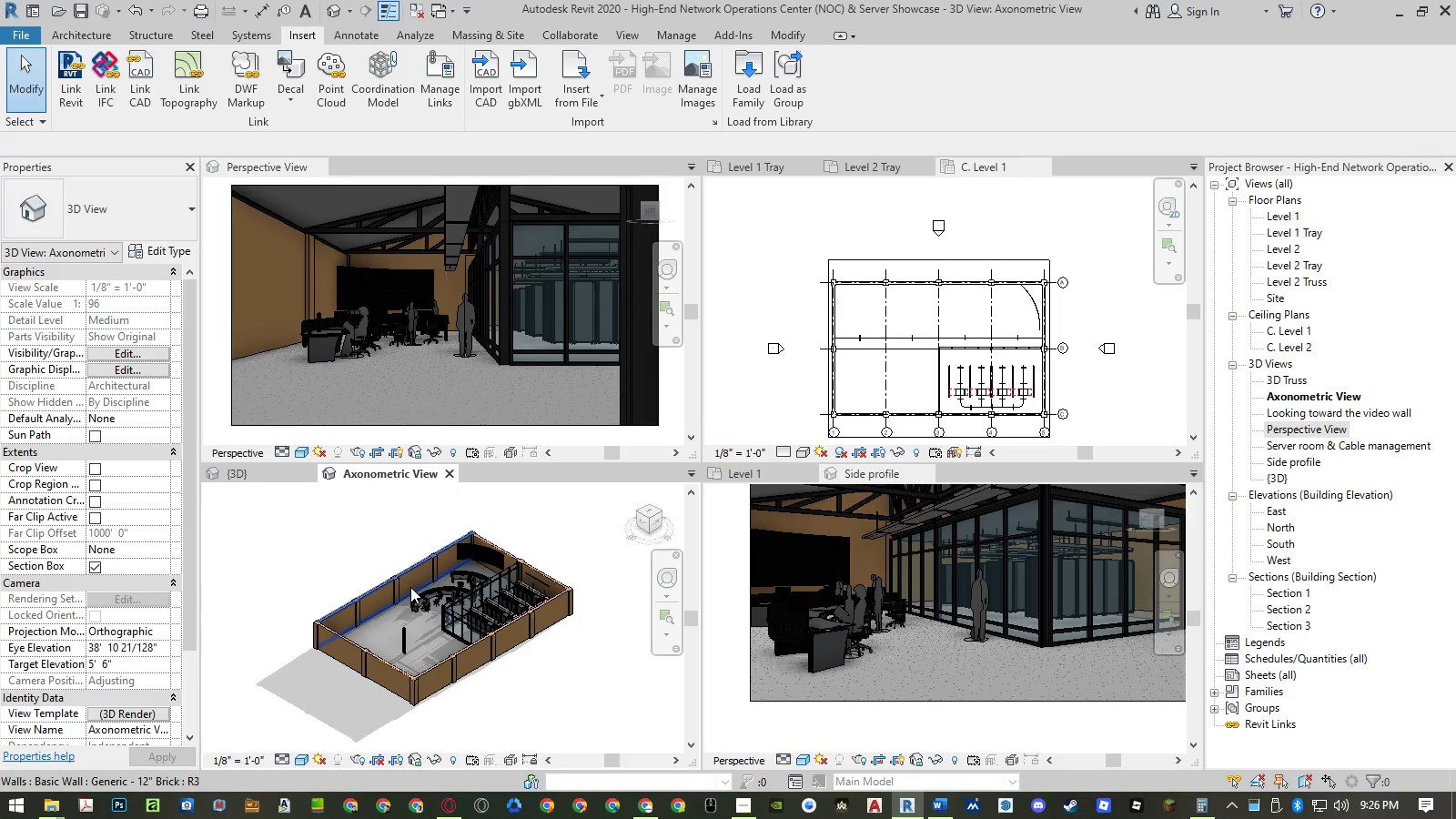 
scroll: coordinate [410, 587], scroll_direction: up, amount: 6.0
 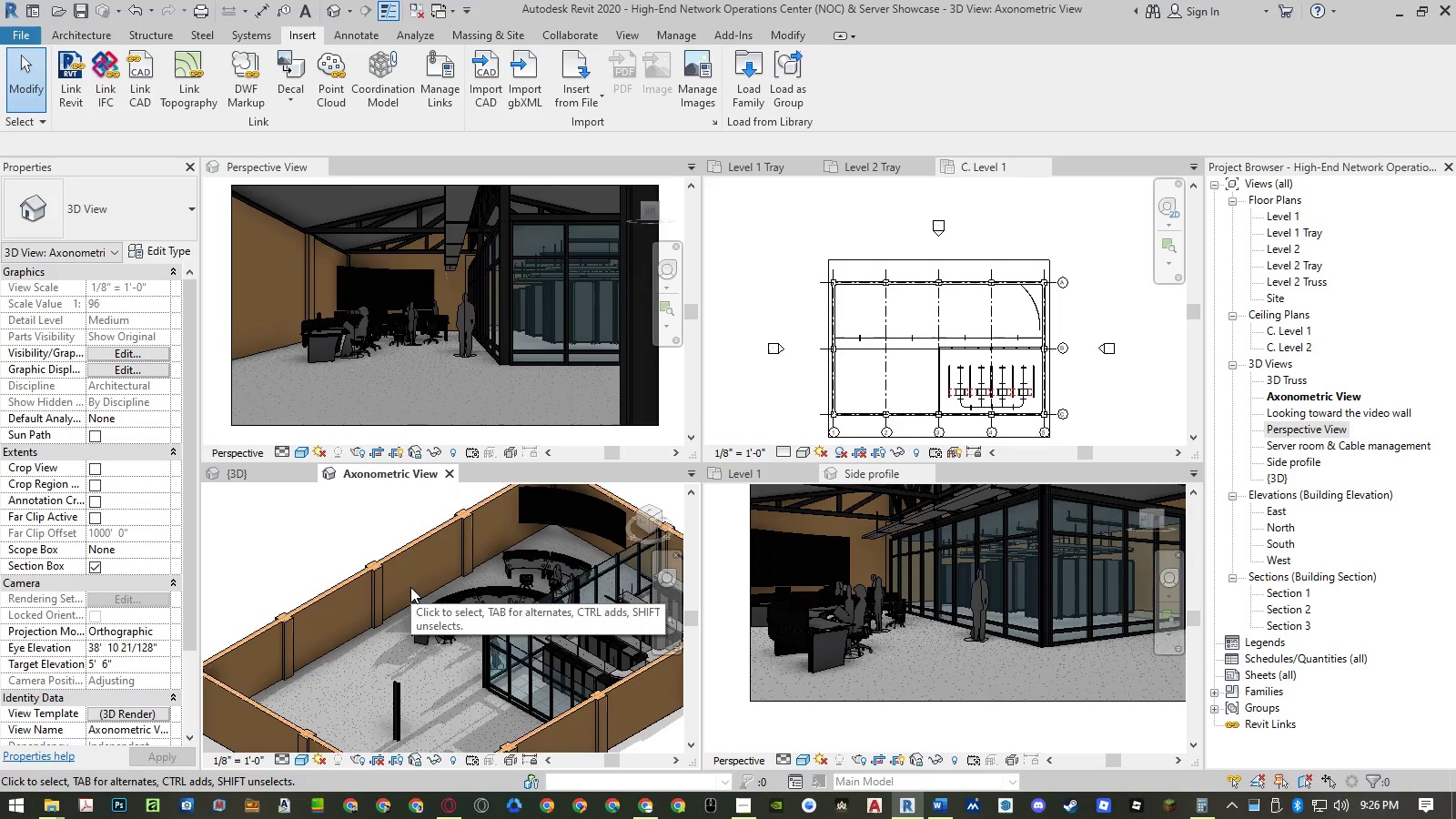 
scroll: coordinate [410, 587], scroll_direction: down, amount: 4.0
 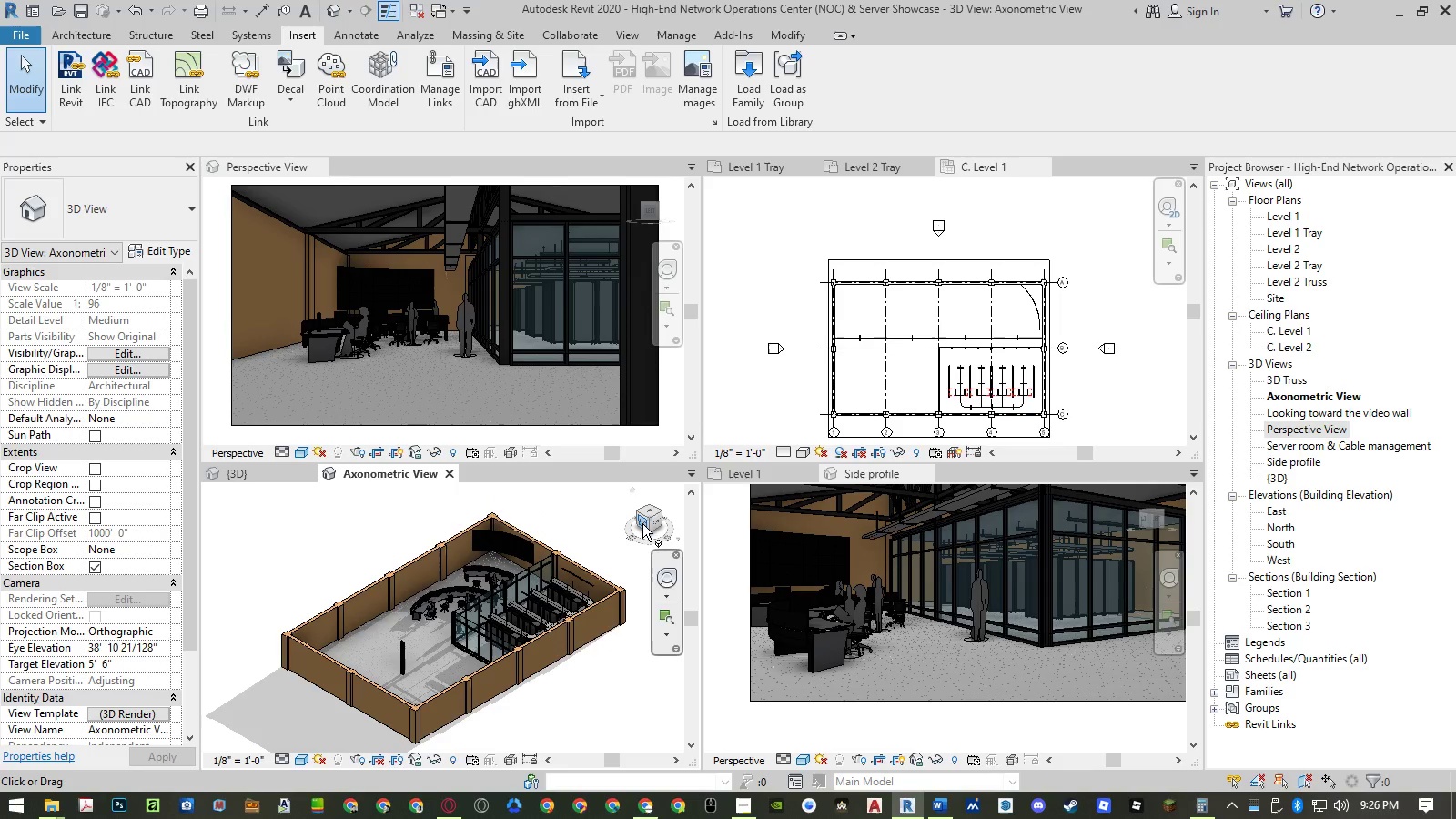 
left_click([641, 511])
 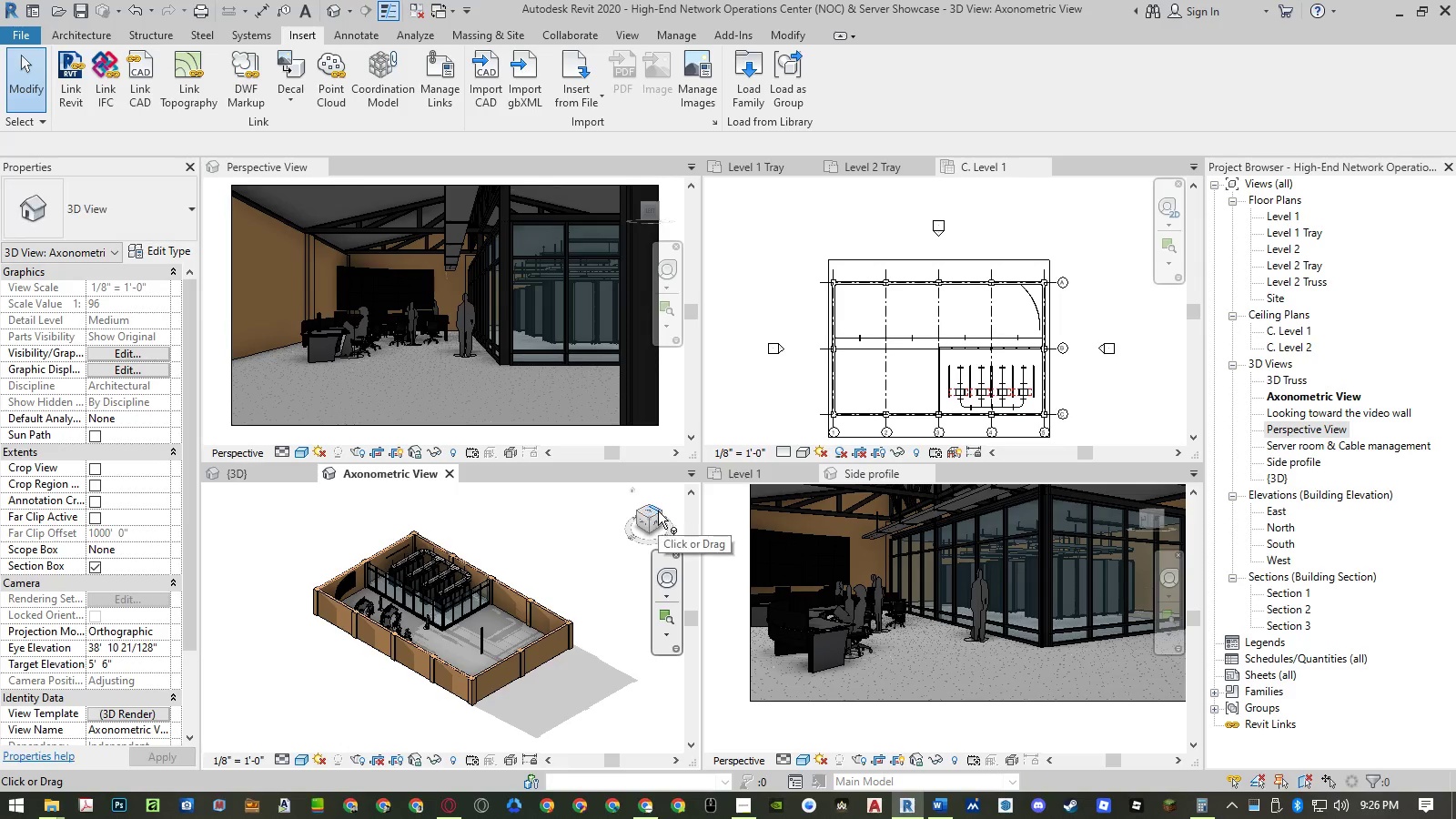 
left_click([660, 511])
 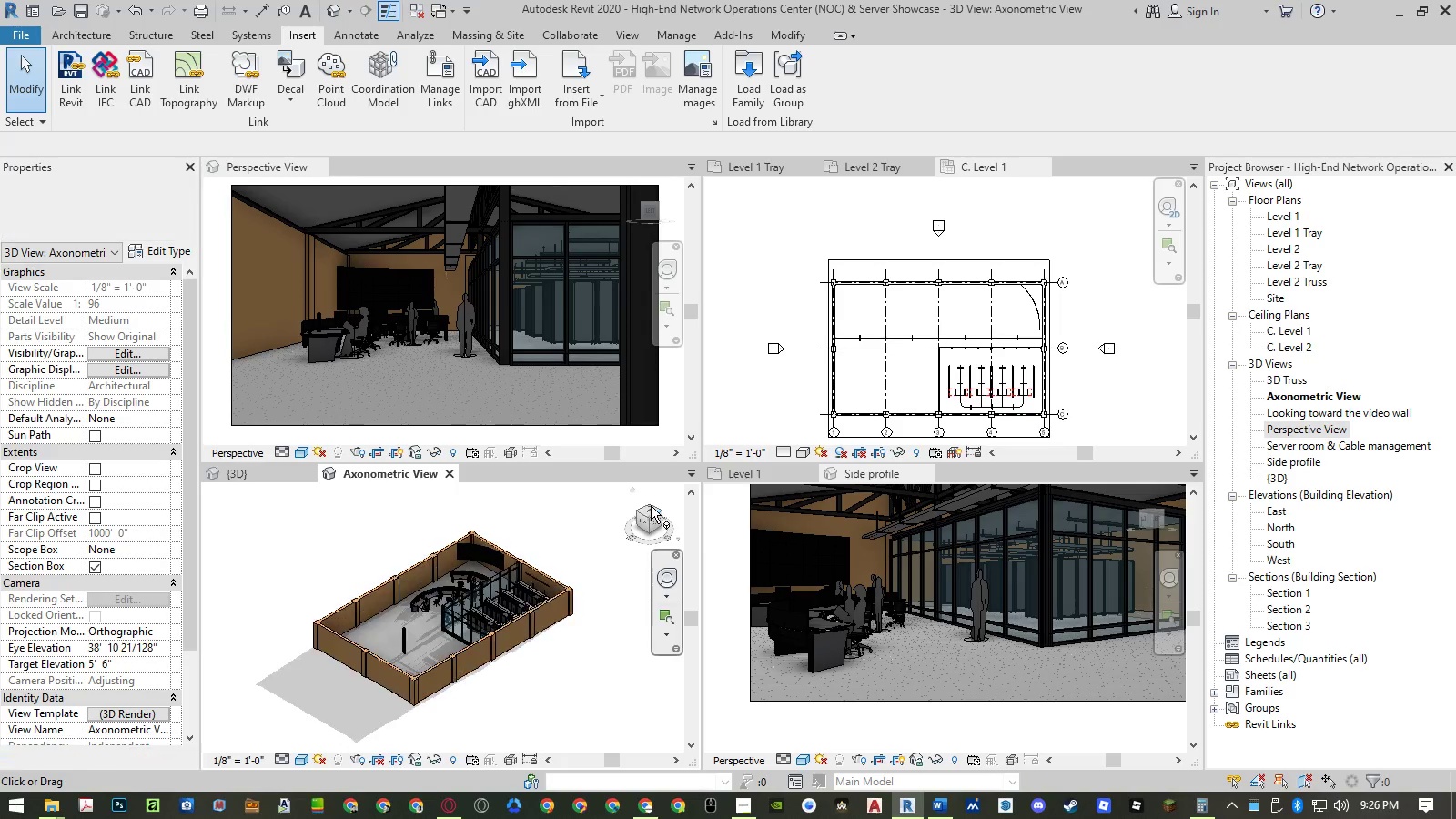 
left_click([651, 505])
 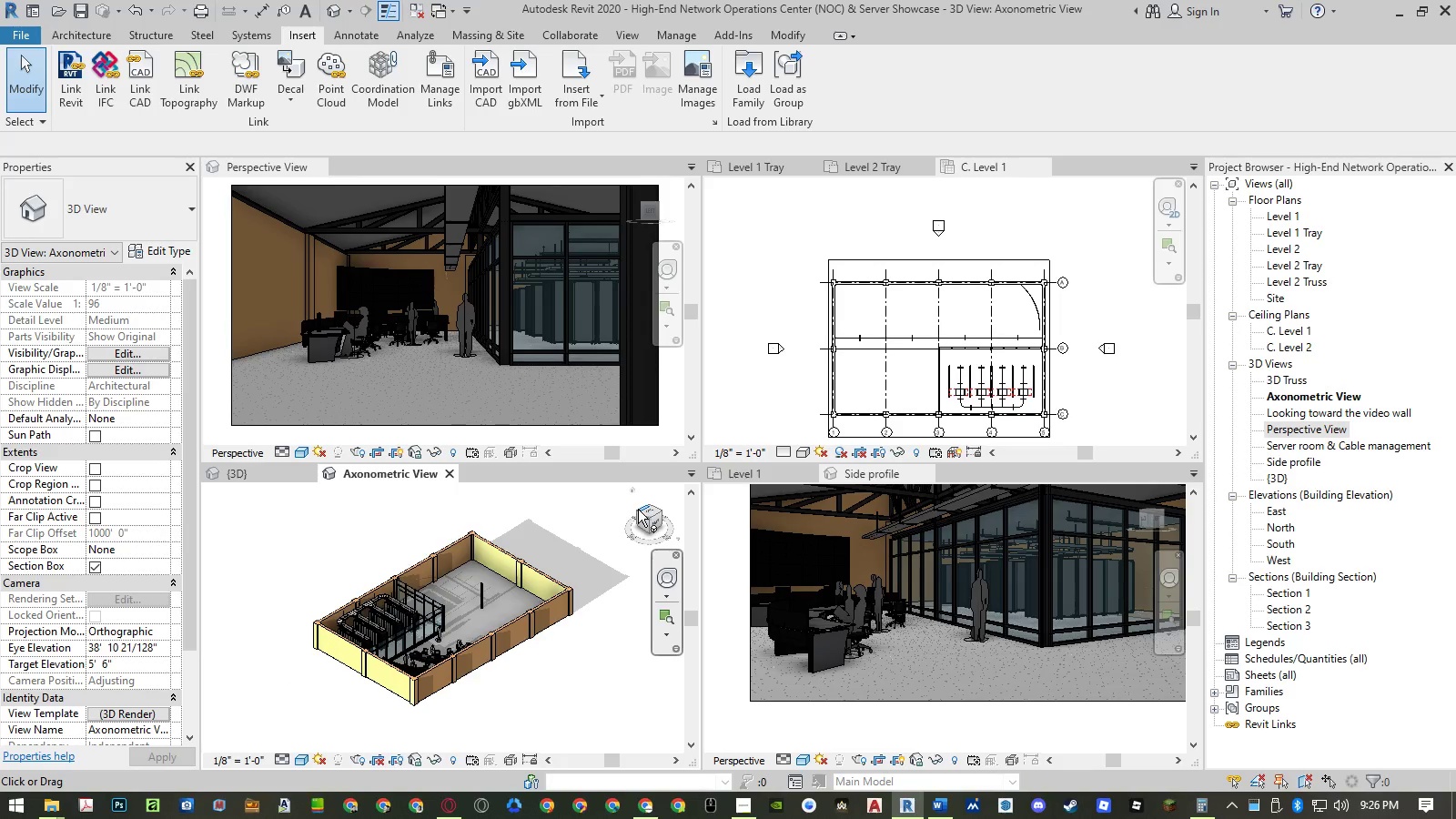 
left_click([637, 512])
 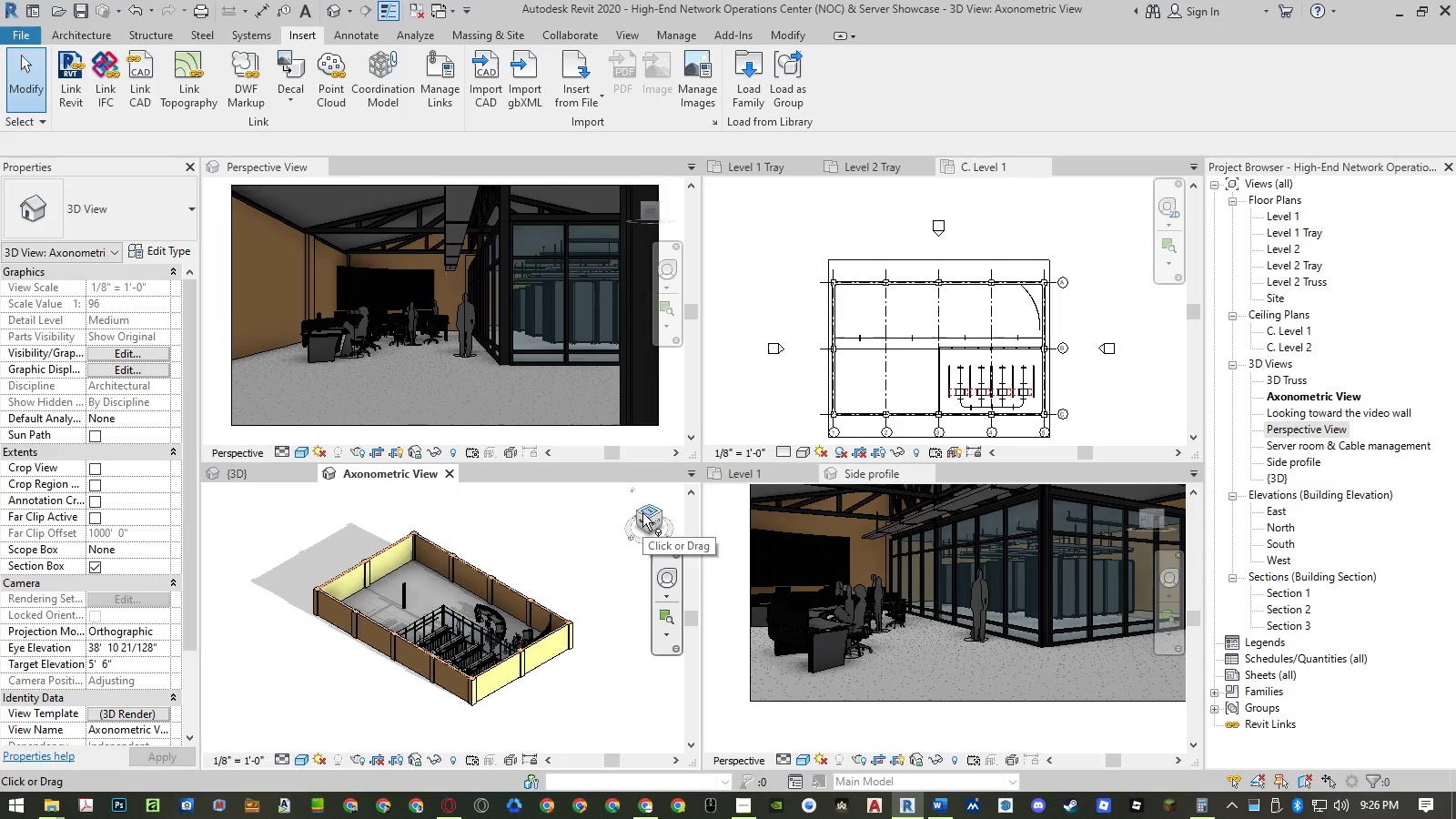 
left_click([637, 511])
 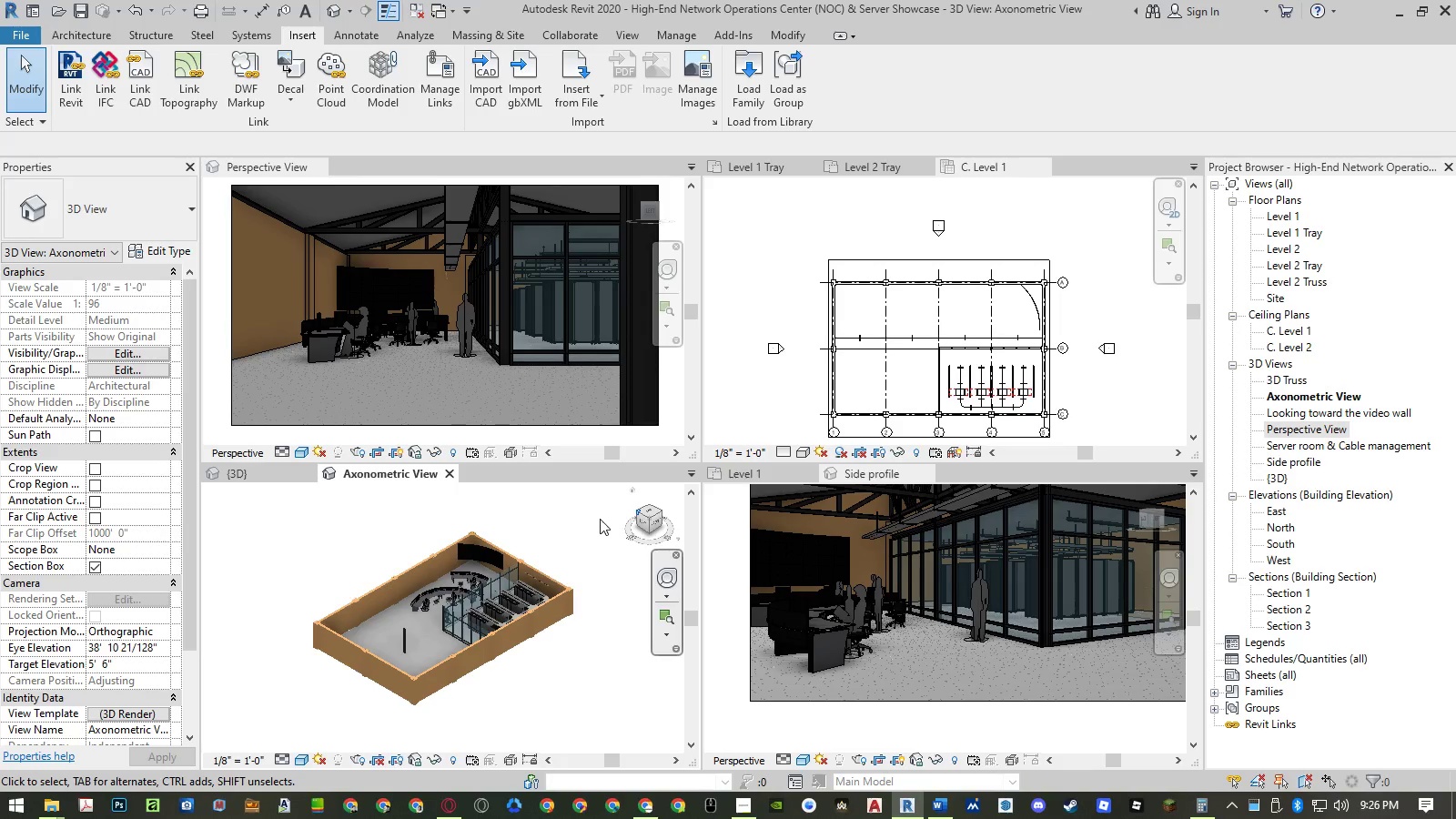 
left_click([587, 523])
 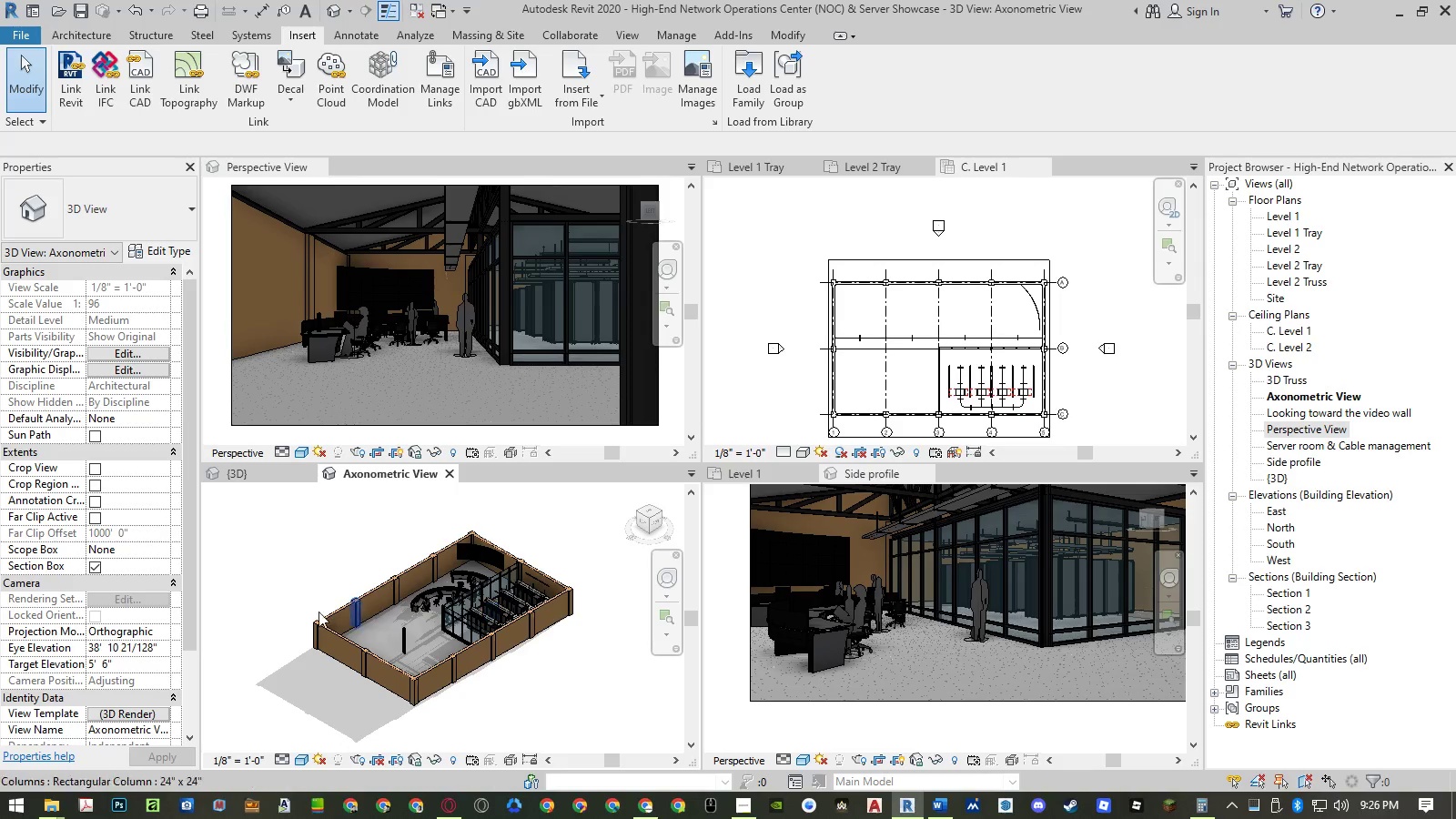 
left_click([110, 717])
 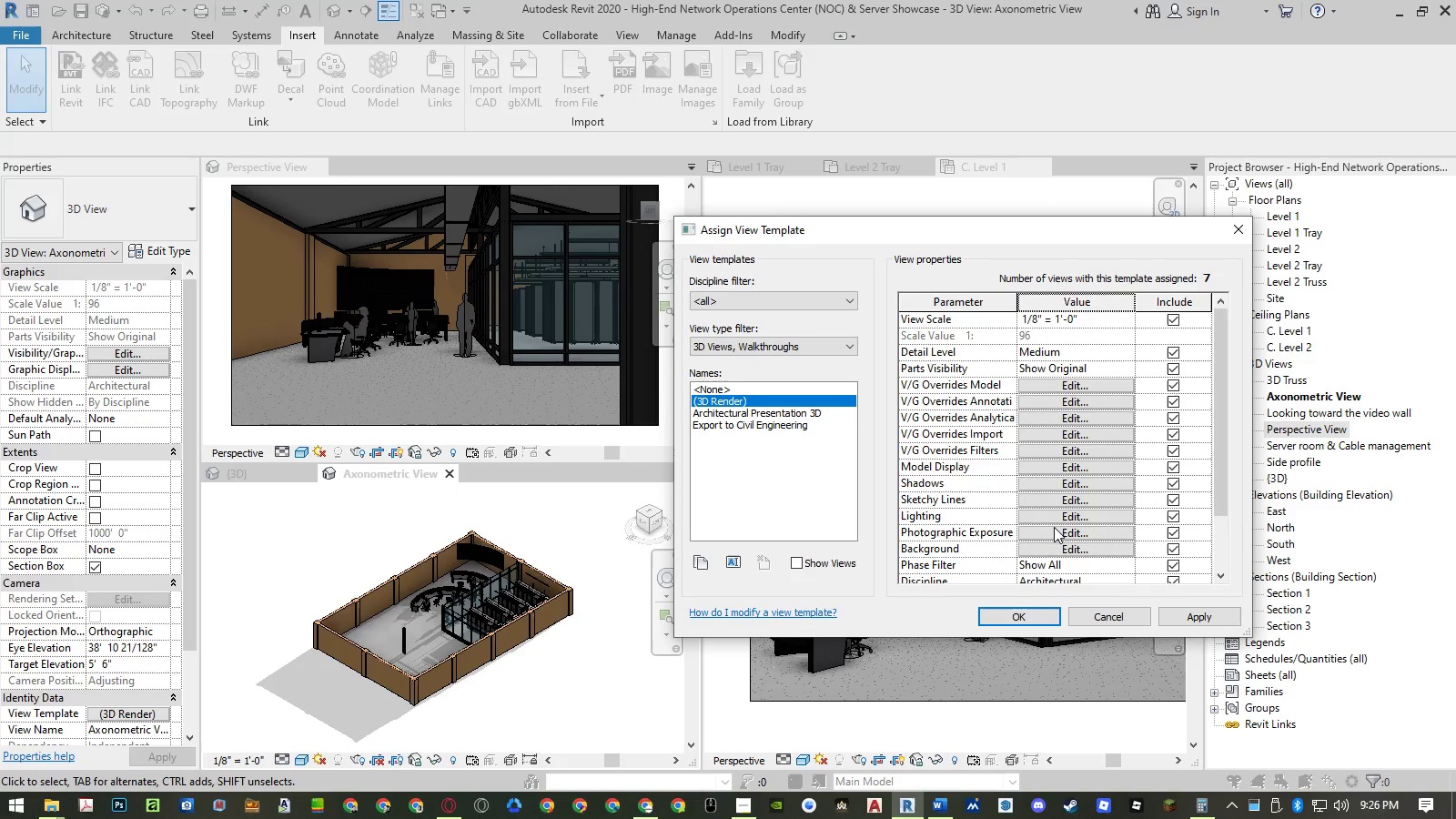 
scroll: coordinate [1054, 531], scroll_direction: down, amount: 4.0
 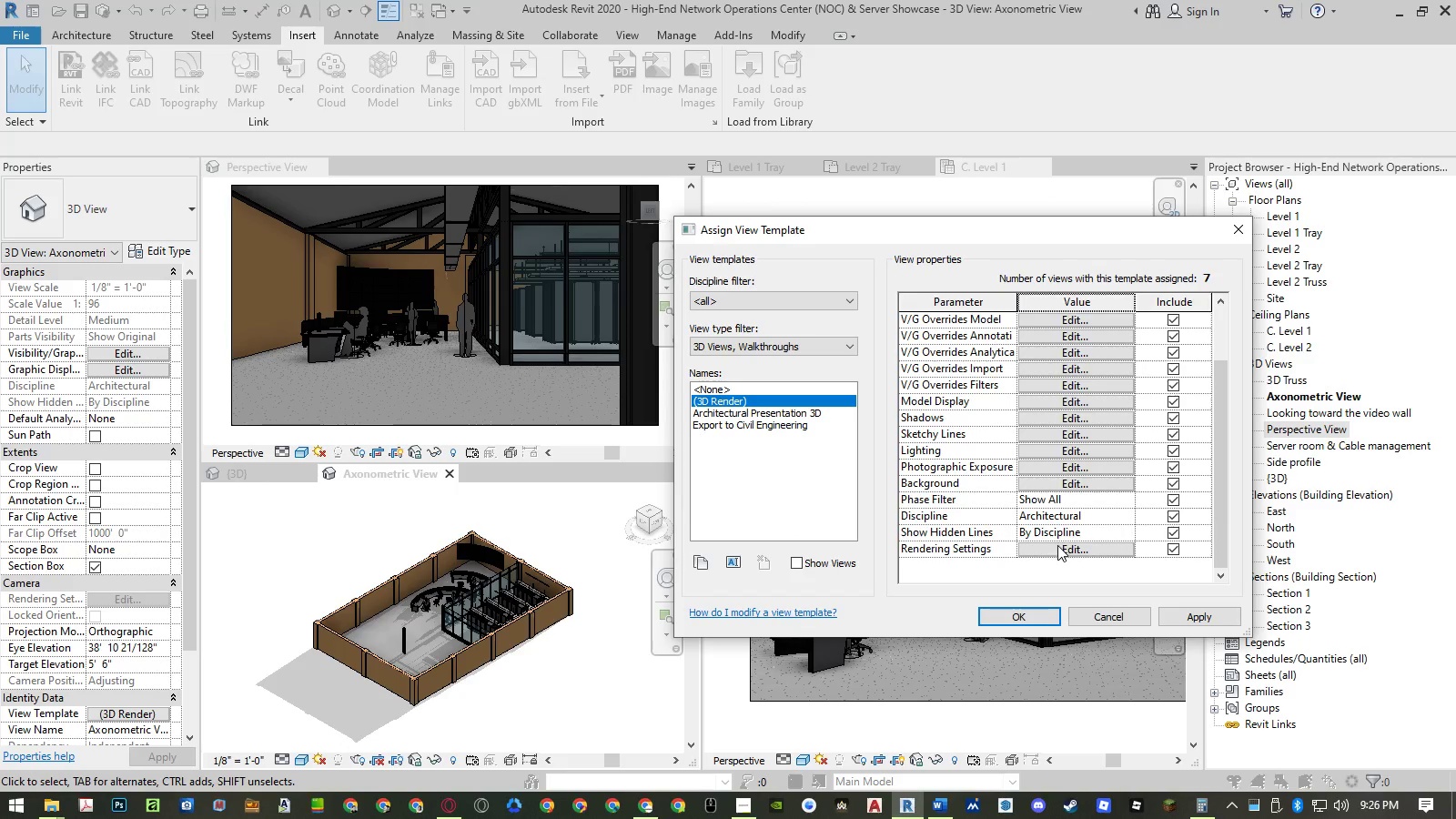 
left_click([1057, 546])
 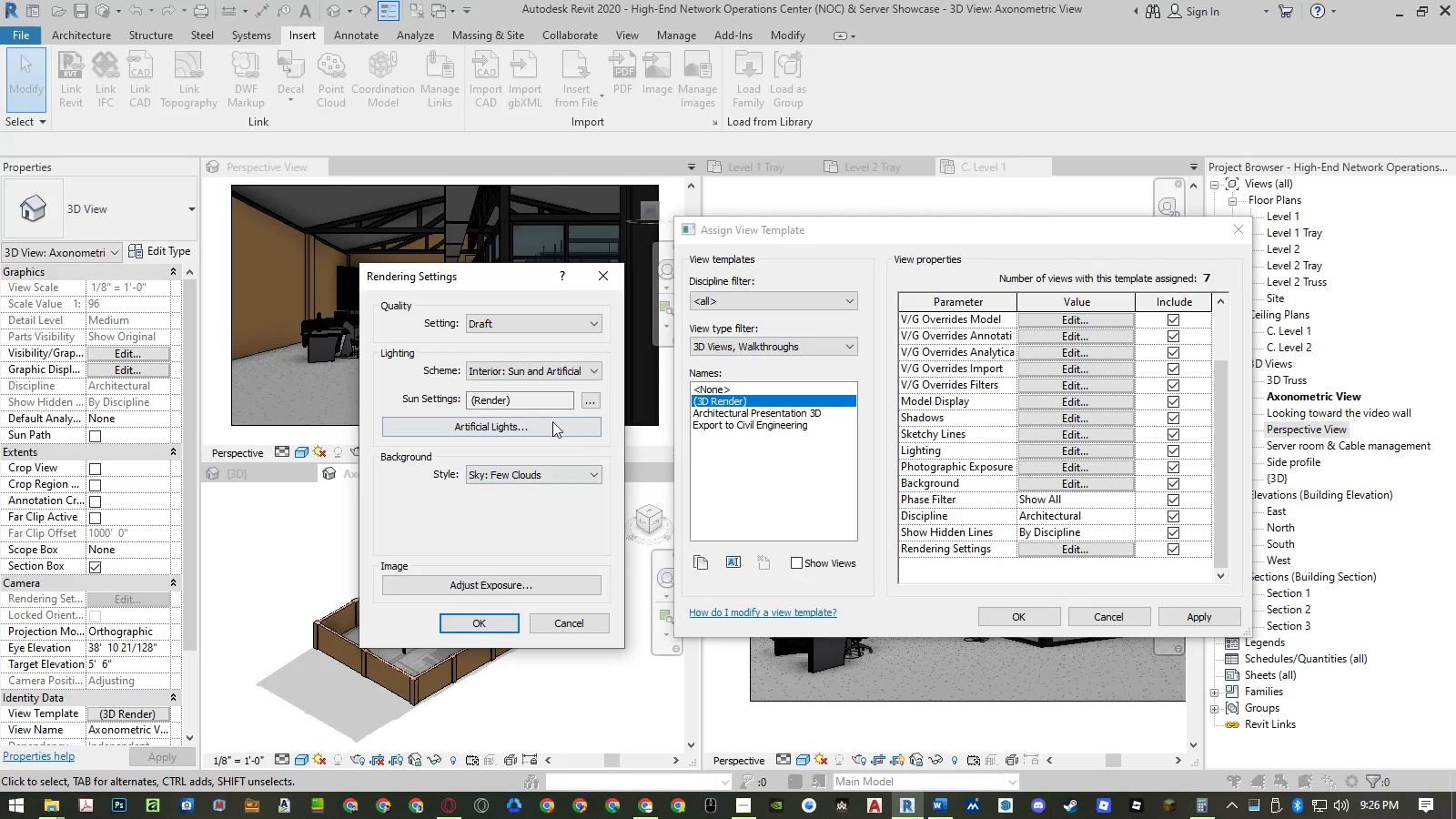 
left_click([587, 399])
 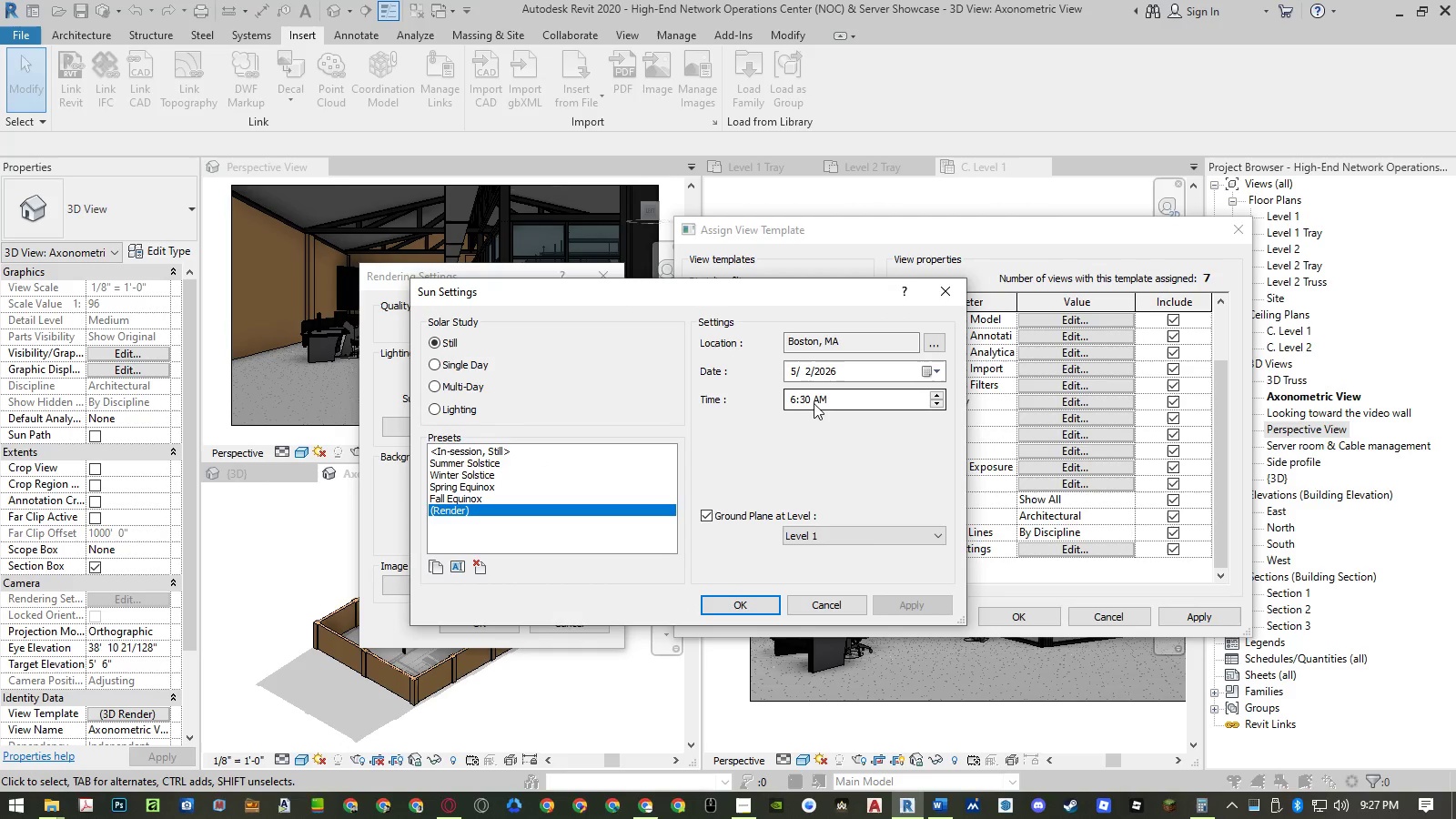 
left_click([794, 400])
 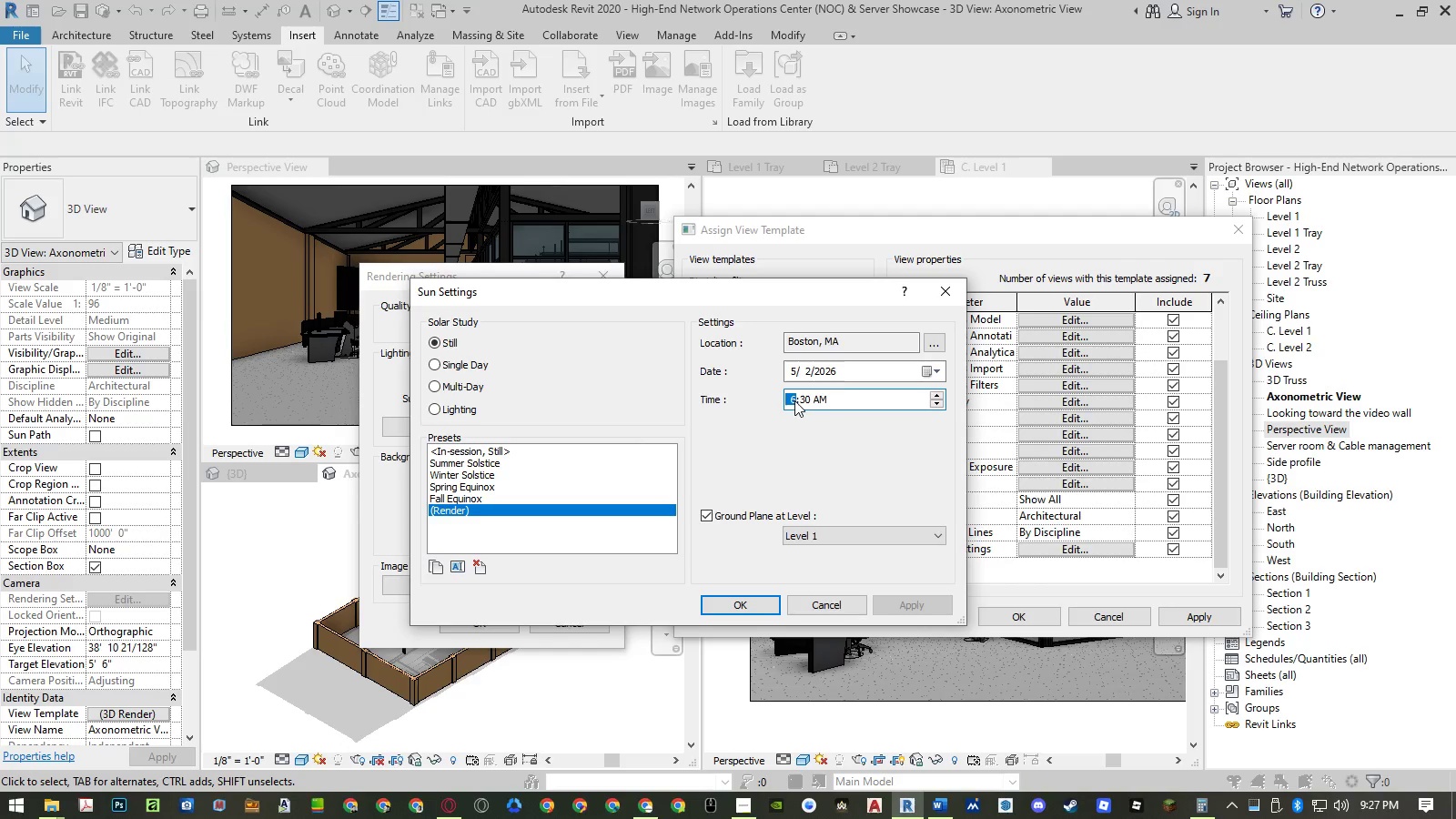 
key(Numpad8)
 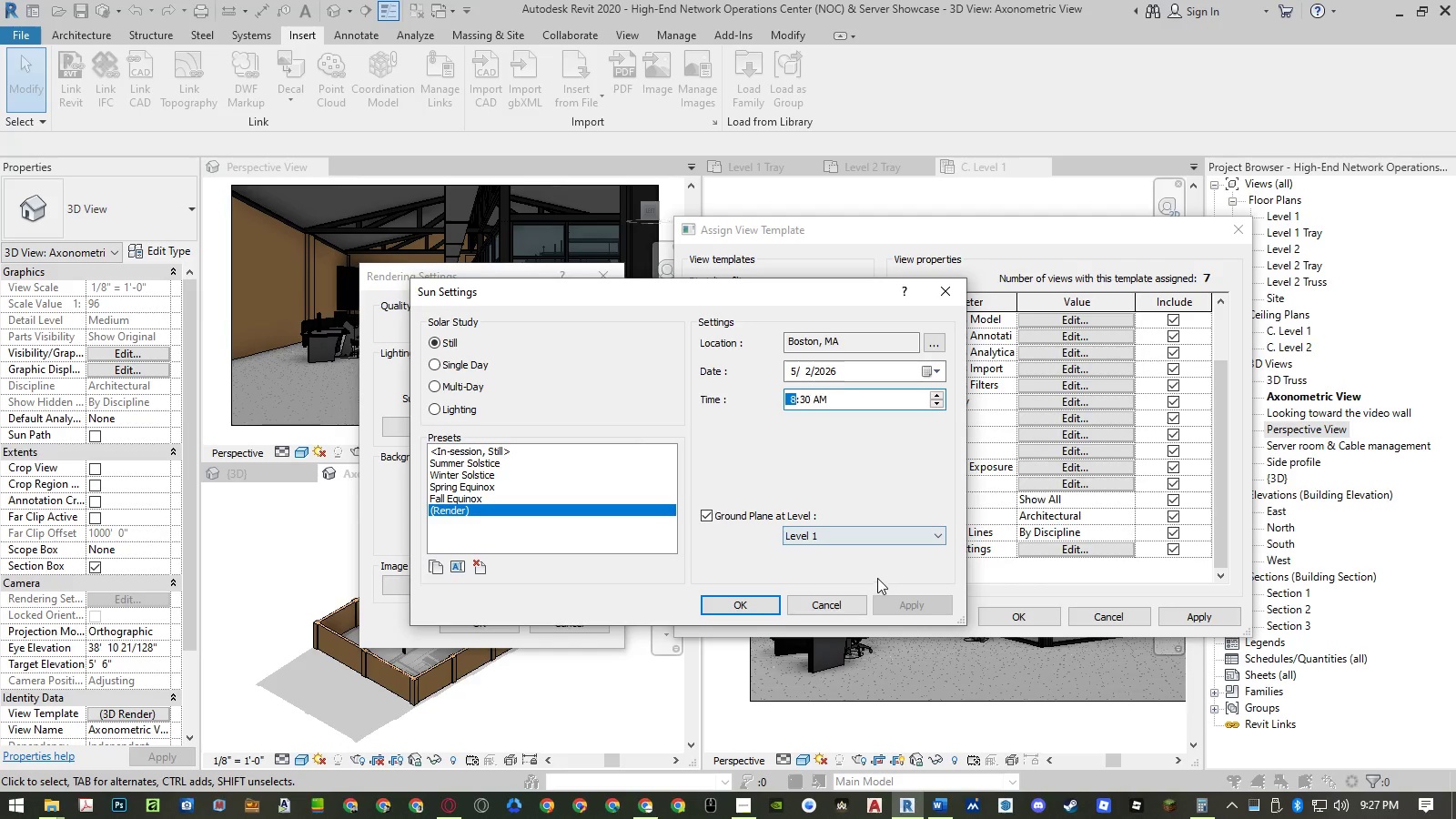 
left_click([878, 571])
 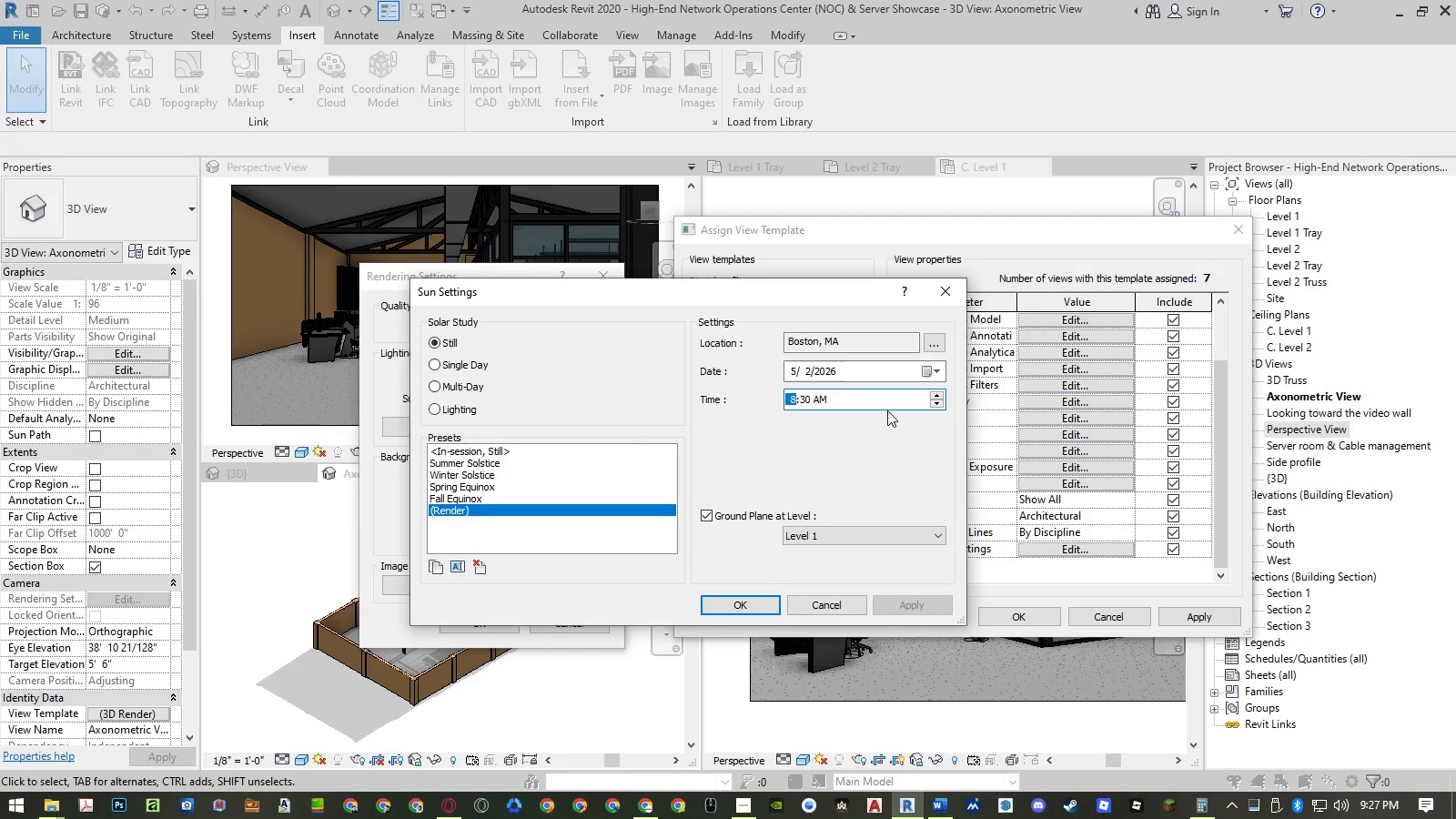 
key(NumpadEnter)
 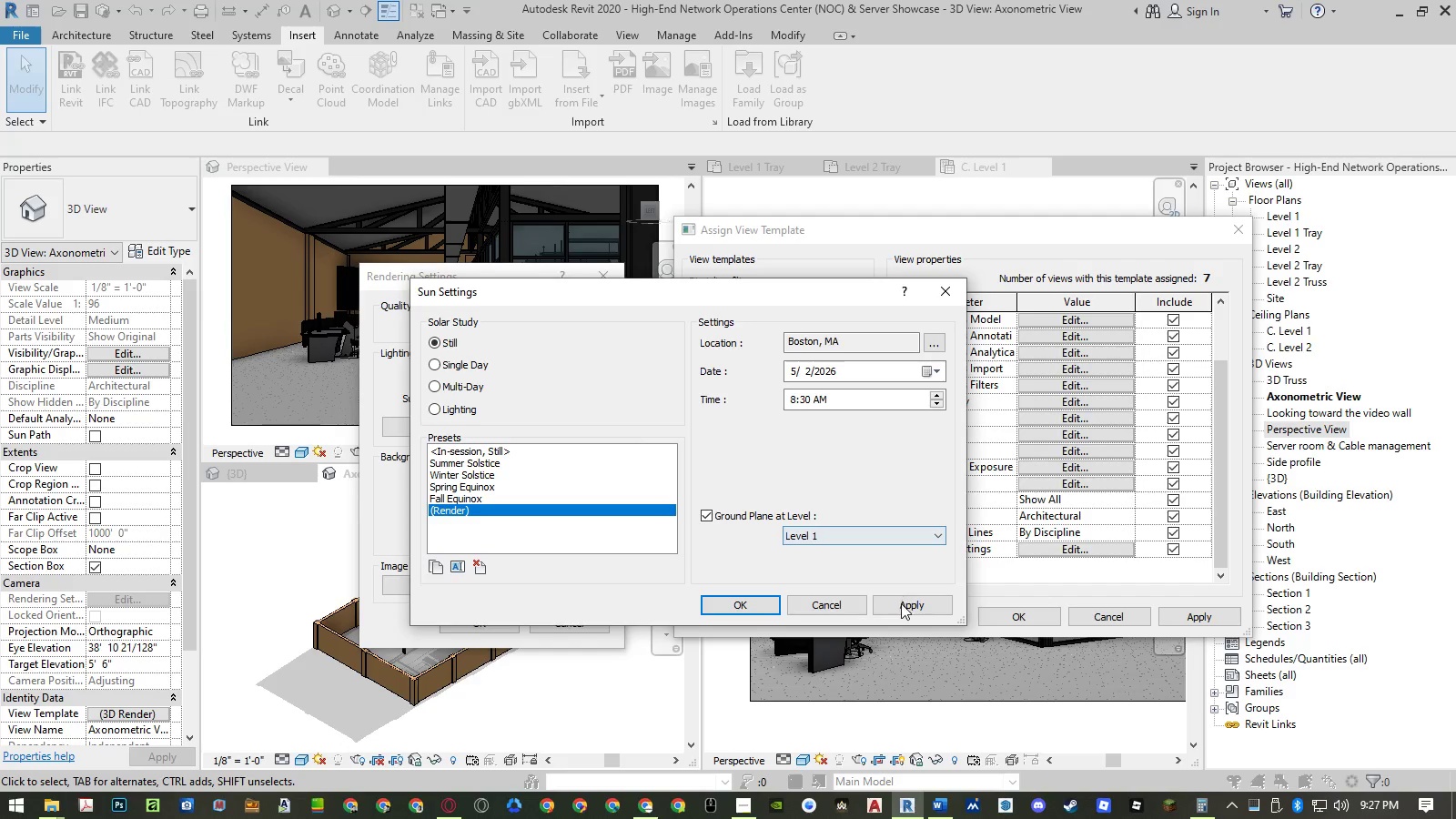 
left_click([901, 603])
 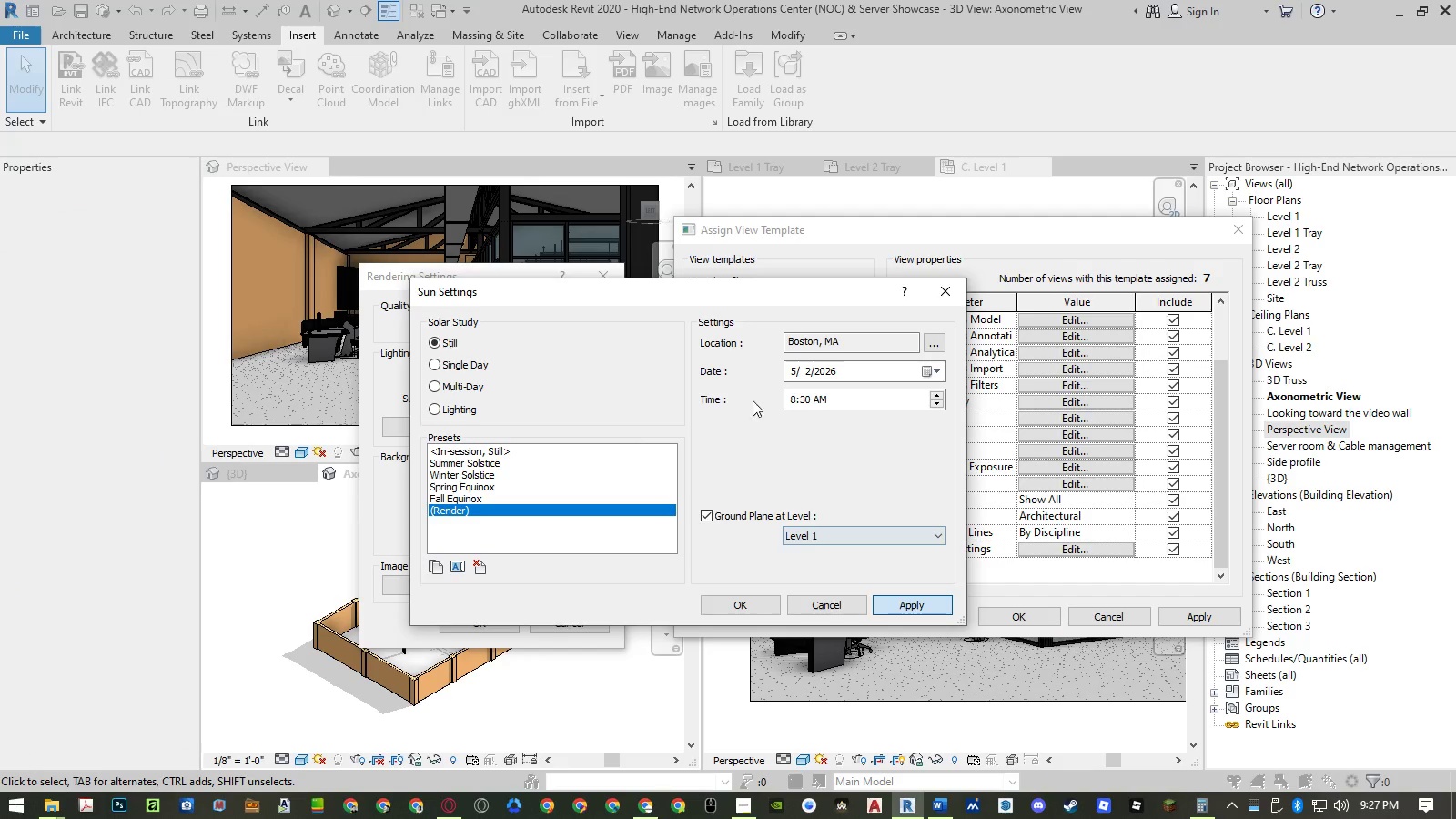 
left_click_drag(start_coordinate=[728, 301], to_coordinate=[908, 282])
 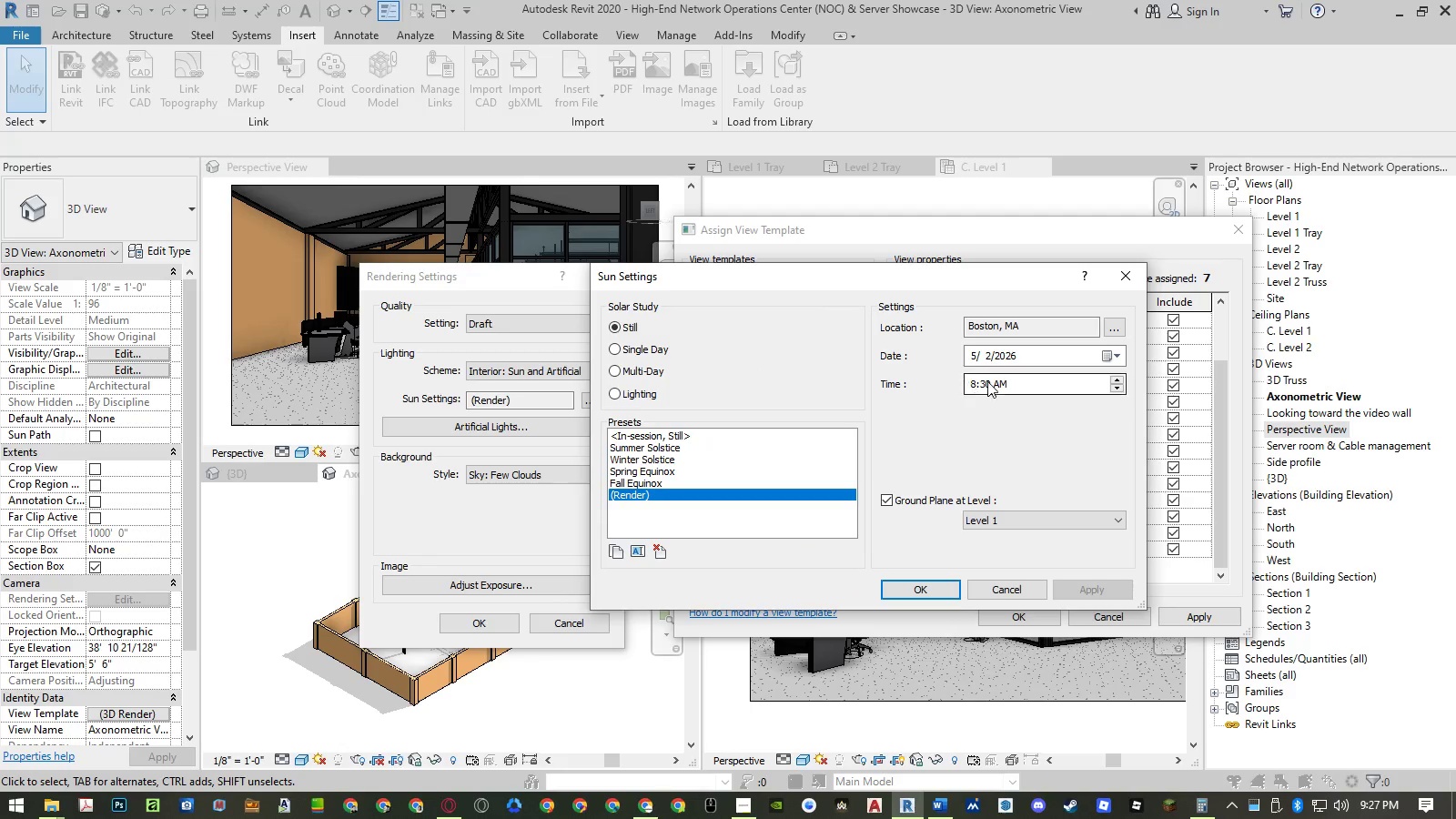 
left_click([987, 381])
 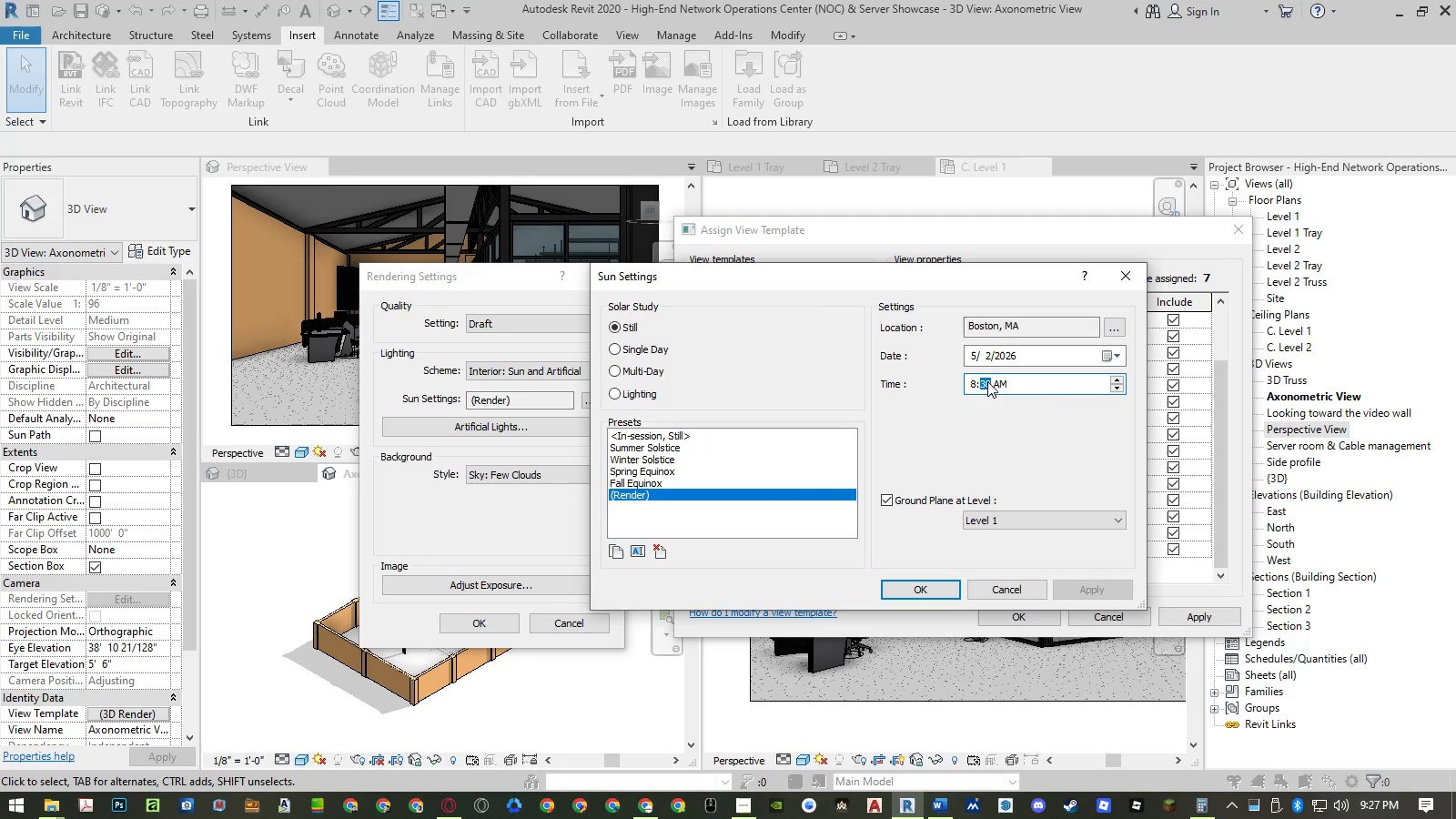 
key(Numpad0)
 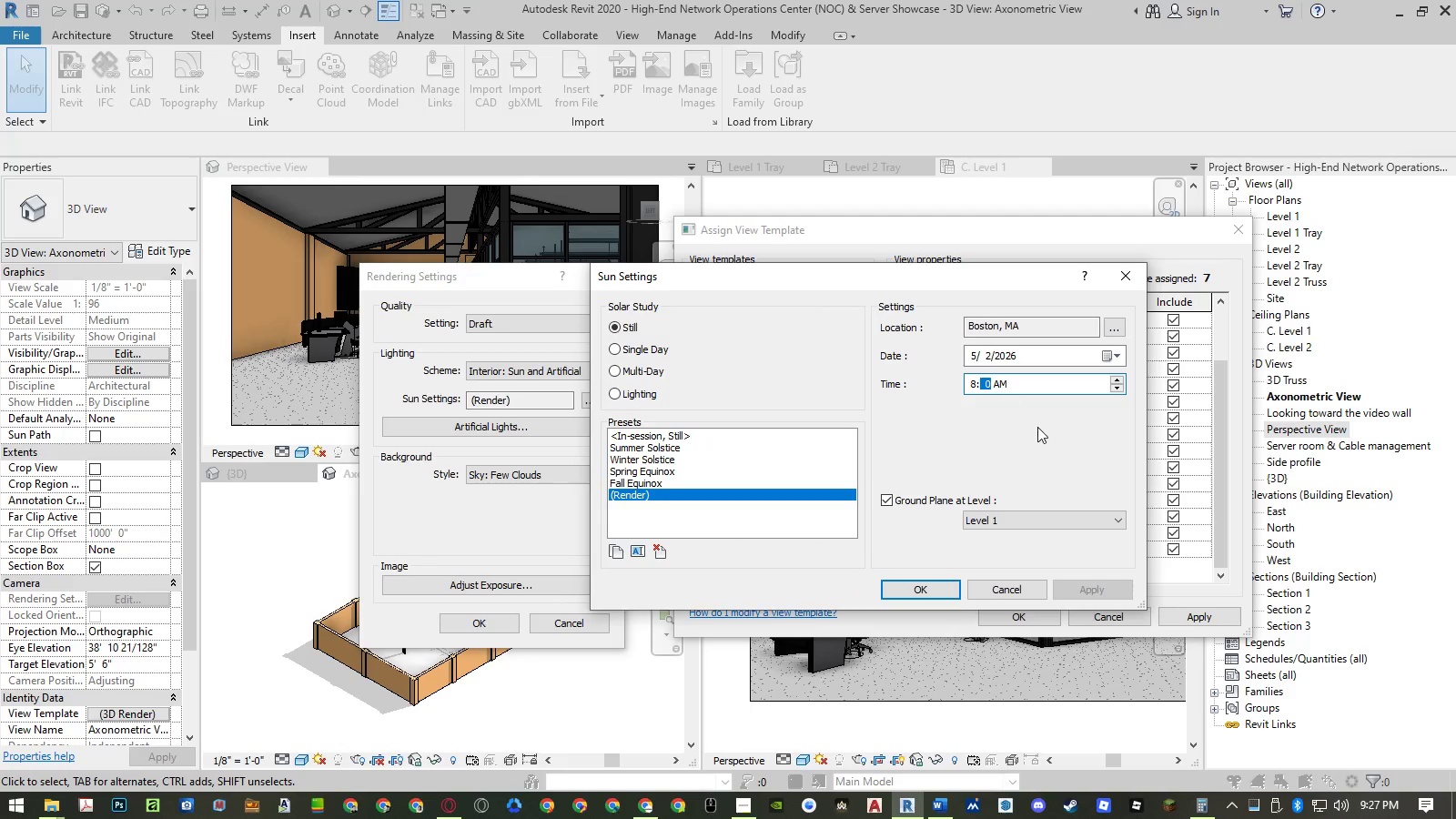 
key(NumpadEnter)
 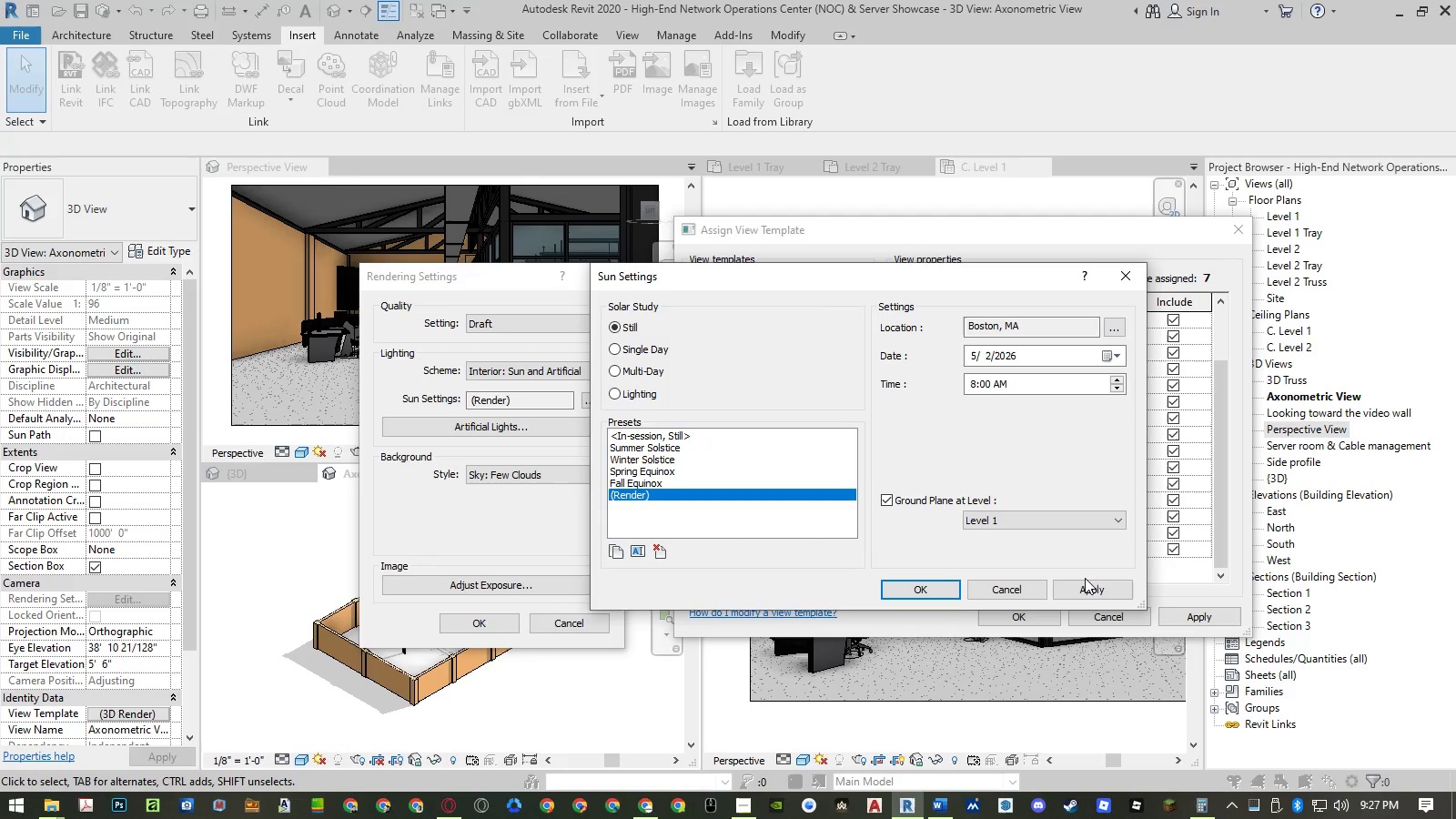 
left_click([1084, 587])
 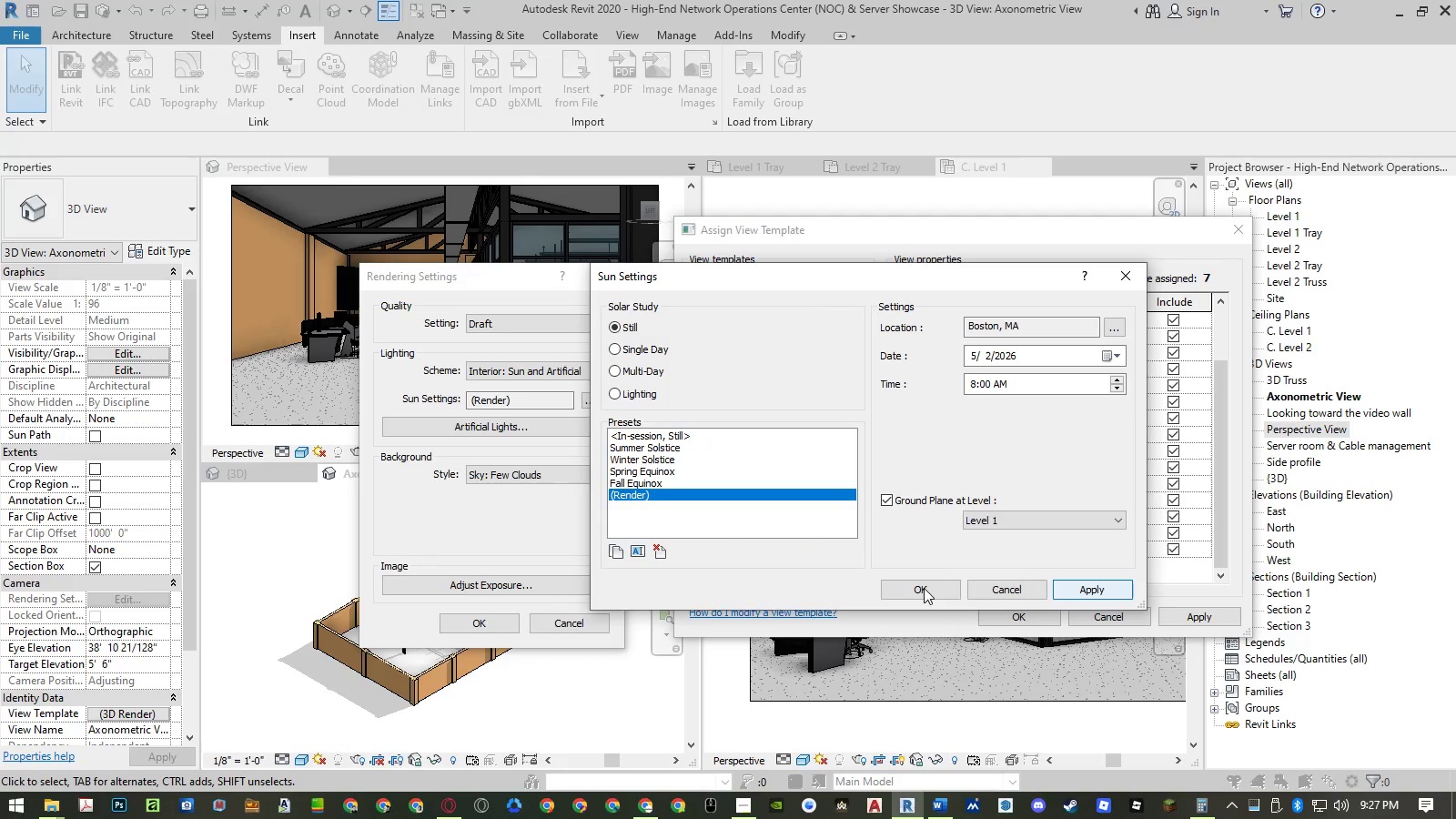 
left_click([924, 588])
 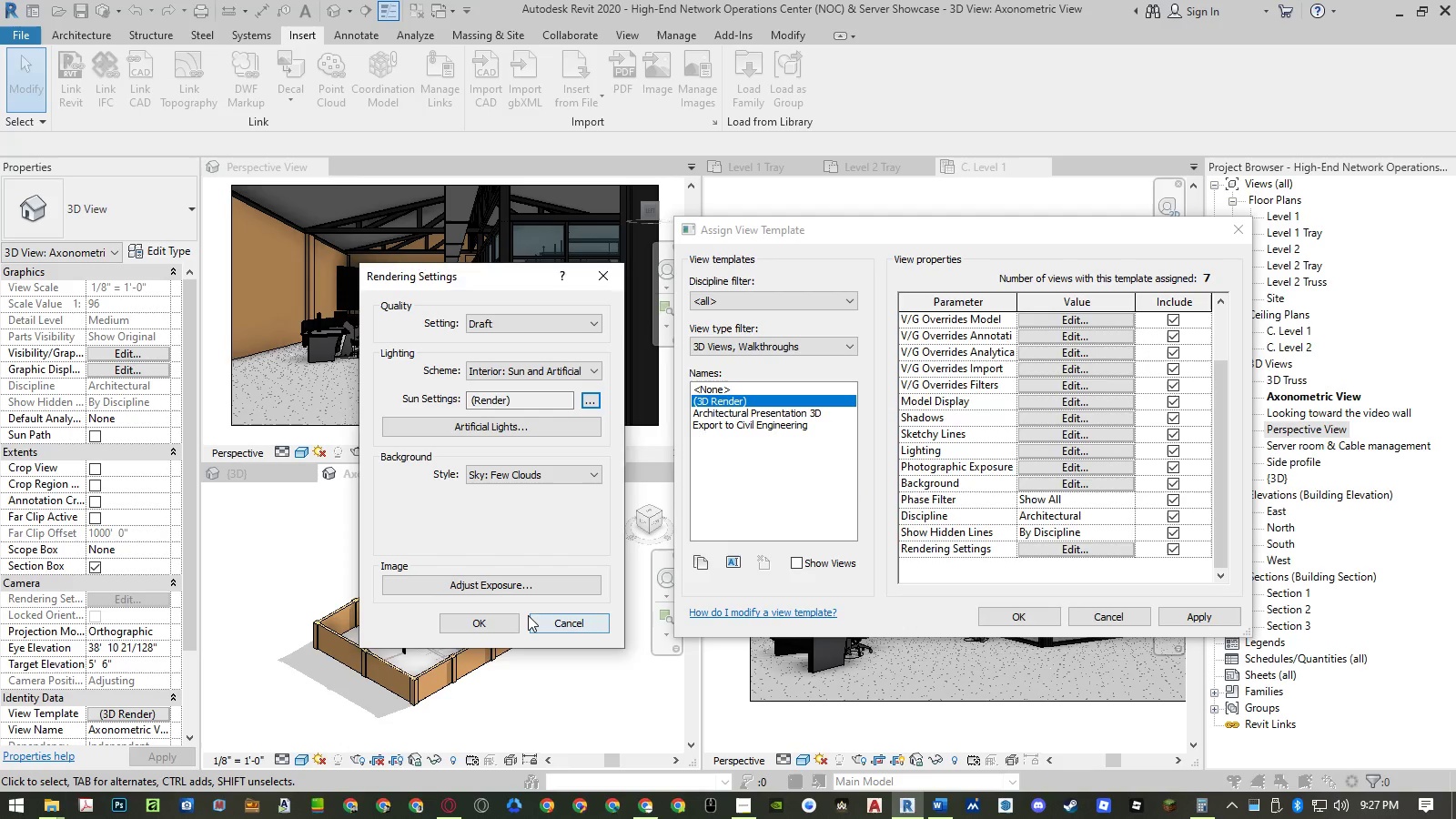 
left_click([475, 617])
 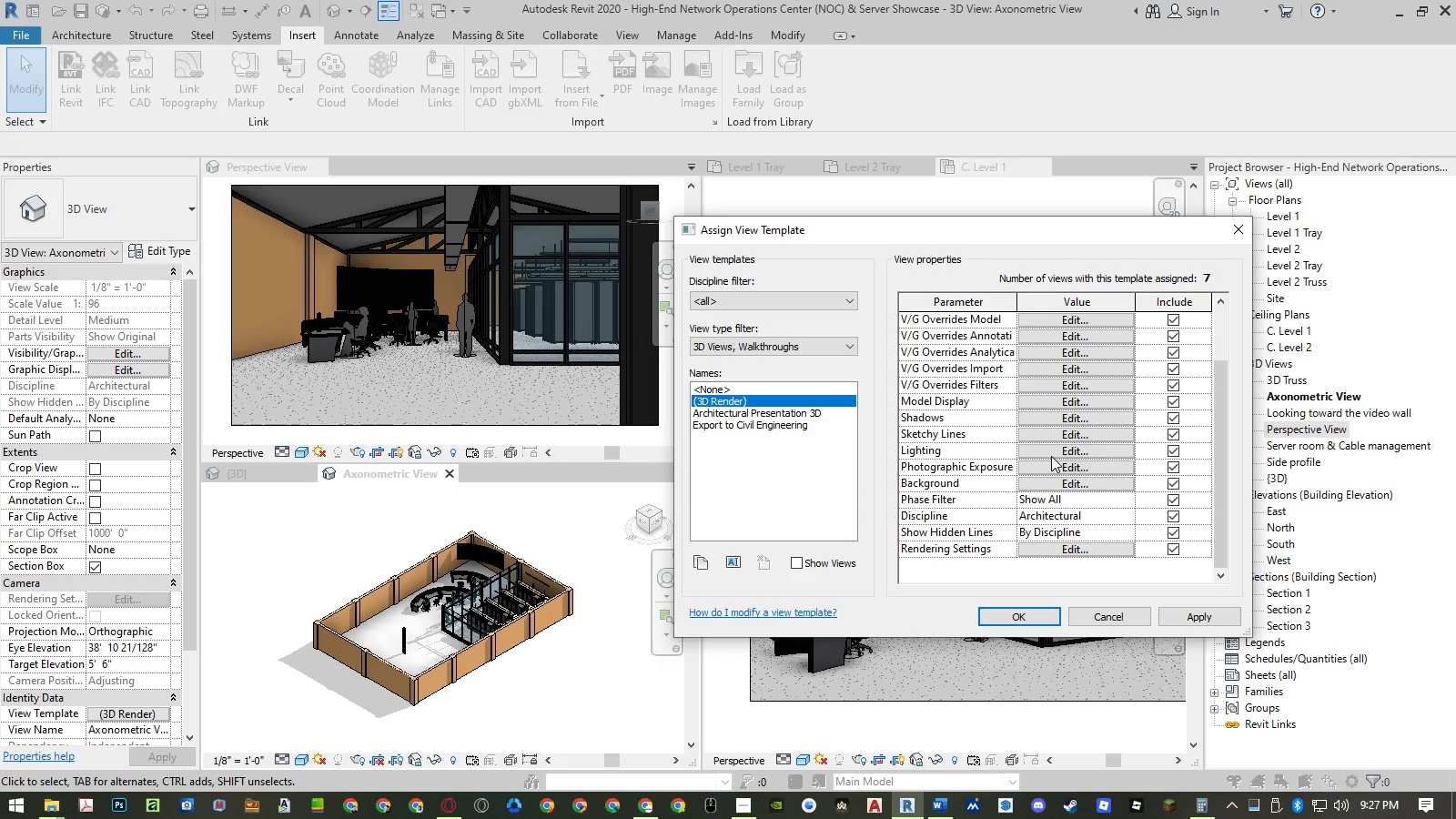 
left_click([1052, 450])
 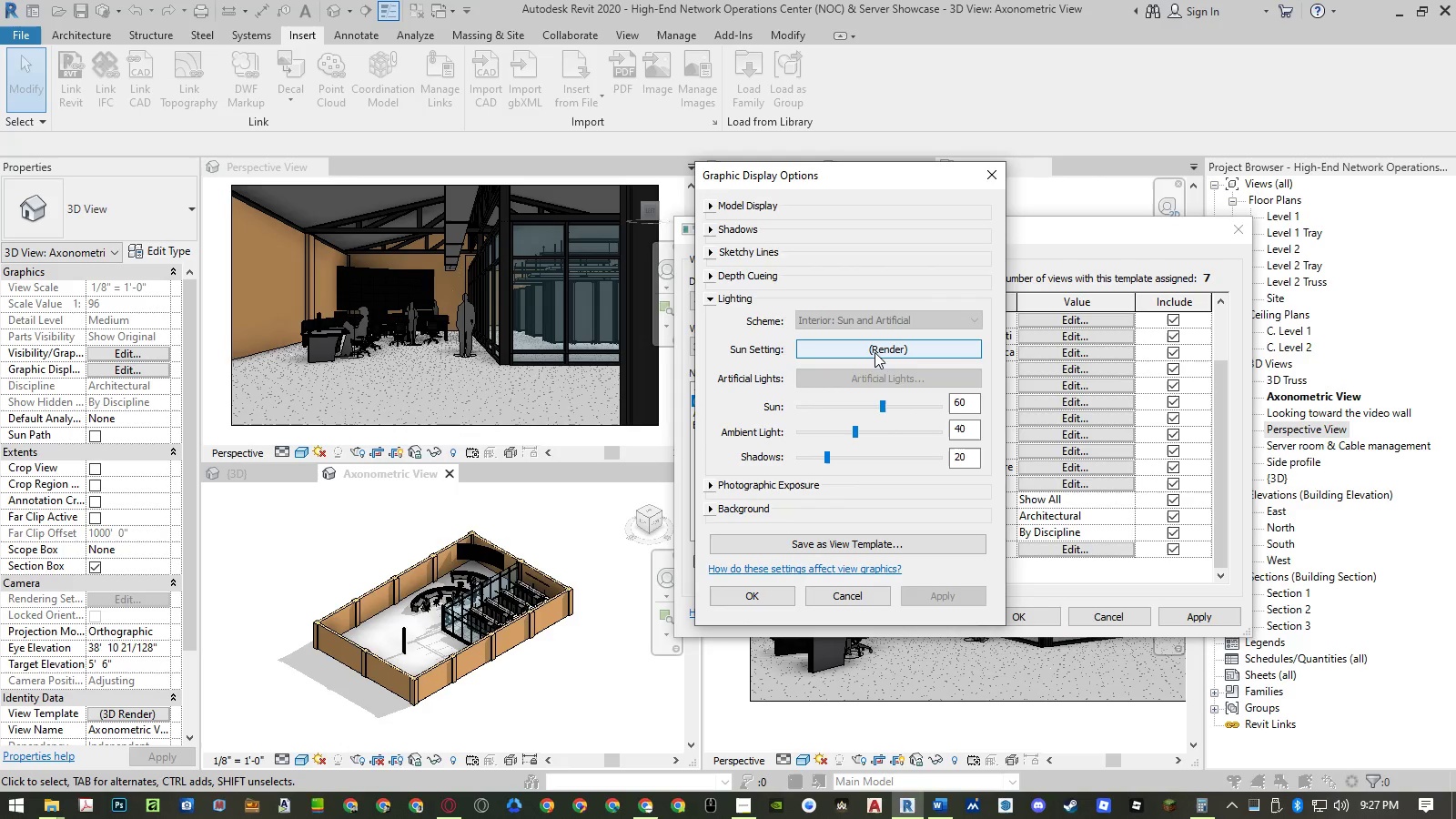 
left_click([761, 598])
 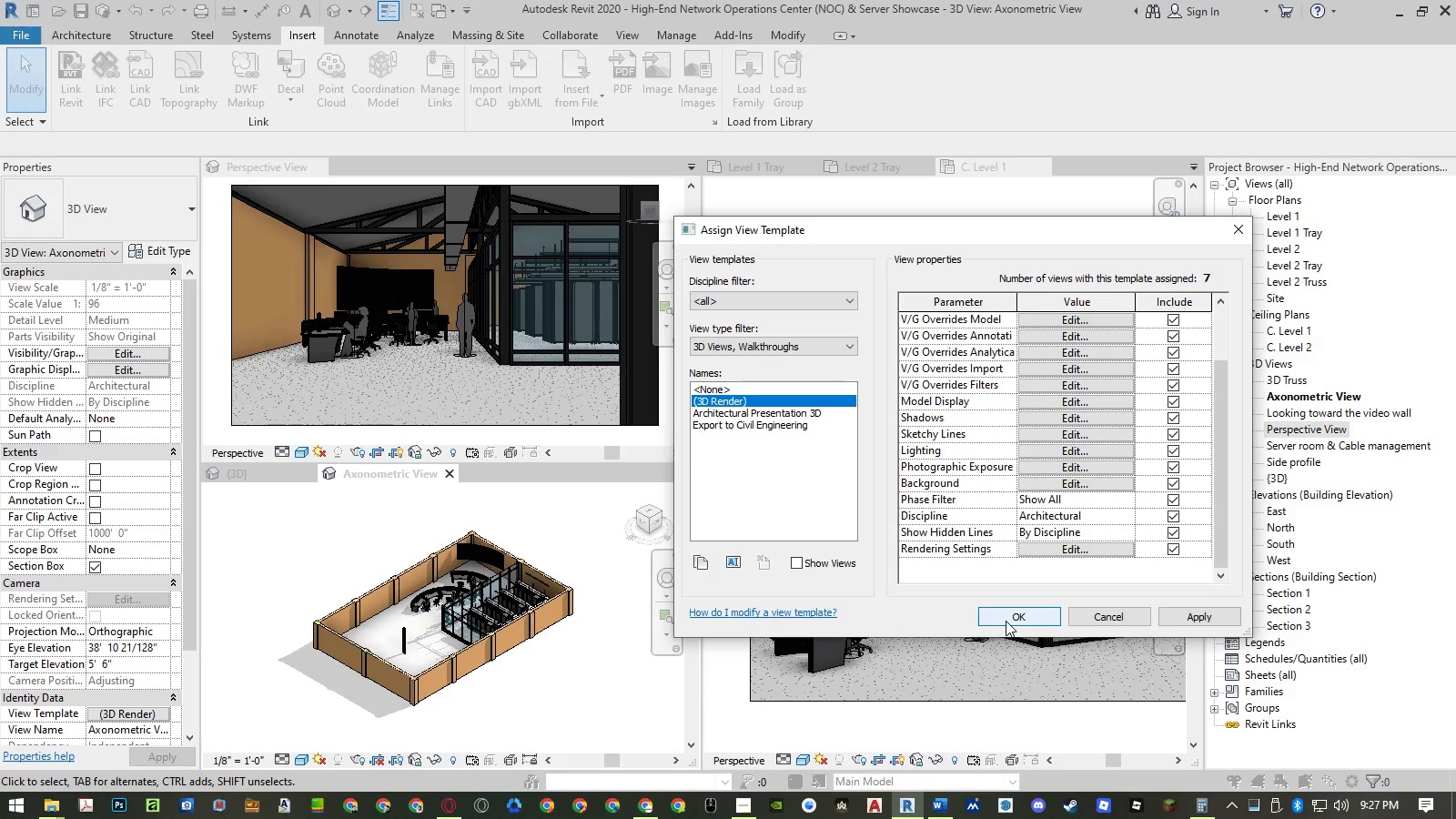 
left_click([1006, 621])
 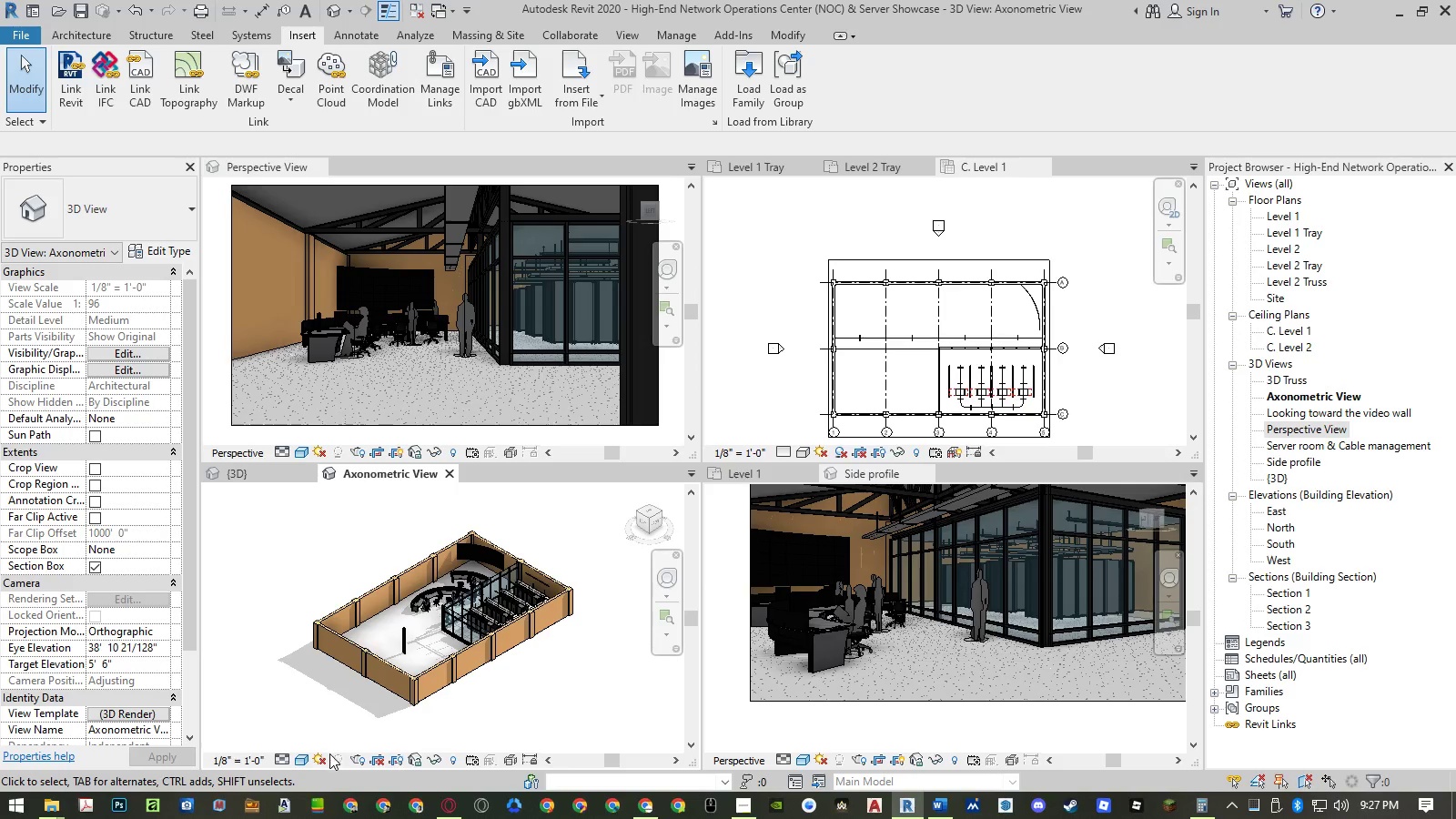 
left_click([321, 760])
 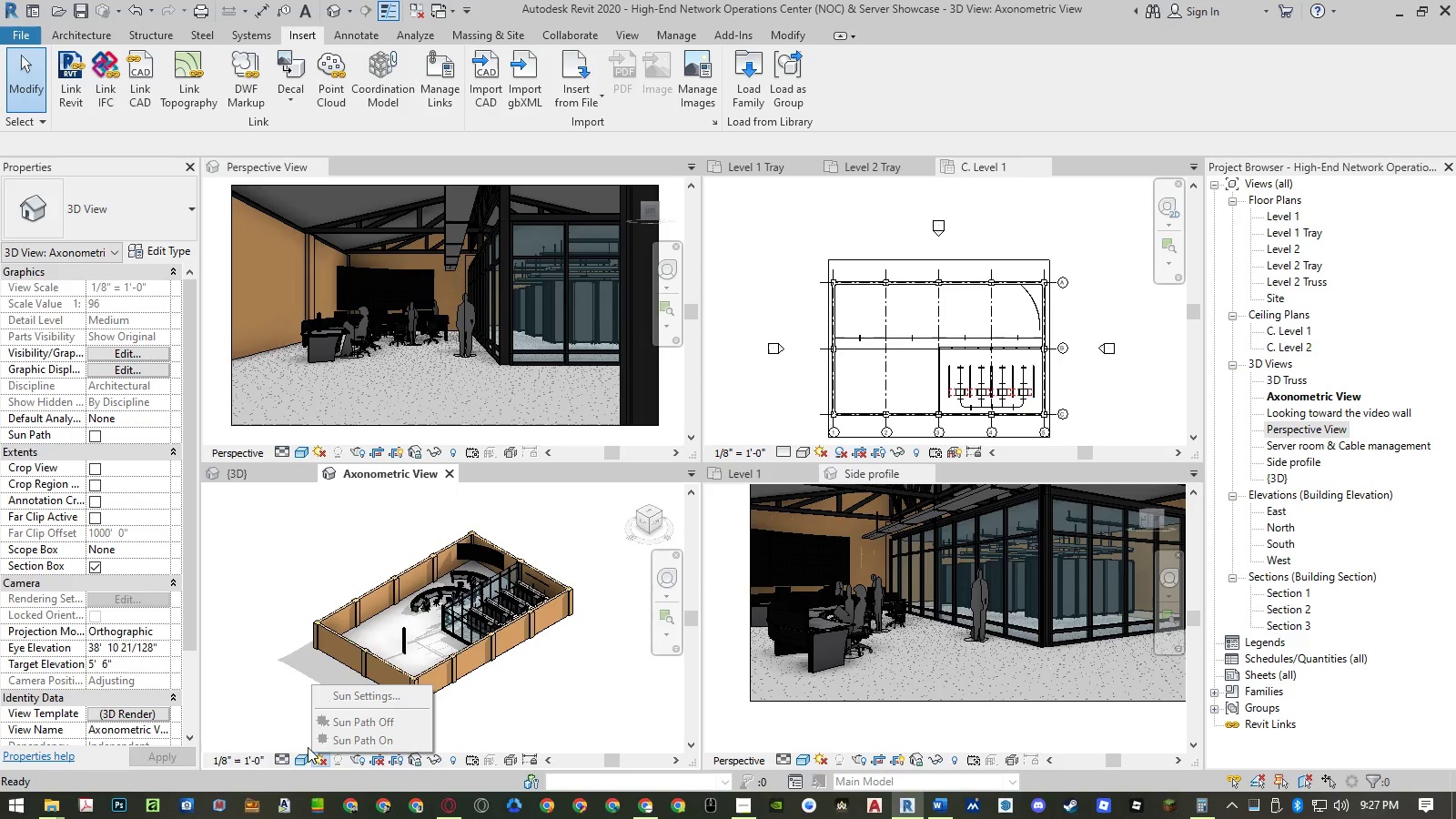 
left_click([288, 731])
 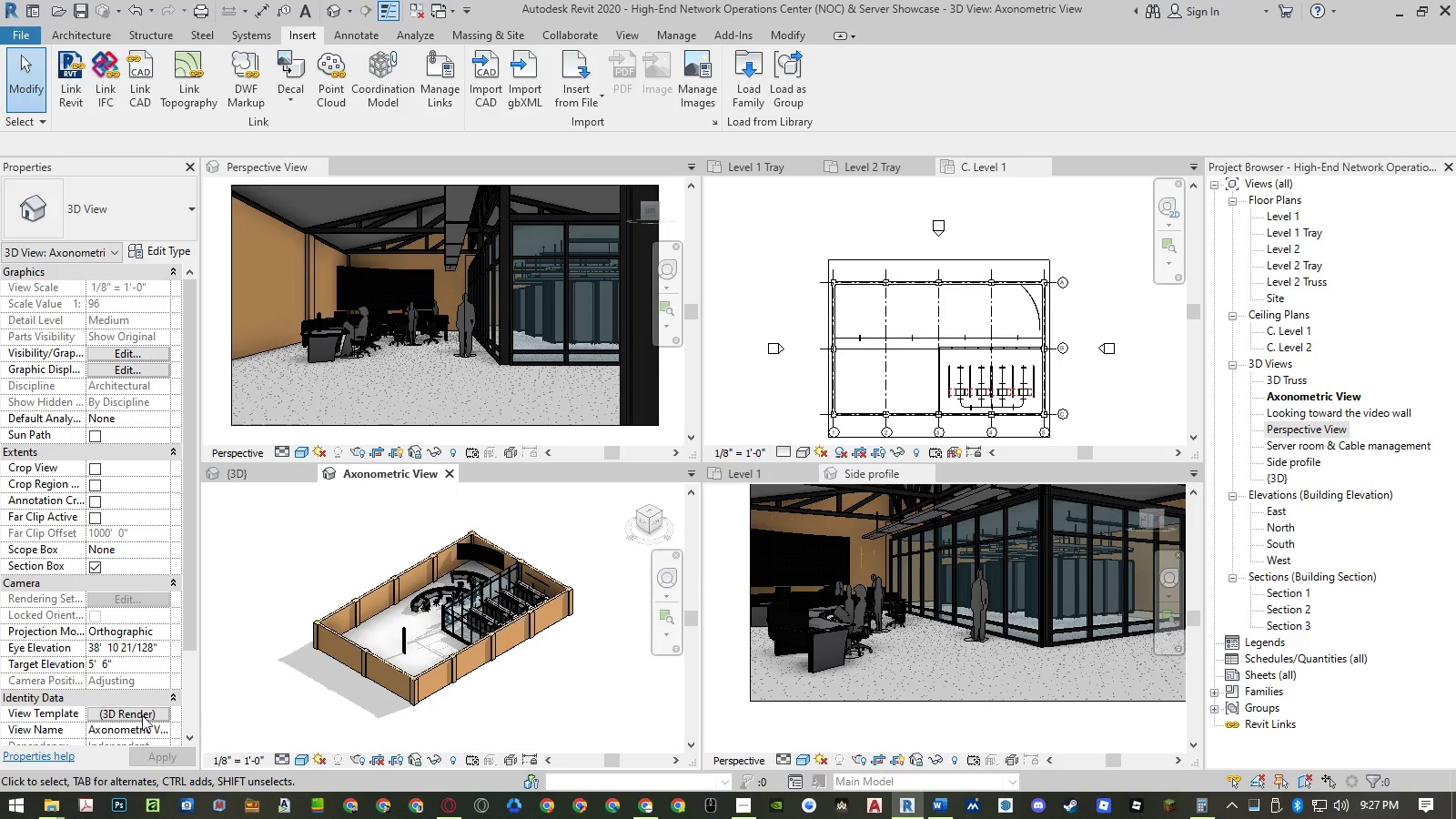 
left_click([142, 715])
 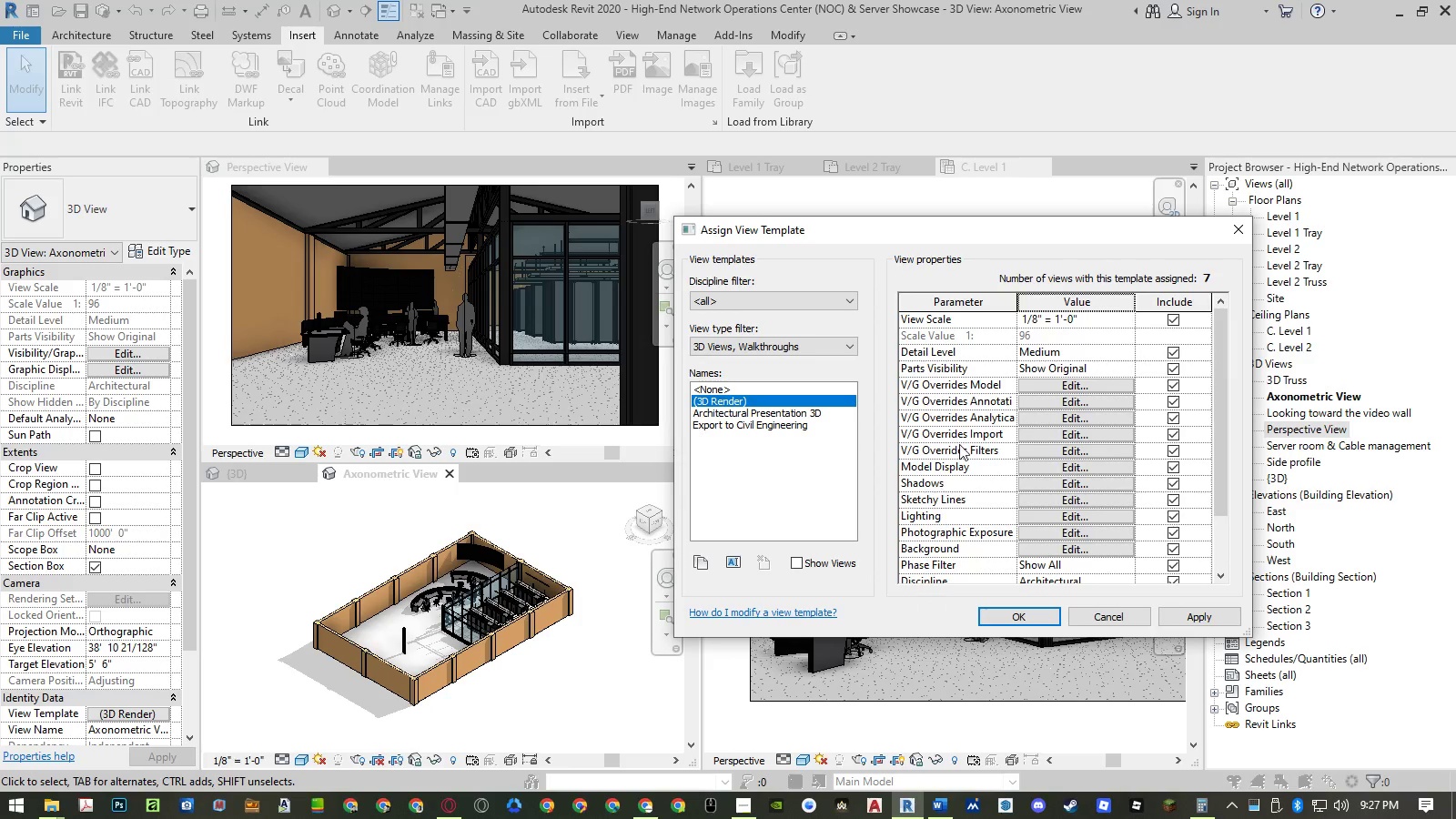 
left_click([816, 390])
 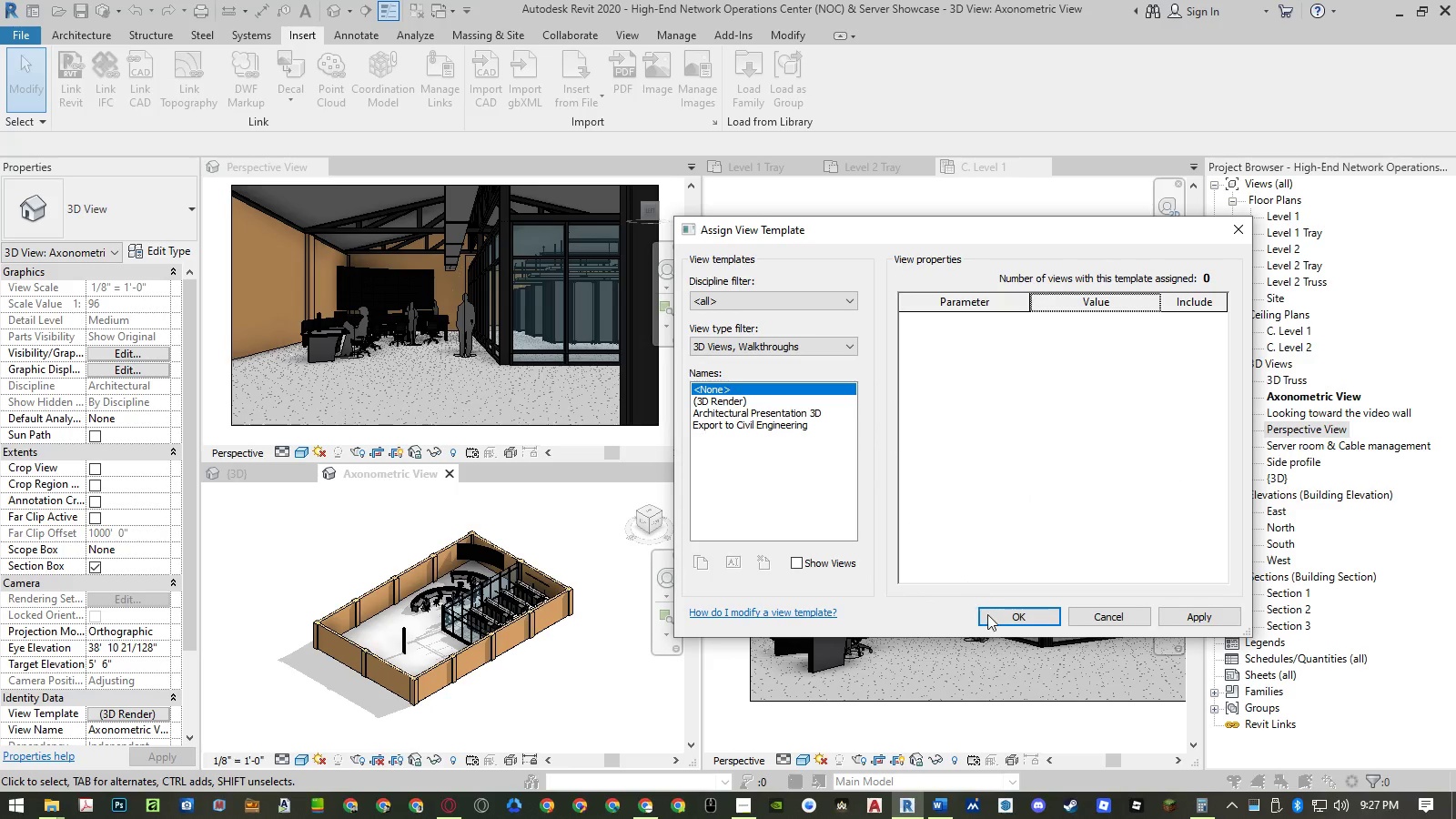 
left_click([987, 614])
 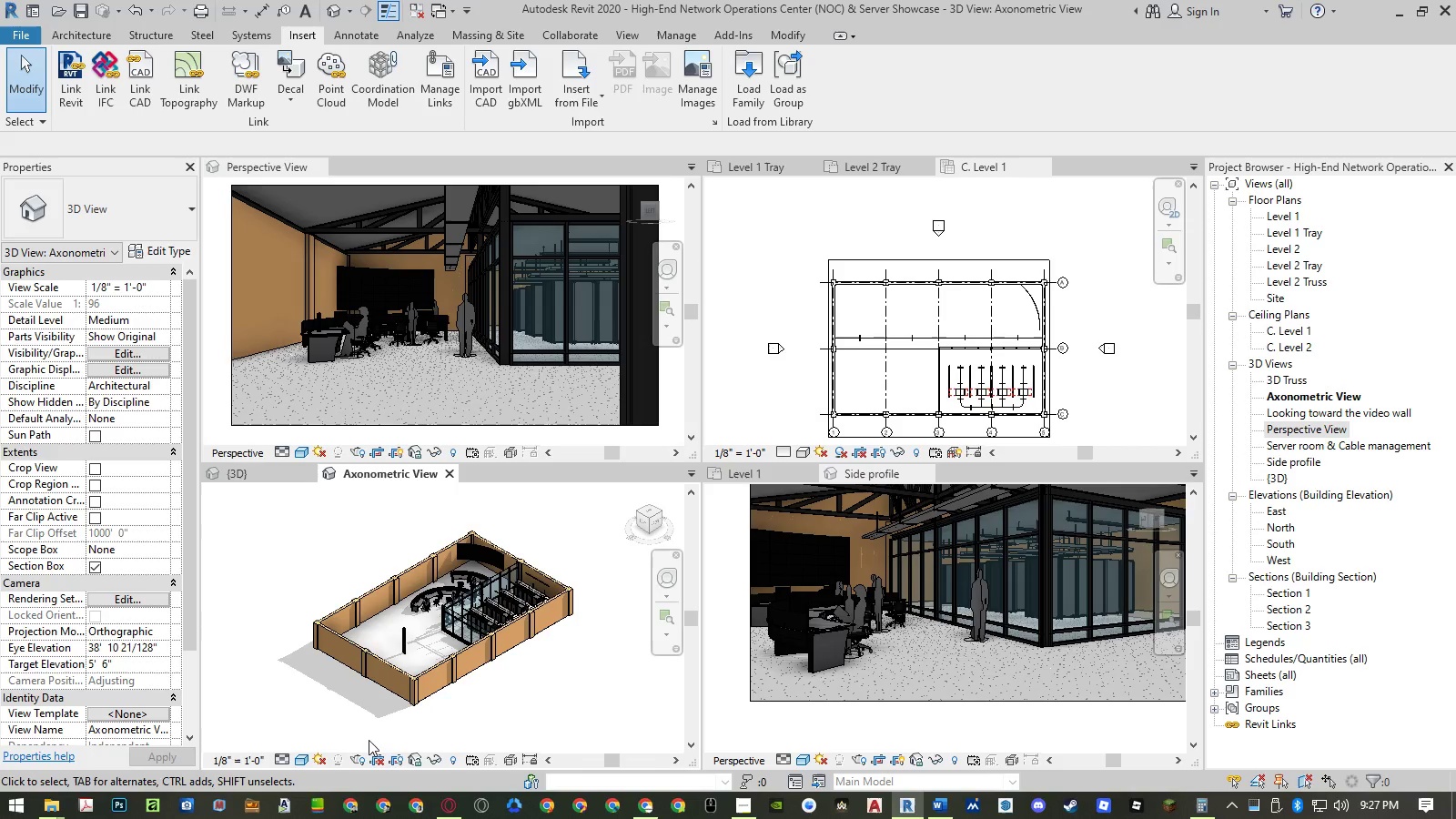 
left_click([329, 733])
 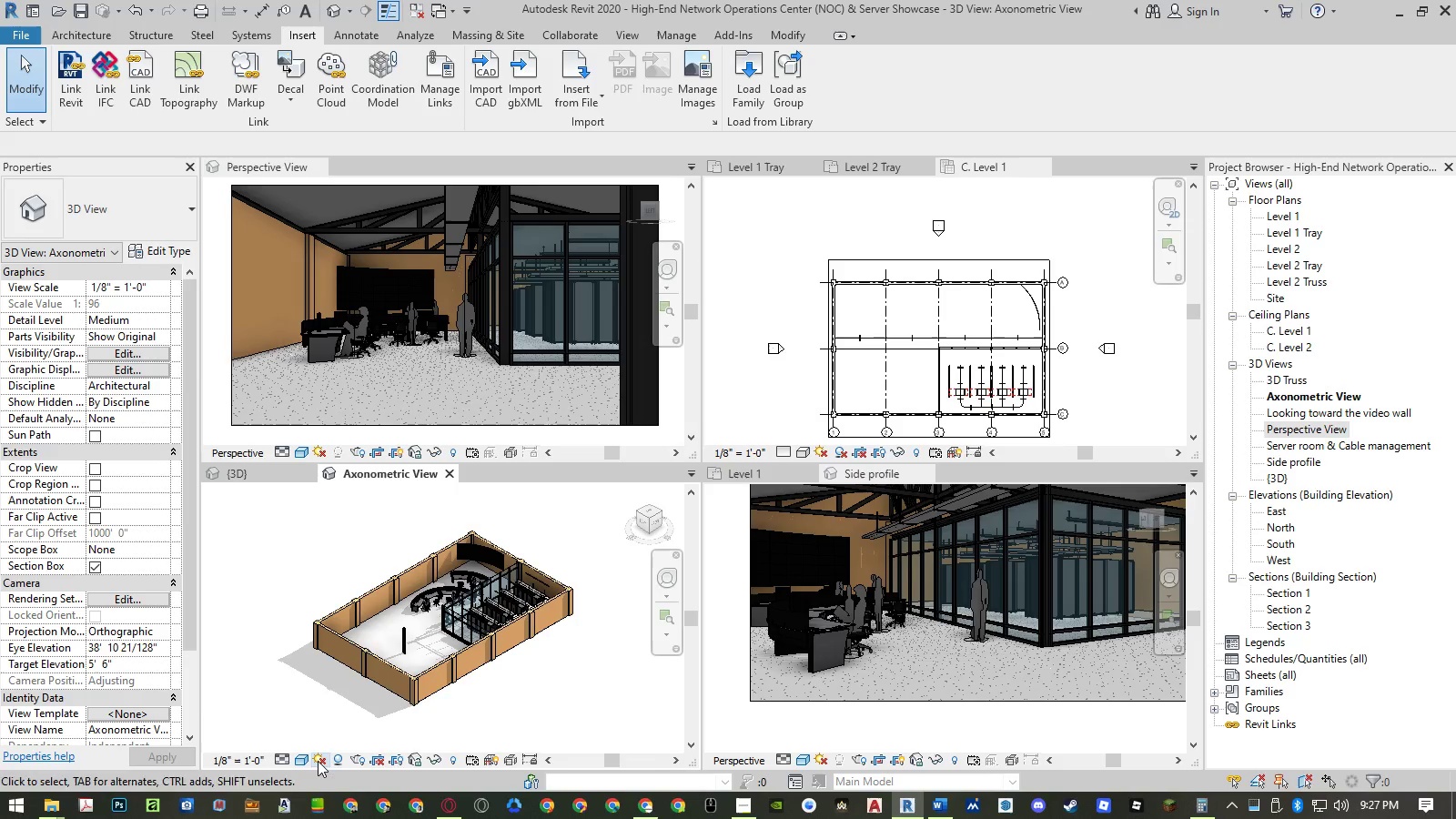 
left_click([318, 761])
 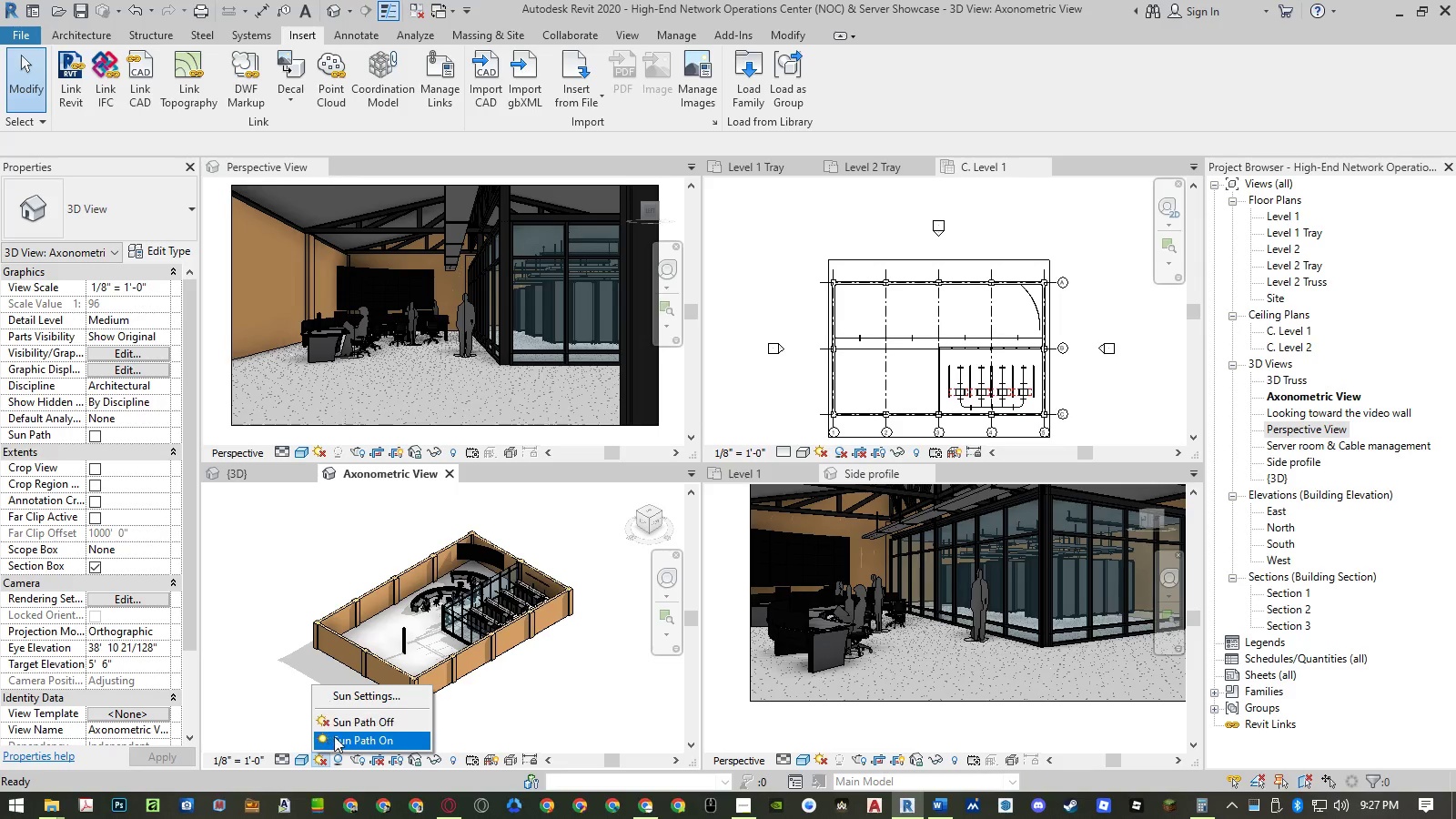 
left_click([334, 736])
 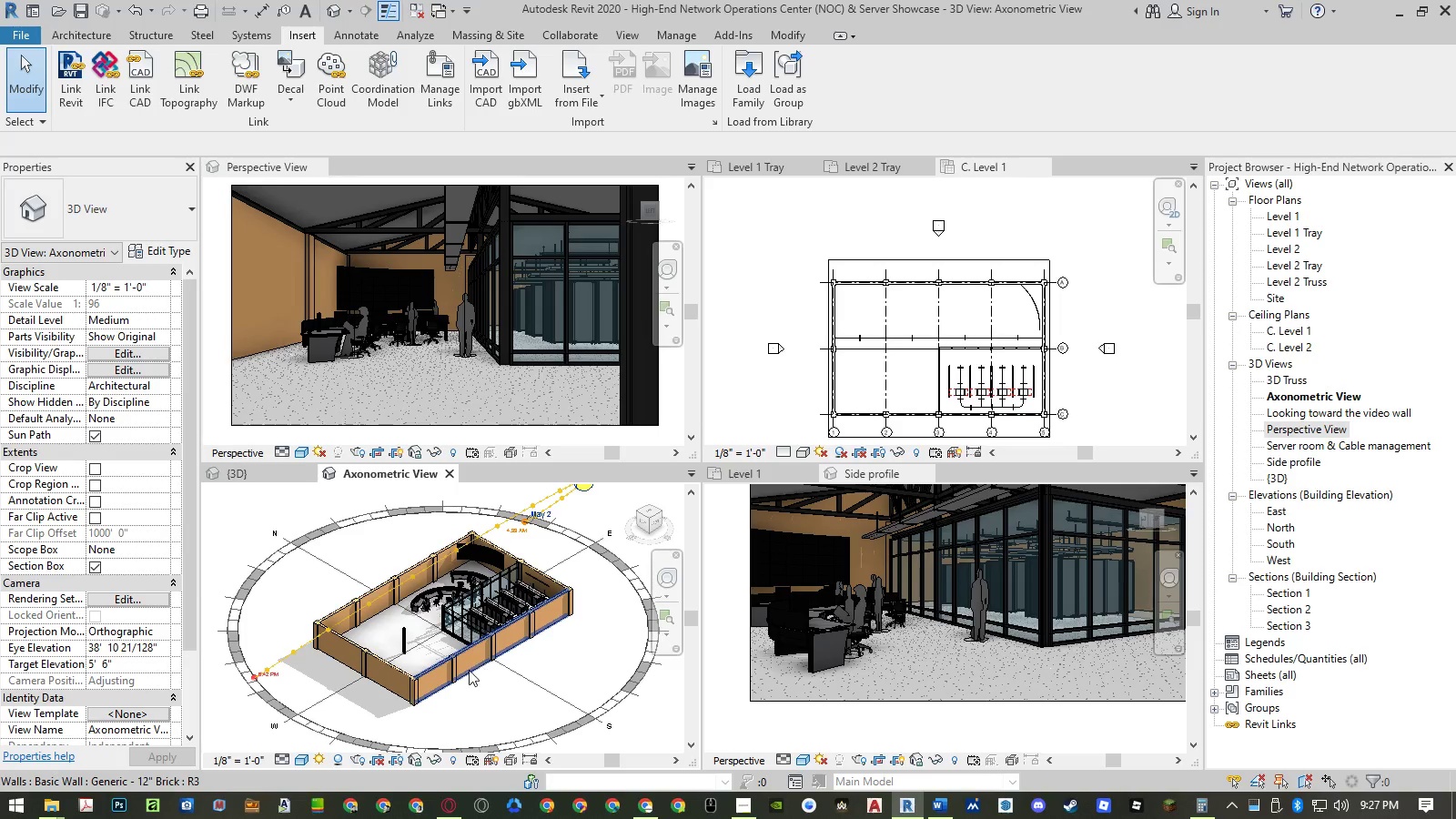 
scroll: coordinate [468, 672], scroll_direction: down, amount: 1.0
 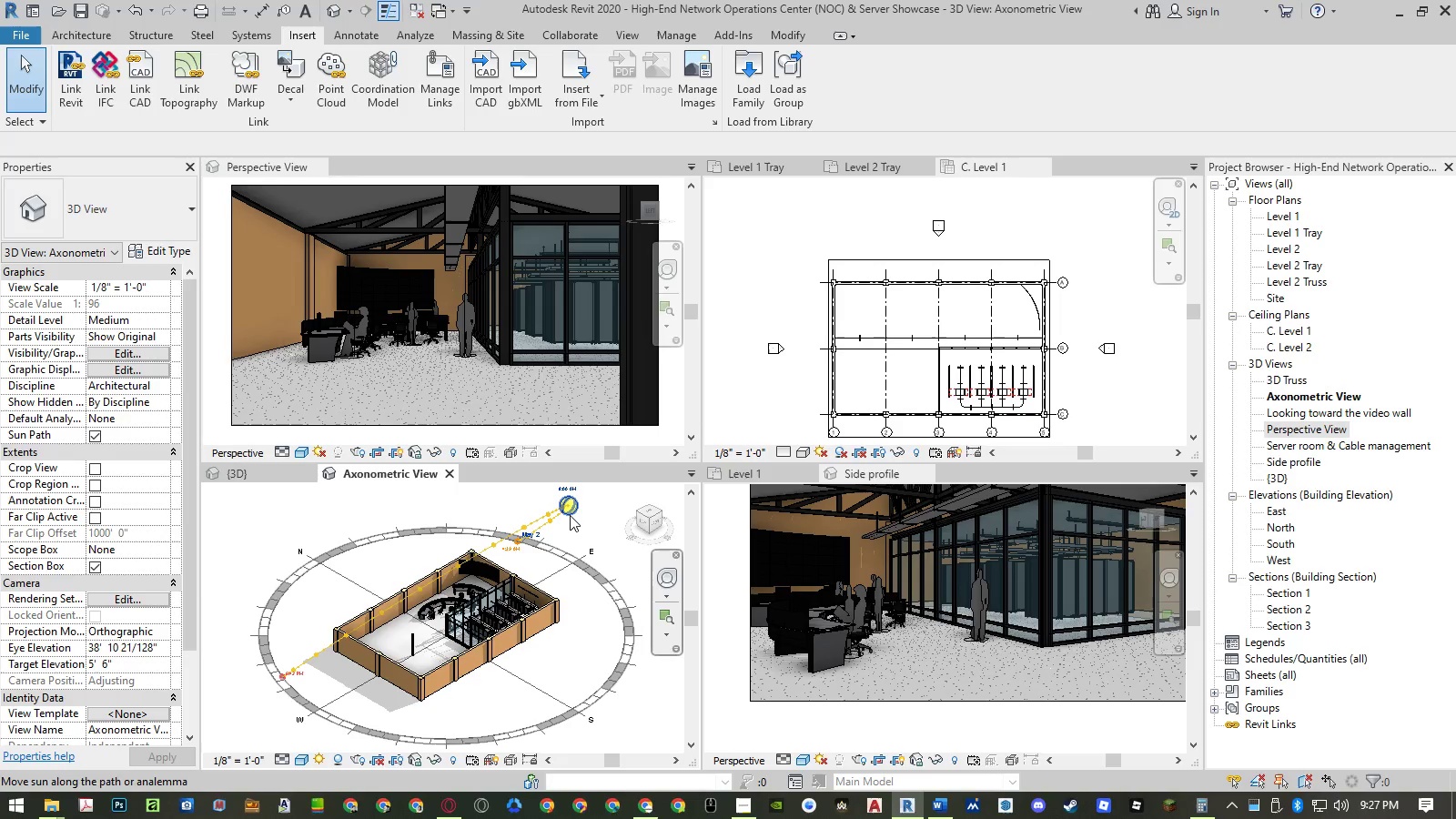 
left_click_drag(start_coordinate=[570, 513], to_coordinate=[578, 547])
 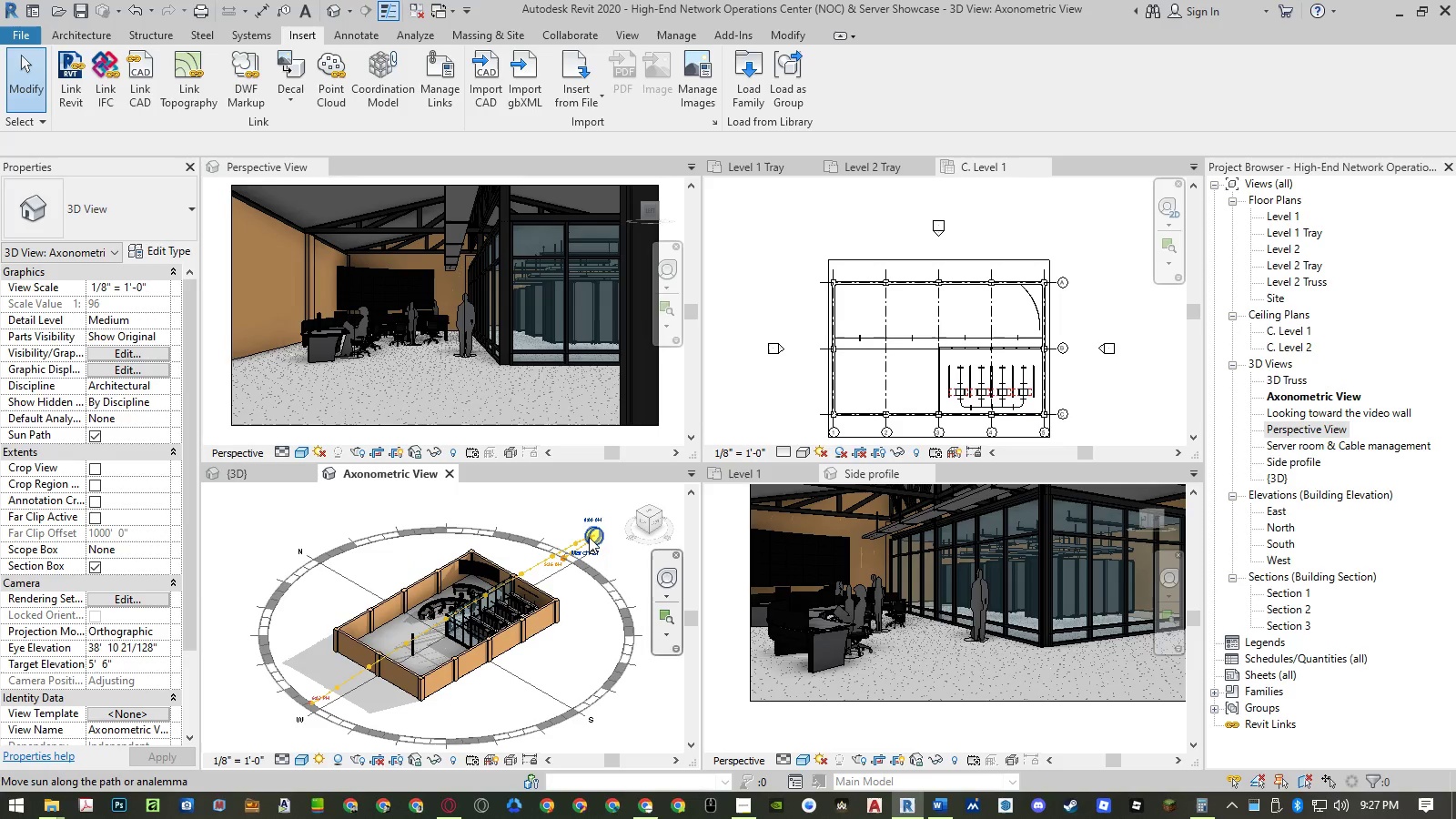 
left_click_drag(start_coordinate=[590, 537], to_coordinate=[561, 549])
 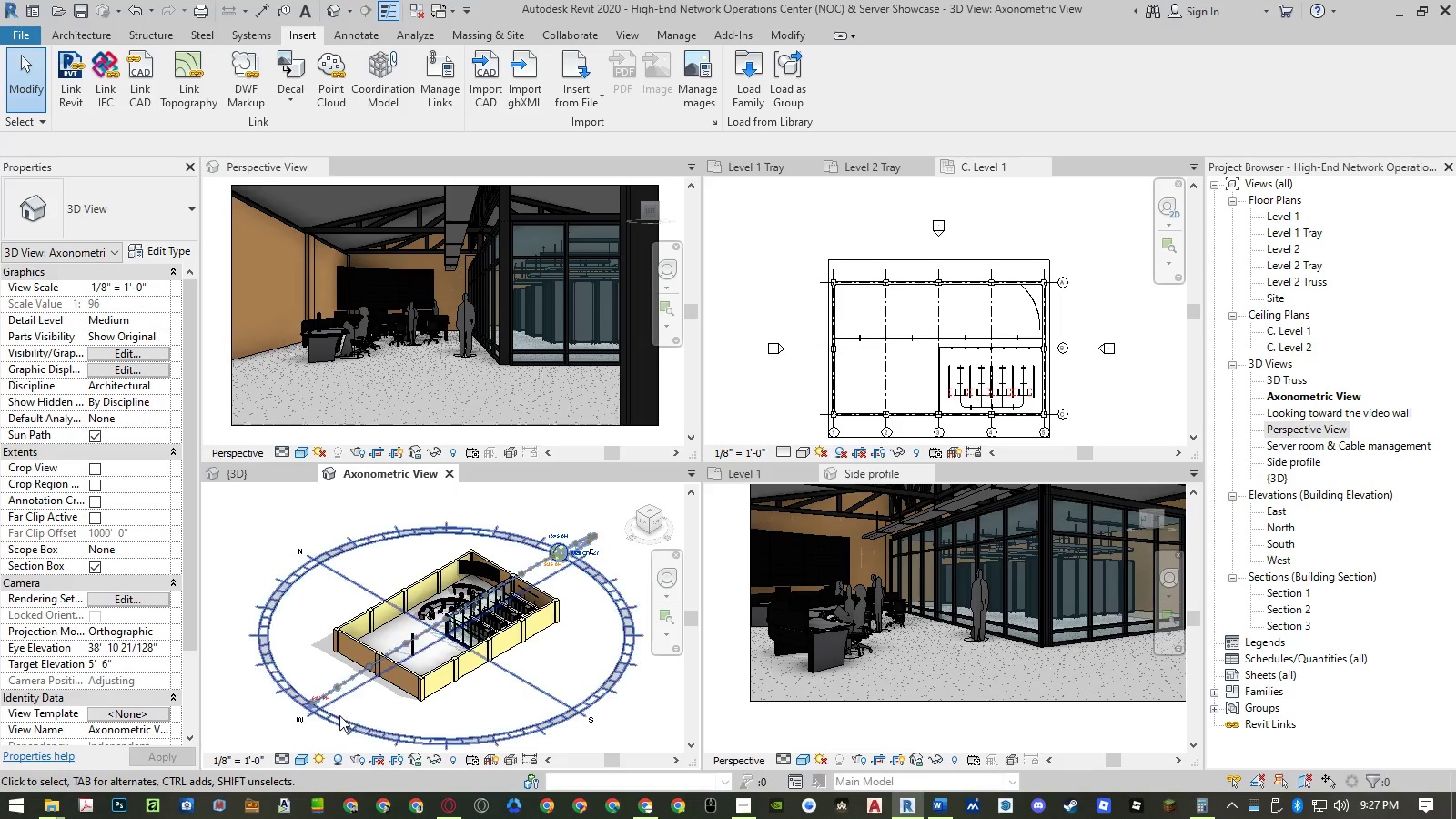 
left_click([305, 759])
 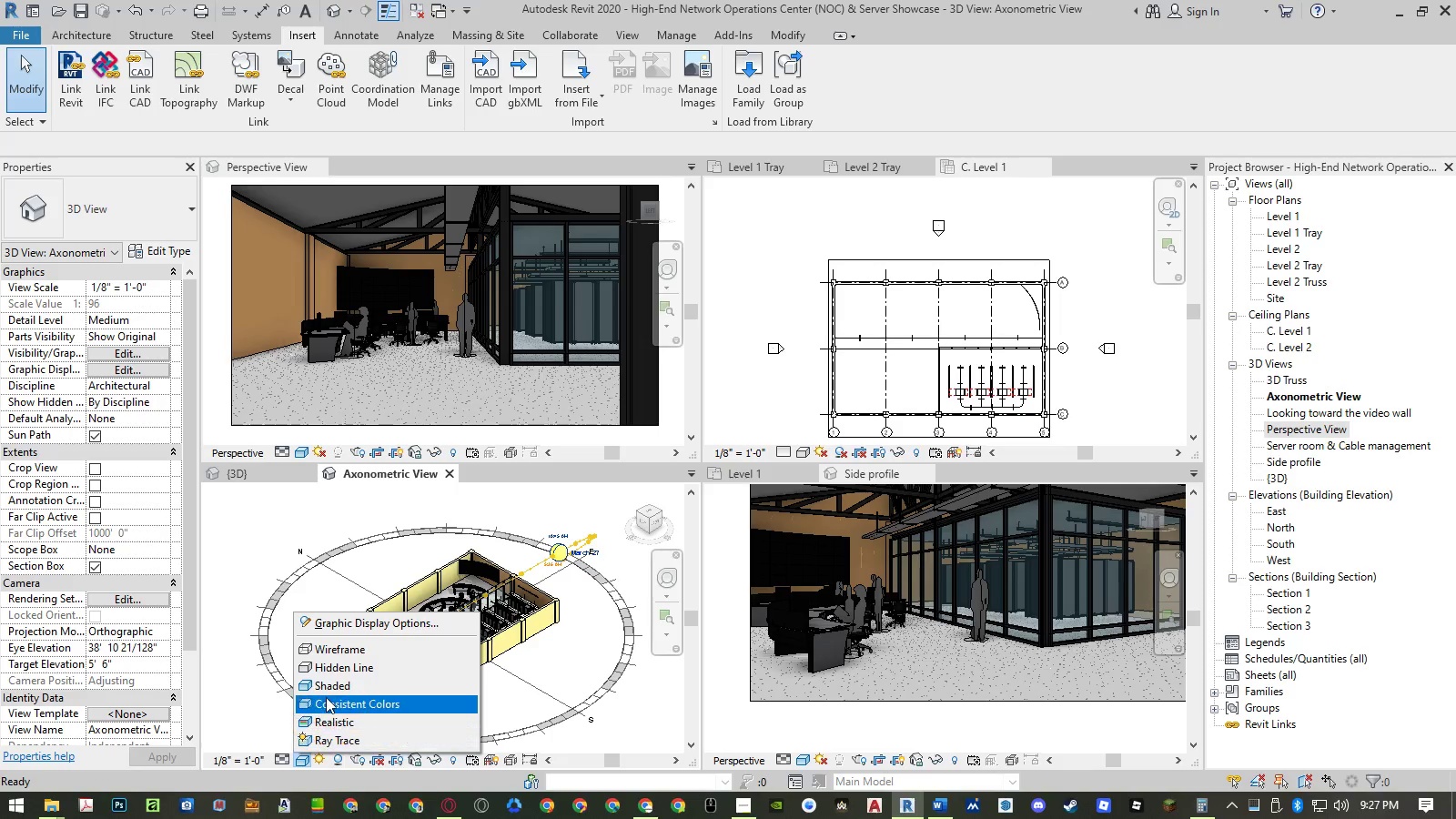 
left_click([330, 687])
 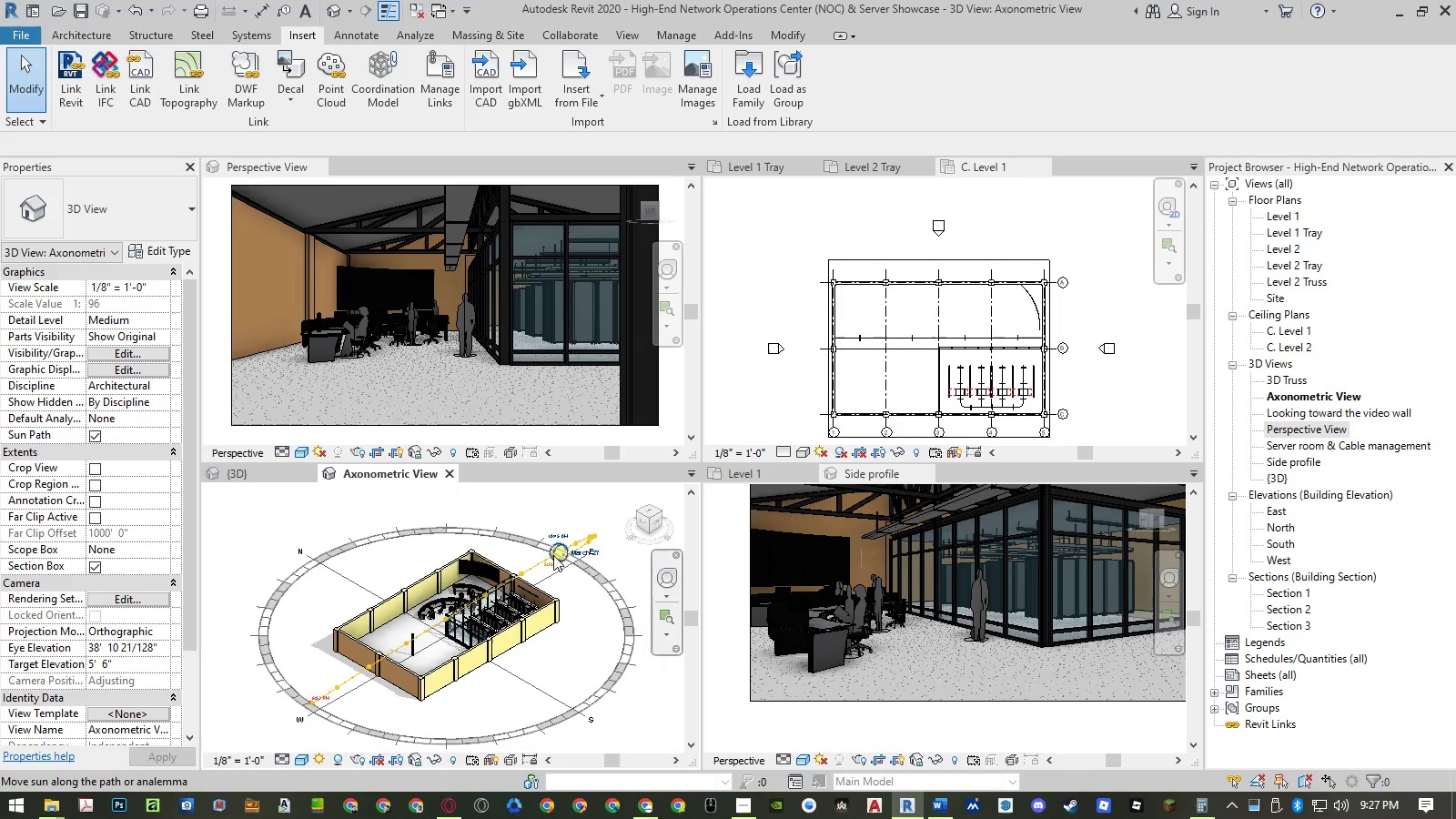 
left_click_drag(start_coordinate=[554, 555], to_coordinate=[576, 548])
 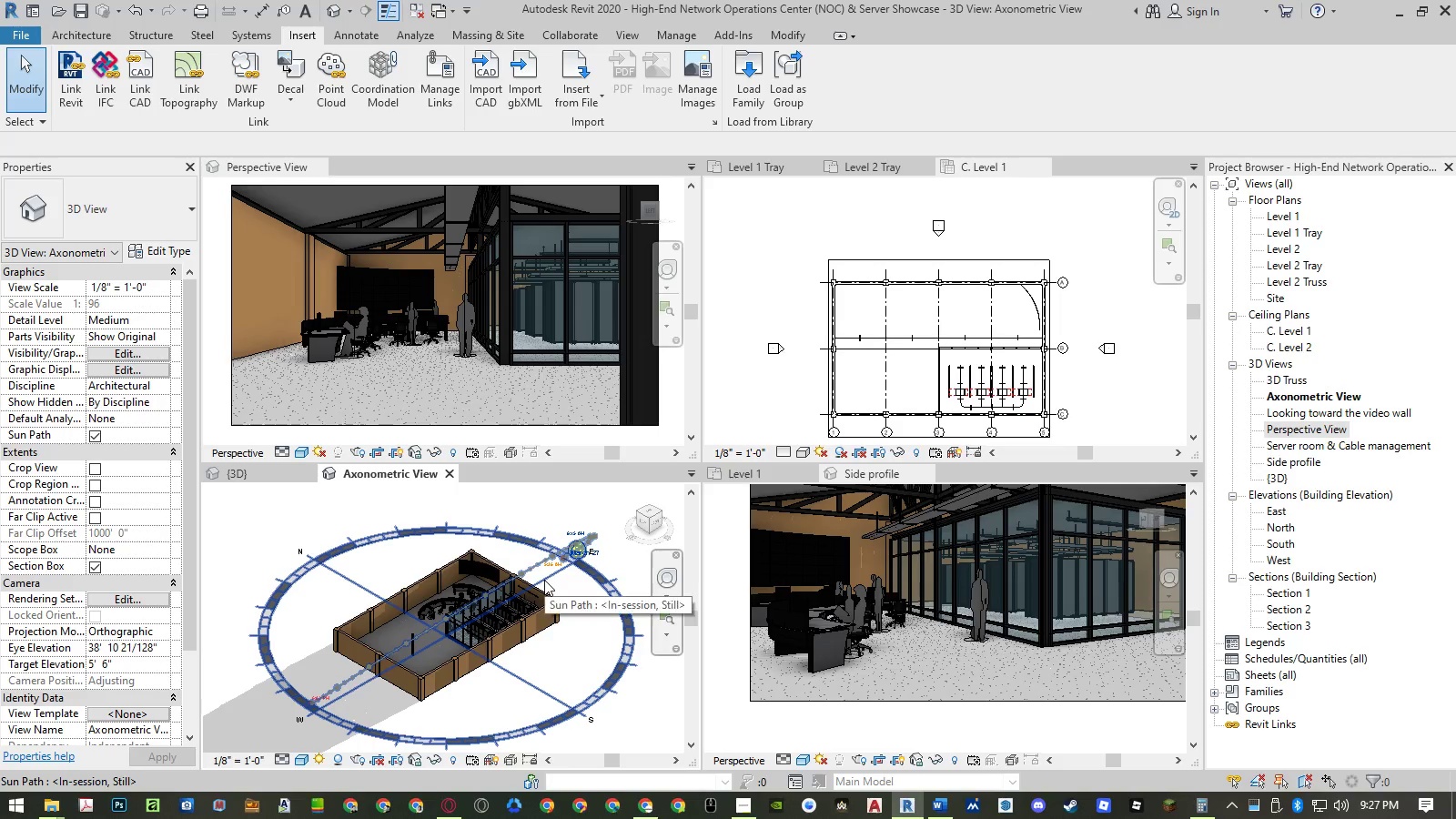 
scroll: coordinate [544, 579], scroll_direction: up, amount: 2.0
 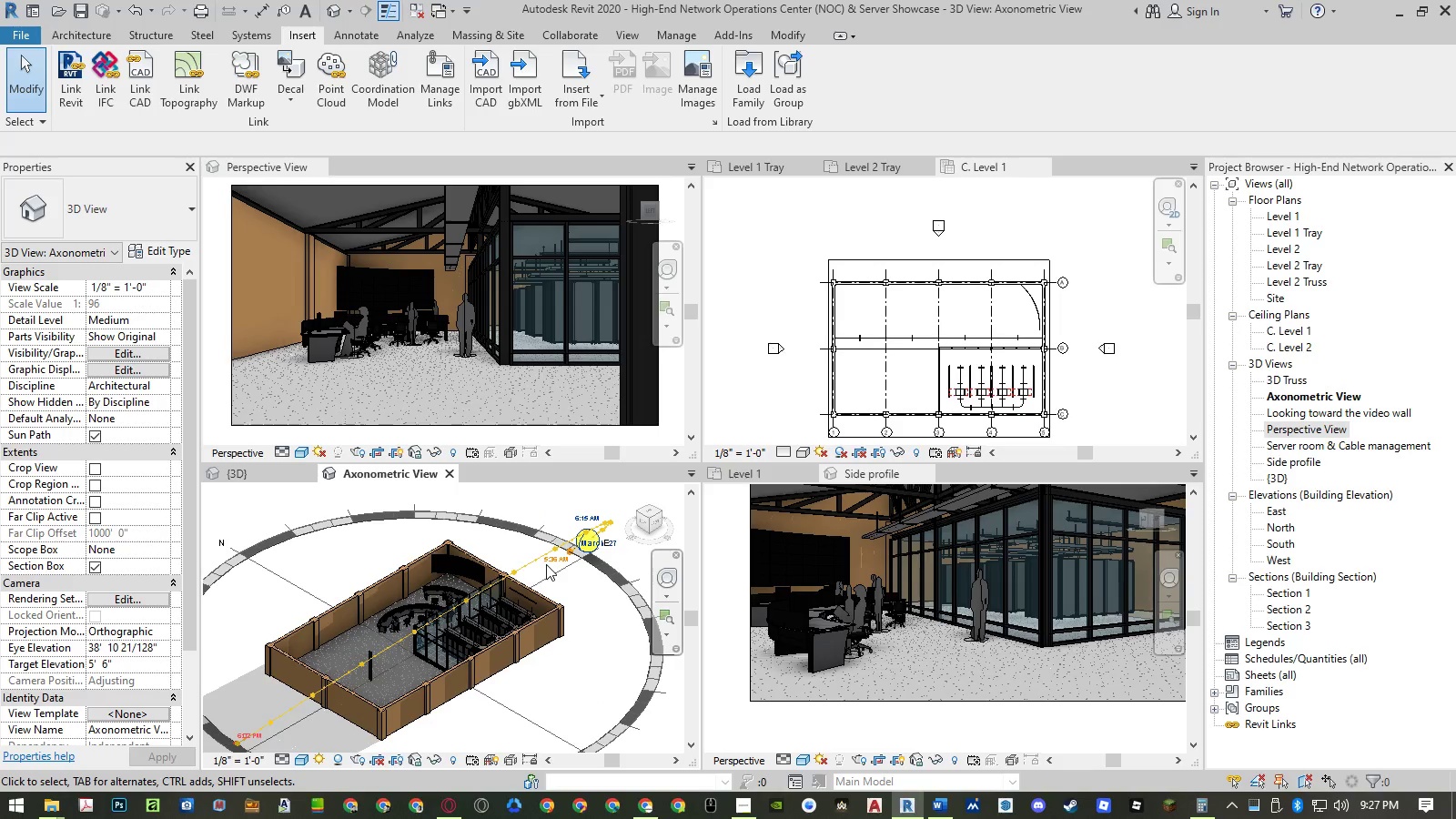 
scroll: coordinate [546, 564], scroll_direction: down, amount: 2.0
 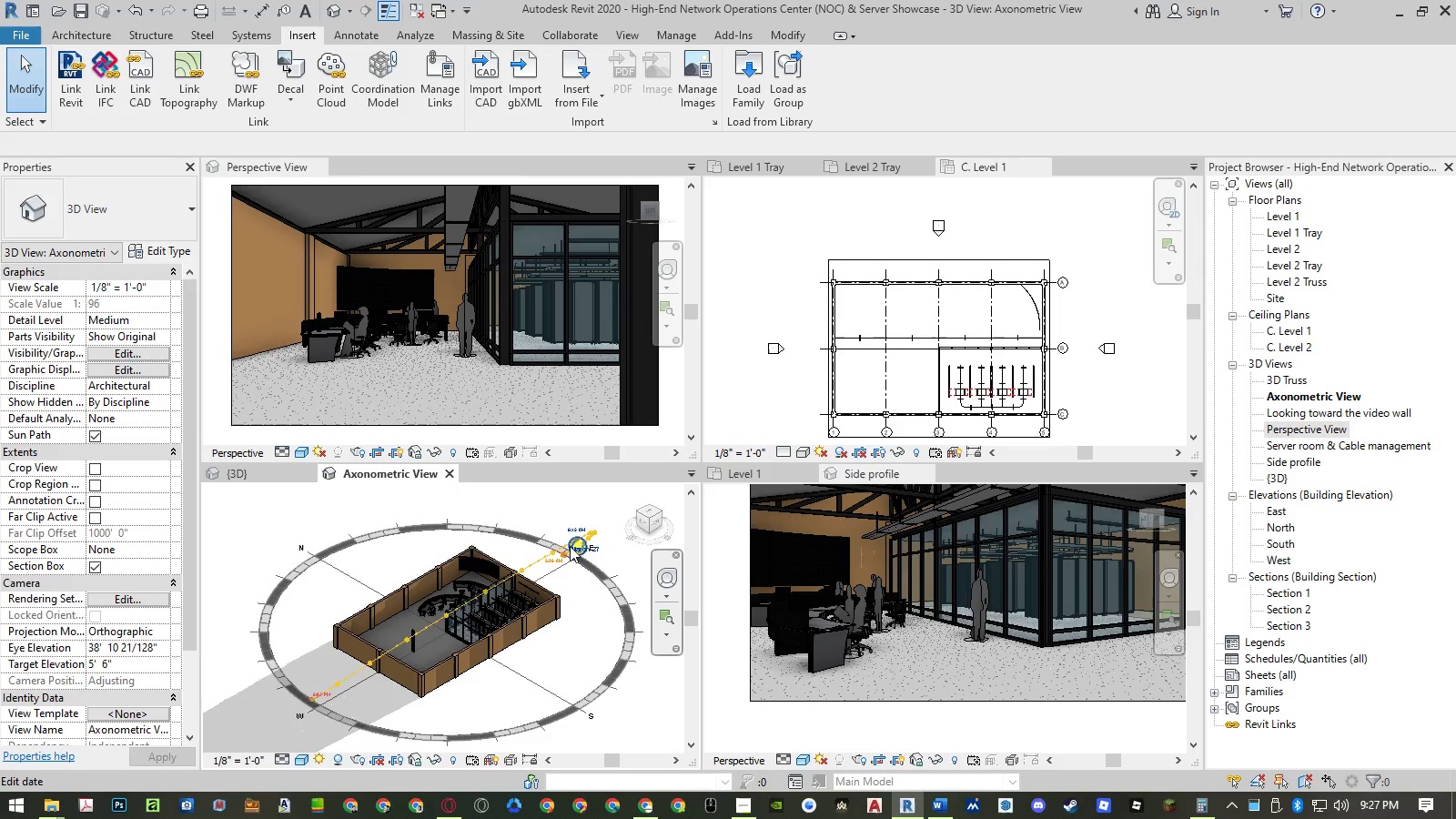 
scroll: coordinate [581, 542], scroll_direction: up, amount: 5.0
 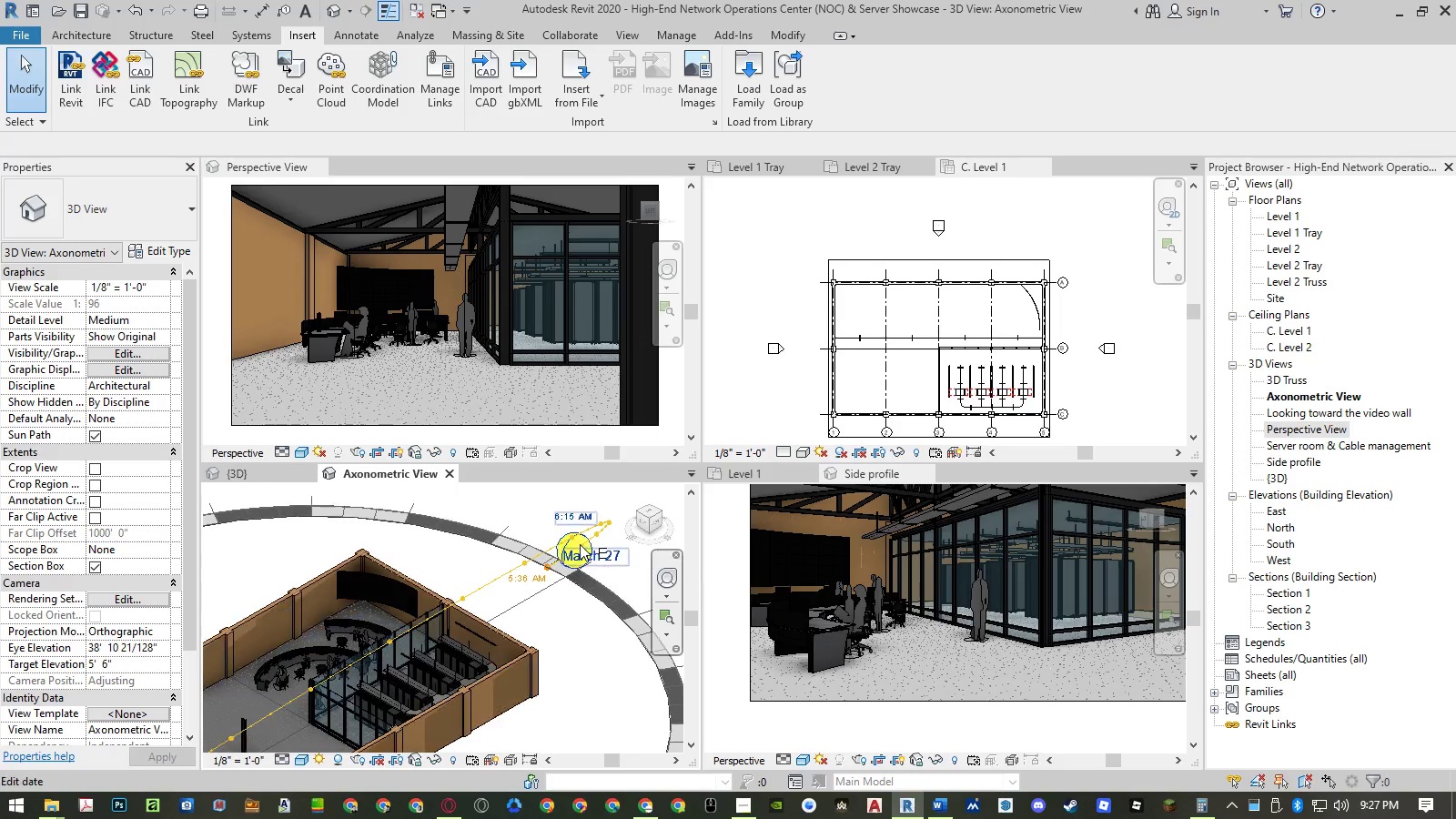 
left_click_drag(start_coordinate=[580, 544], to_coordinate=[599, 522])
 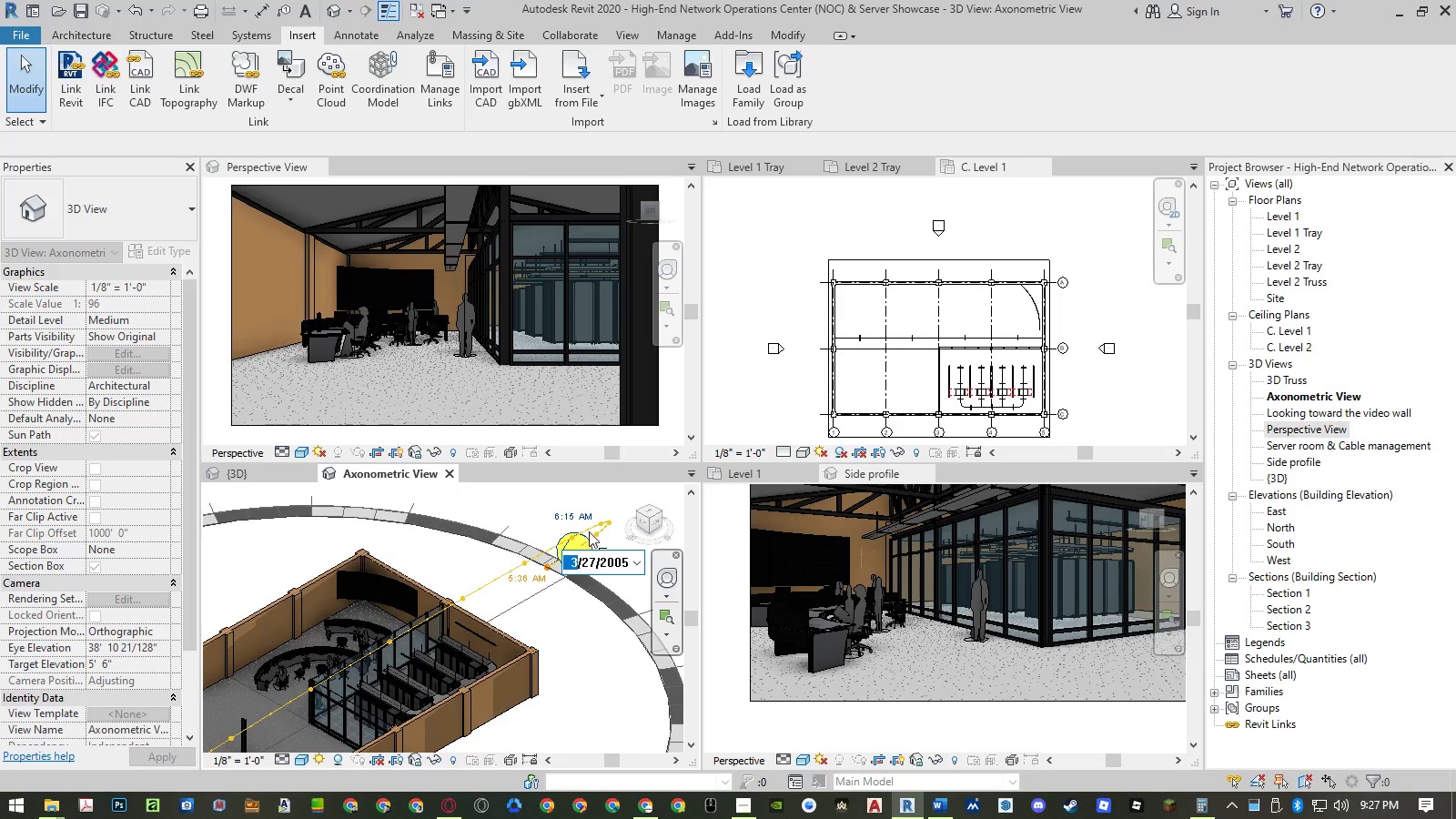 
left_click([600, 527])
 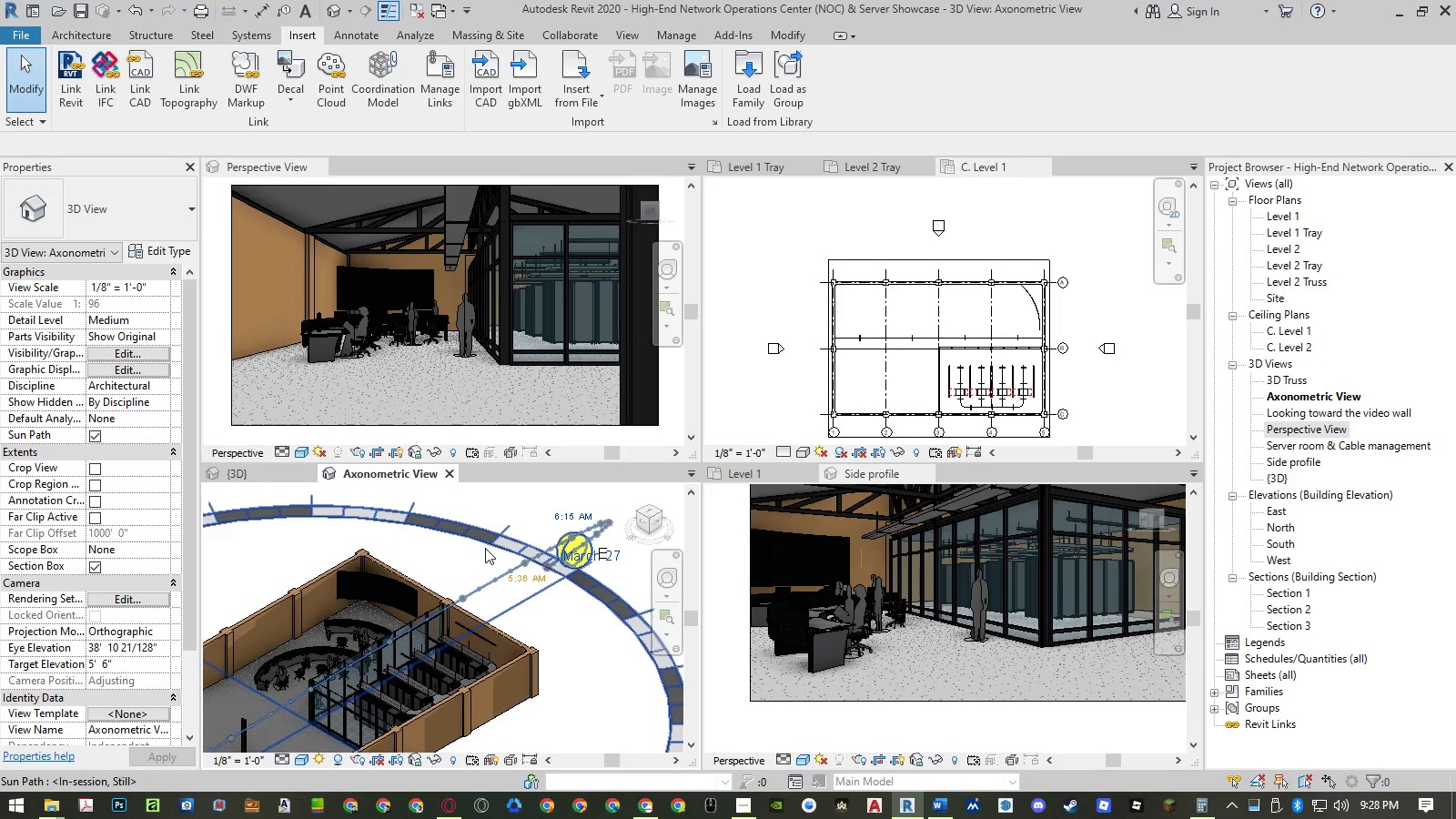 
hold_key(key=ShiftRight, duration=1.05)
 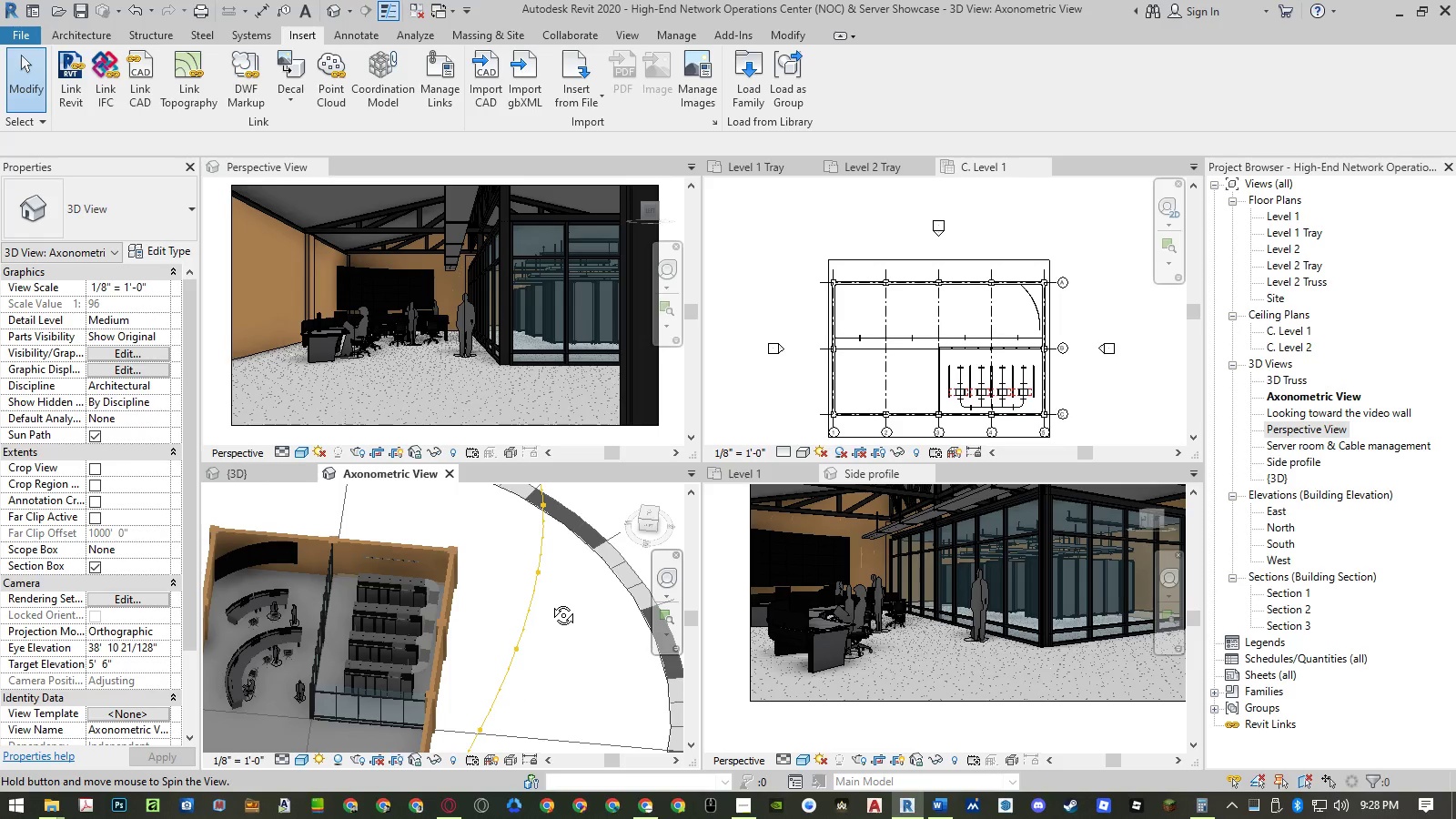 
hold_key(key=ShiftRight, duration=1.5)
 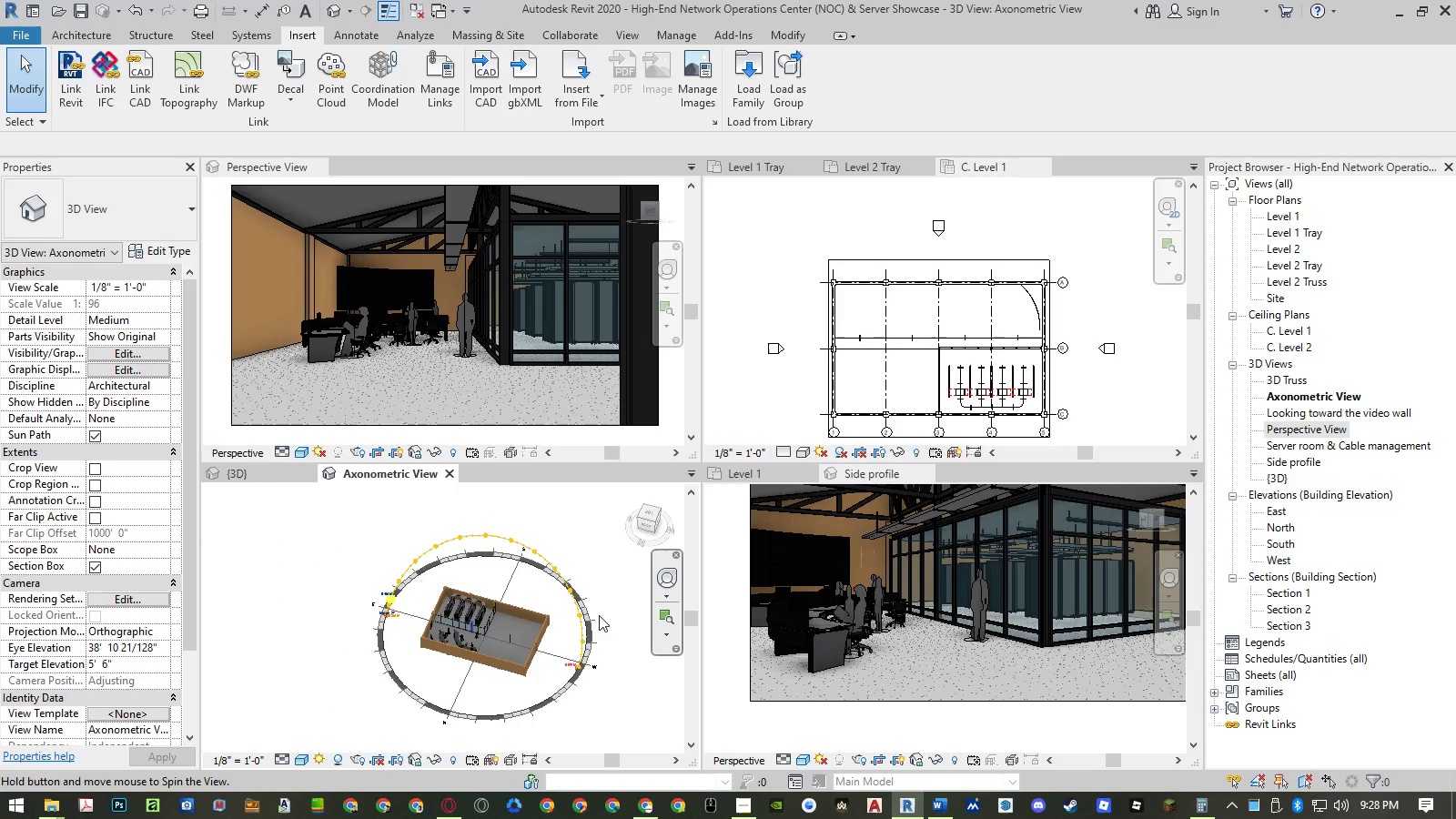 
scroll: coordinate [554, 603], scroll_direction: down, amount: 9.0
 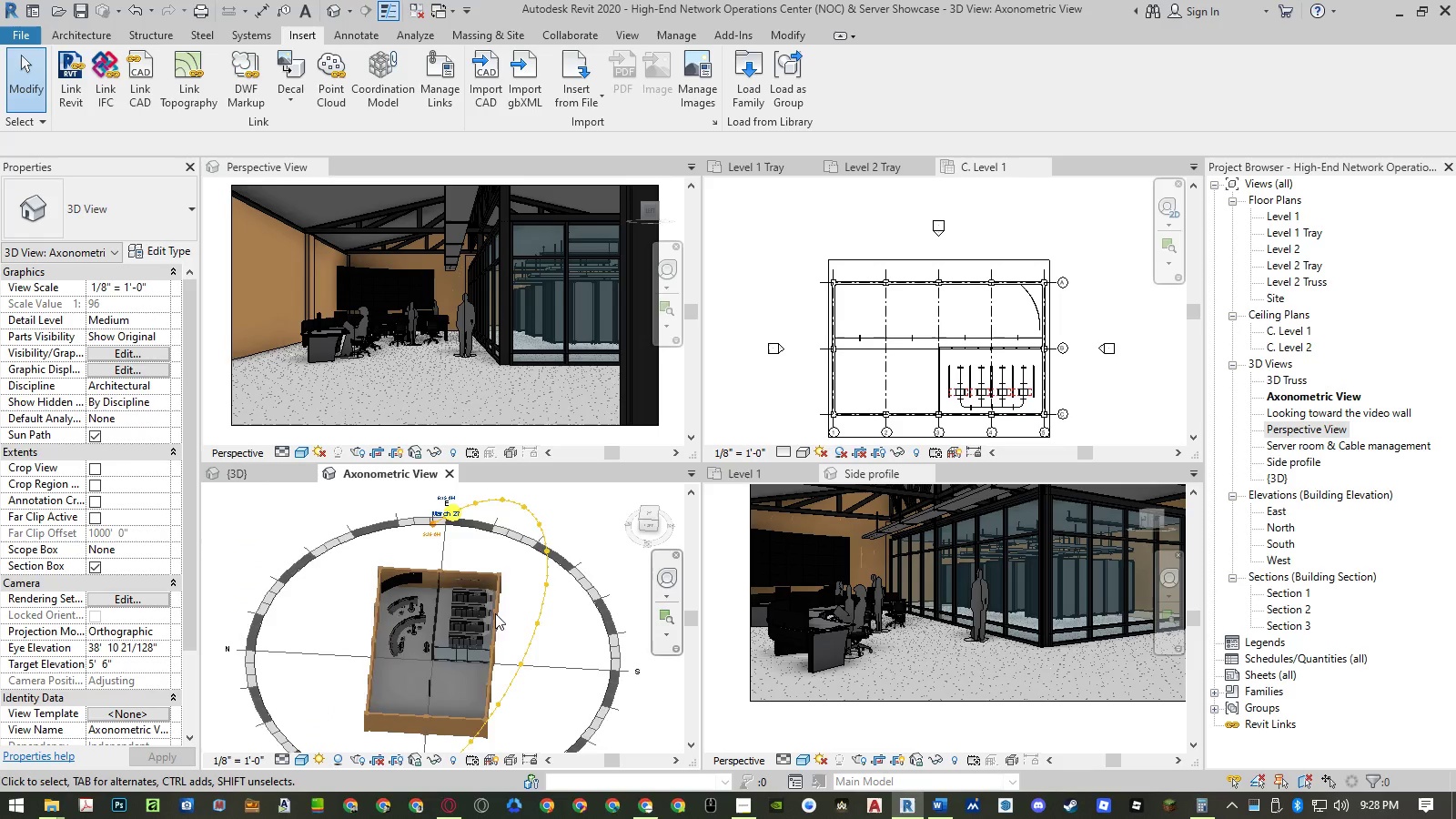 
key(Shift+ShiftRight)
 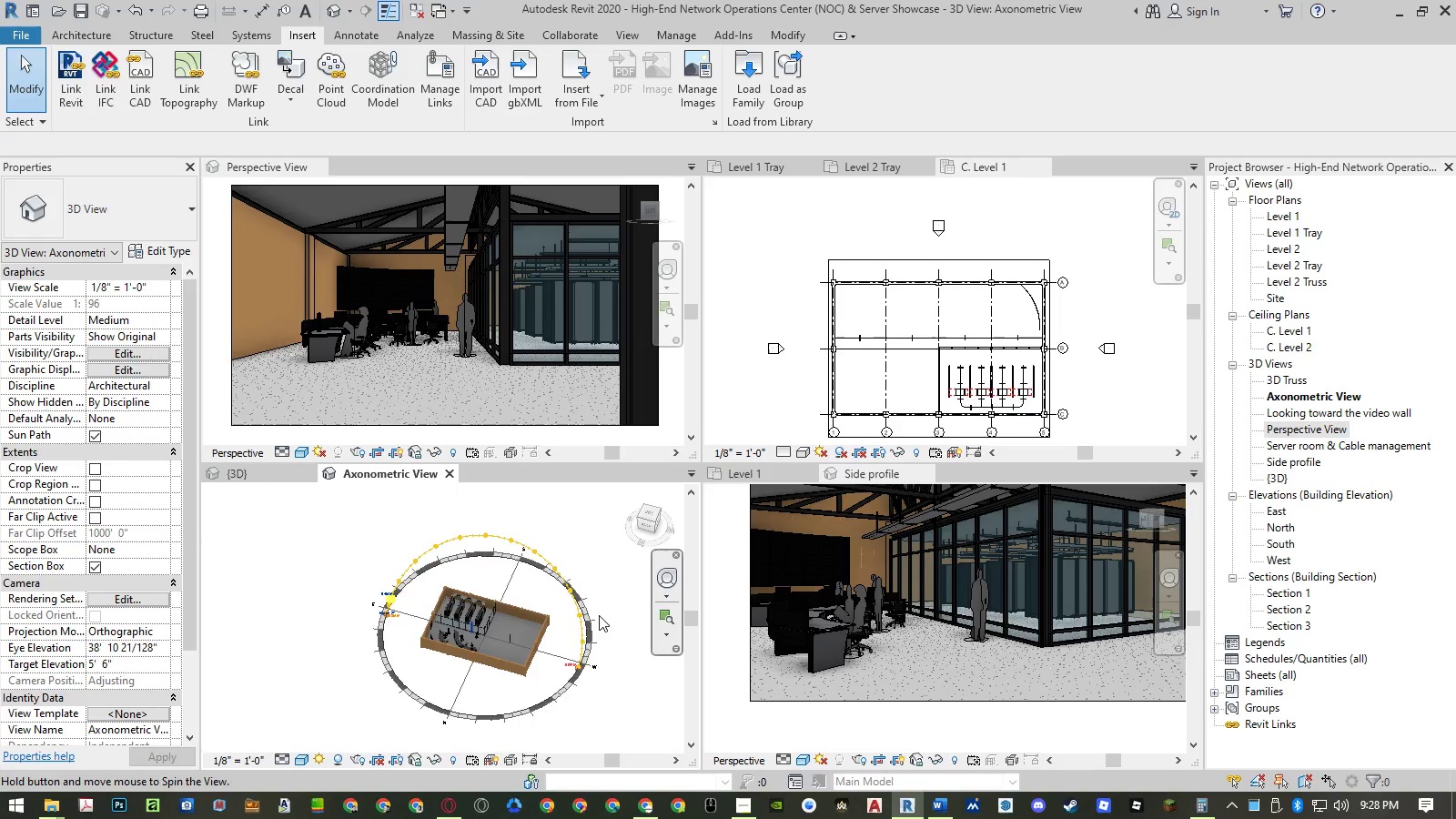 
key(Shift+ShiftRight)
 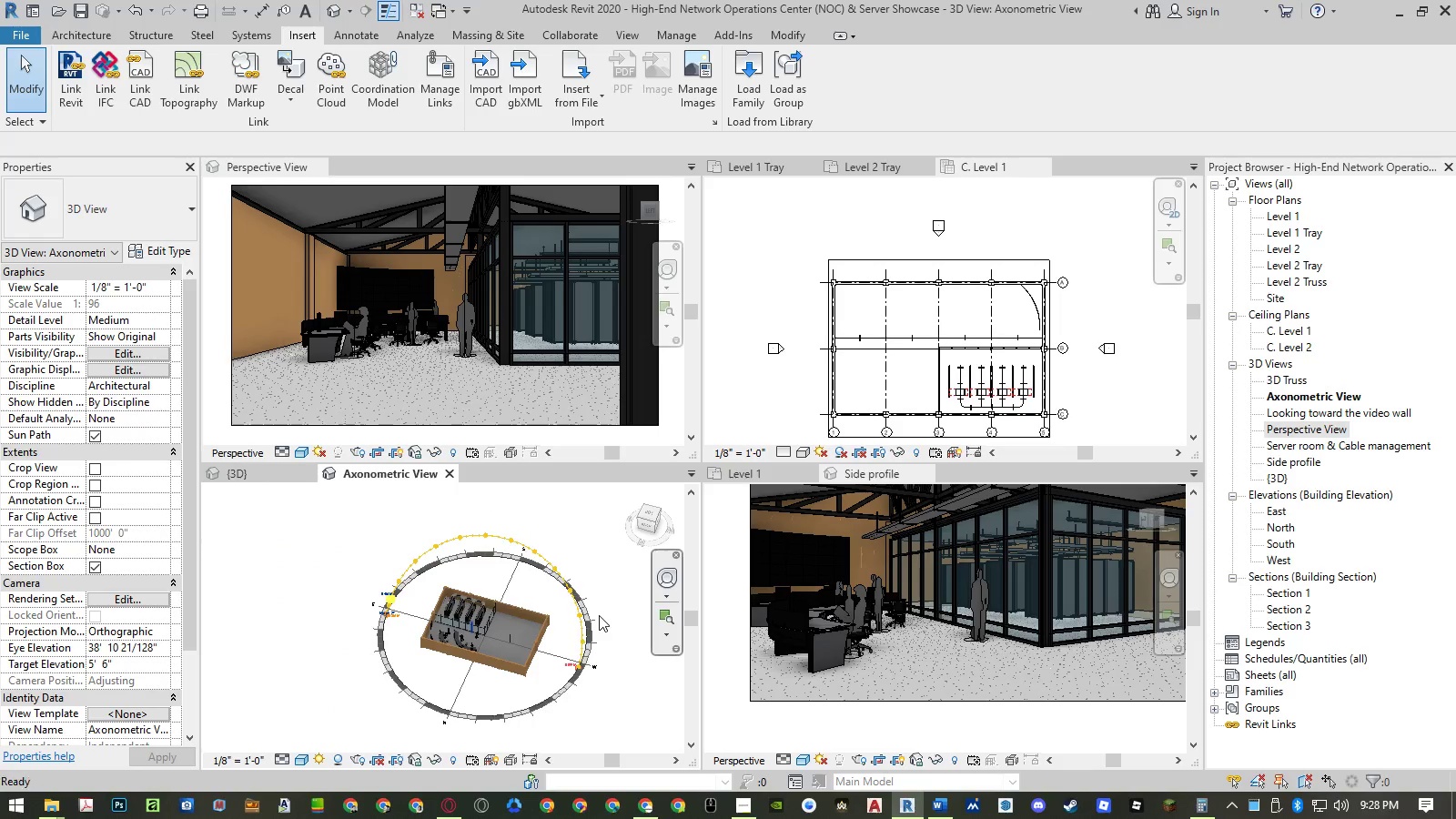 
middle_click([599, 615])
 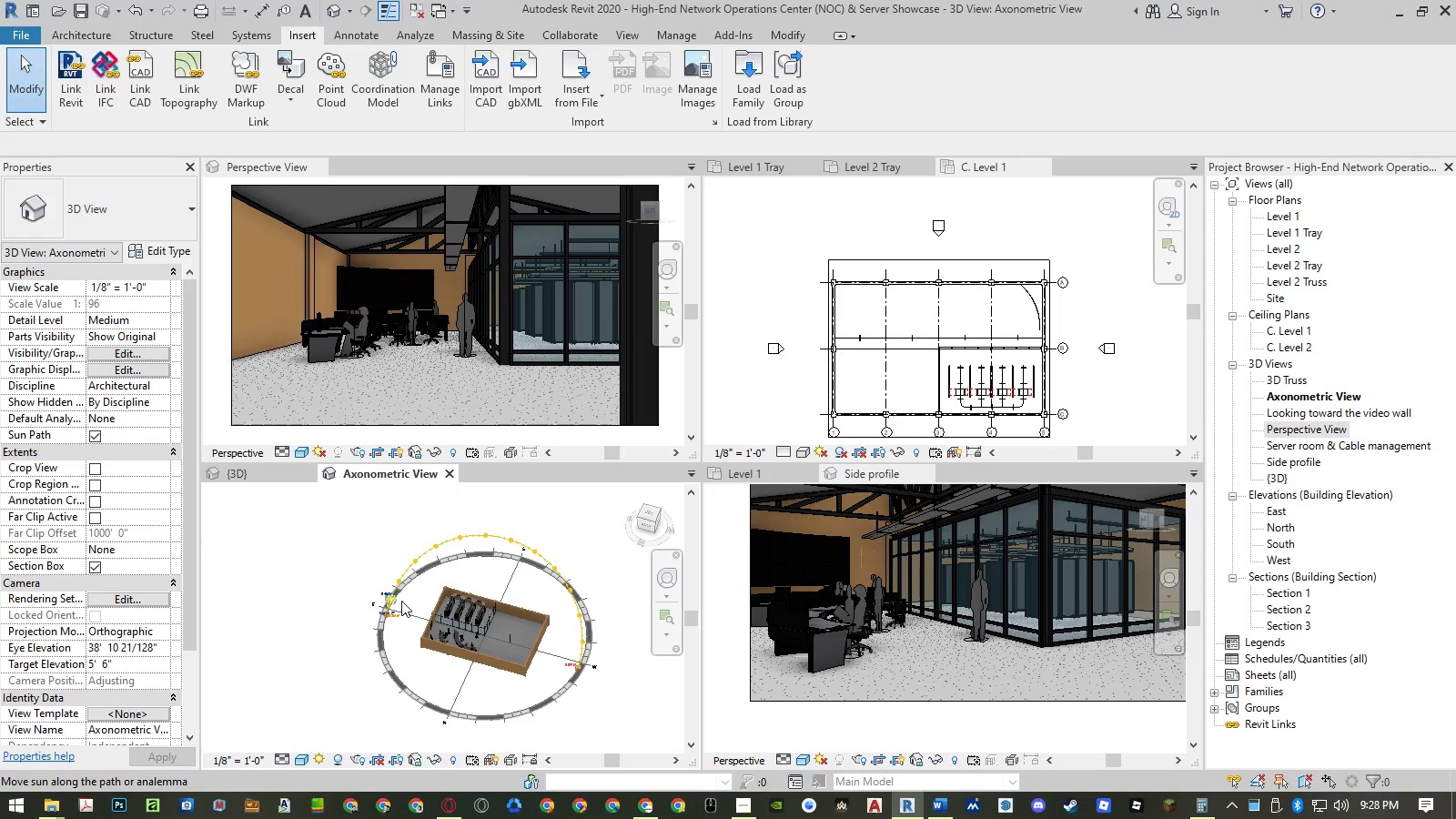 
scroll: coordinate [399, 599], scroll_direction: up, amount: 5.0
 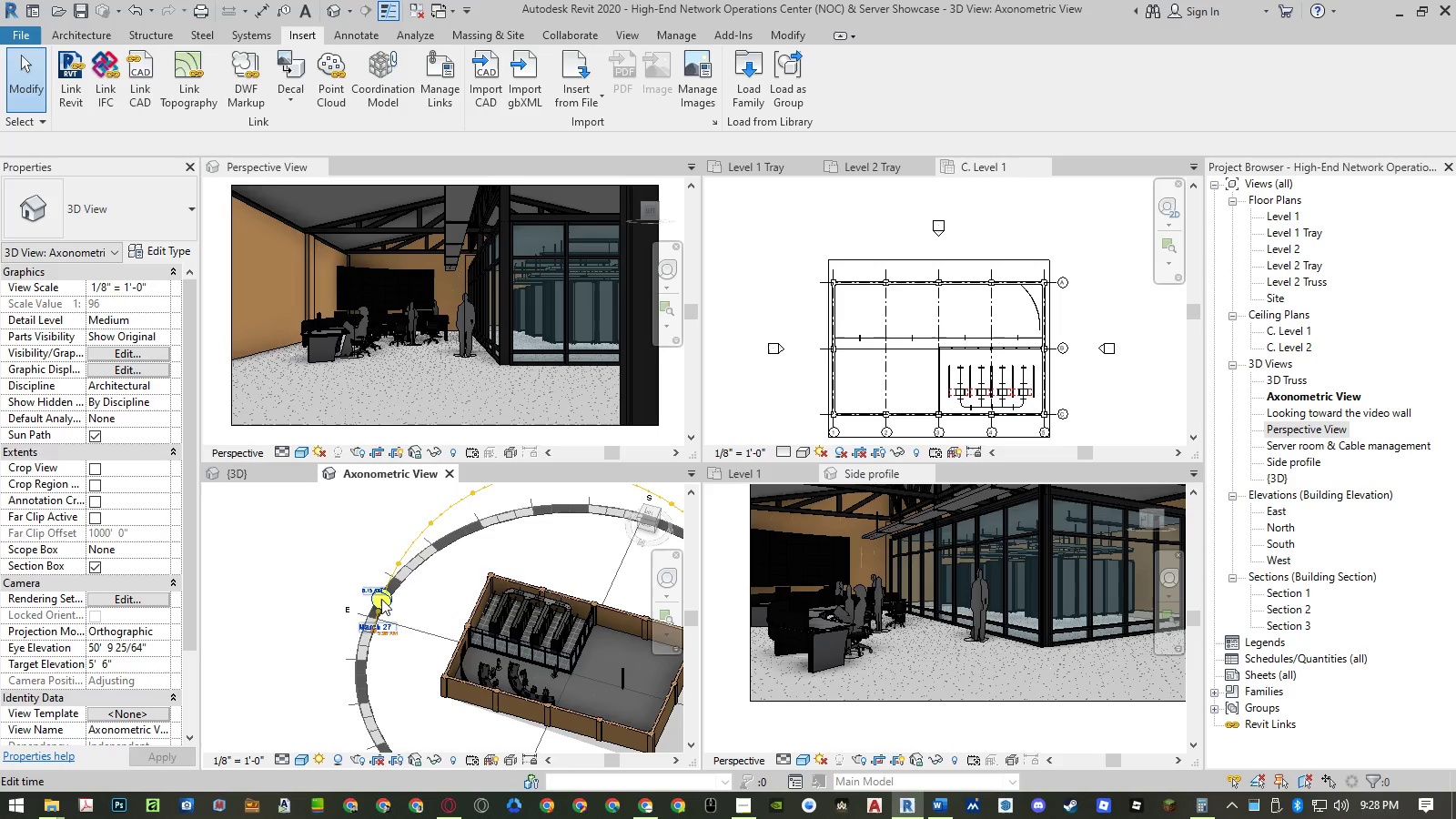 
left_click_drag(start_coordinate=[381, 598], to_coordinate=[405, 557])
 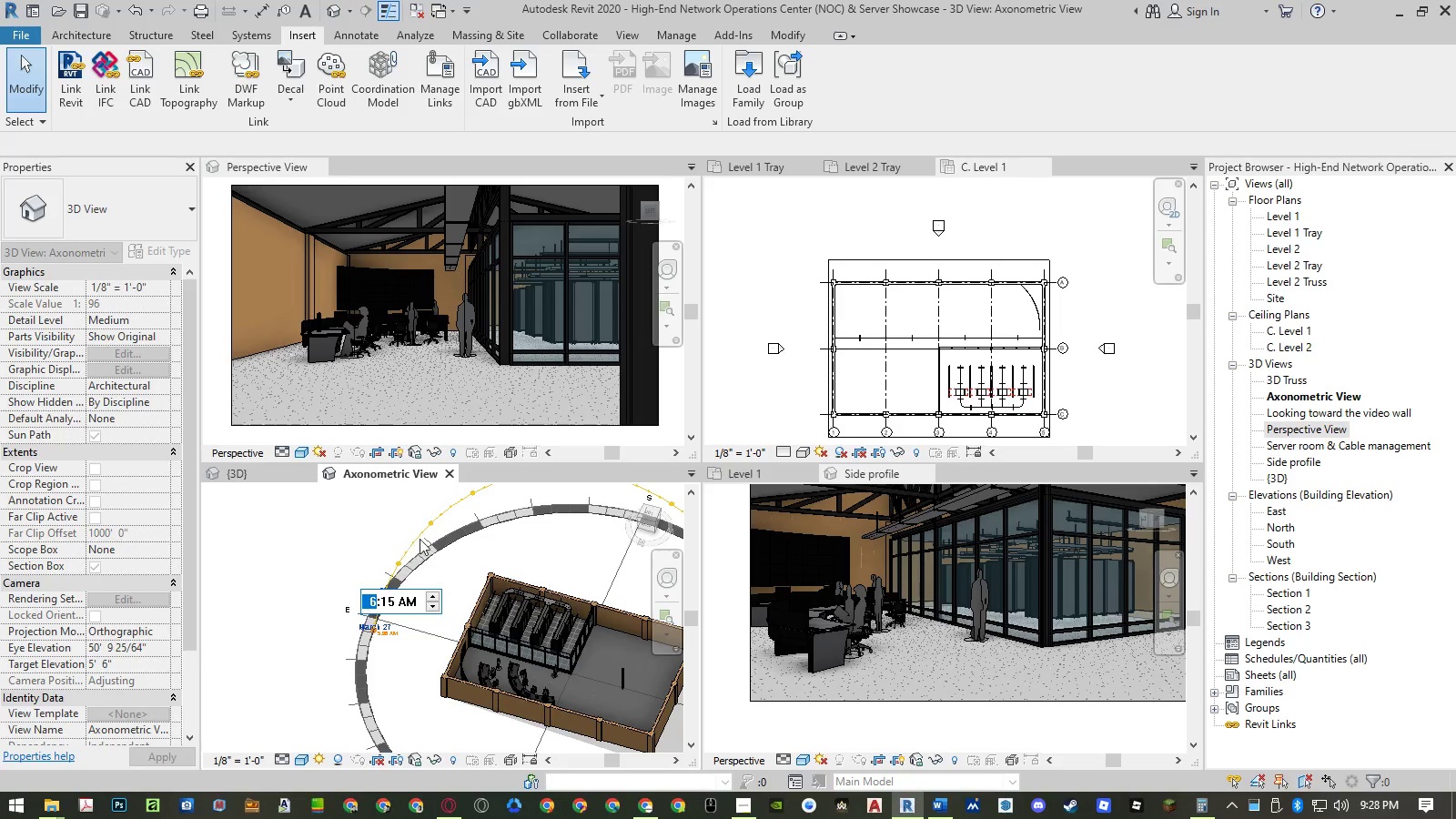 
key(Escape)
 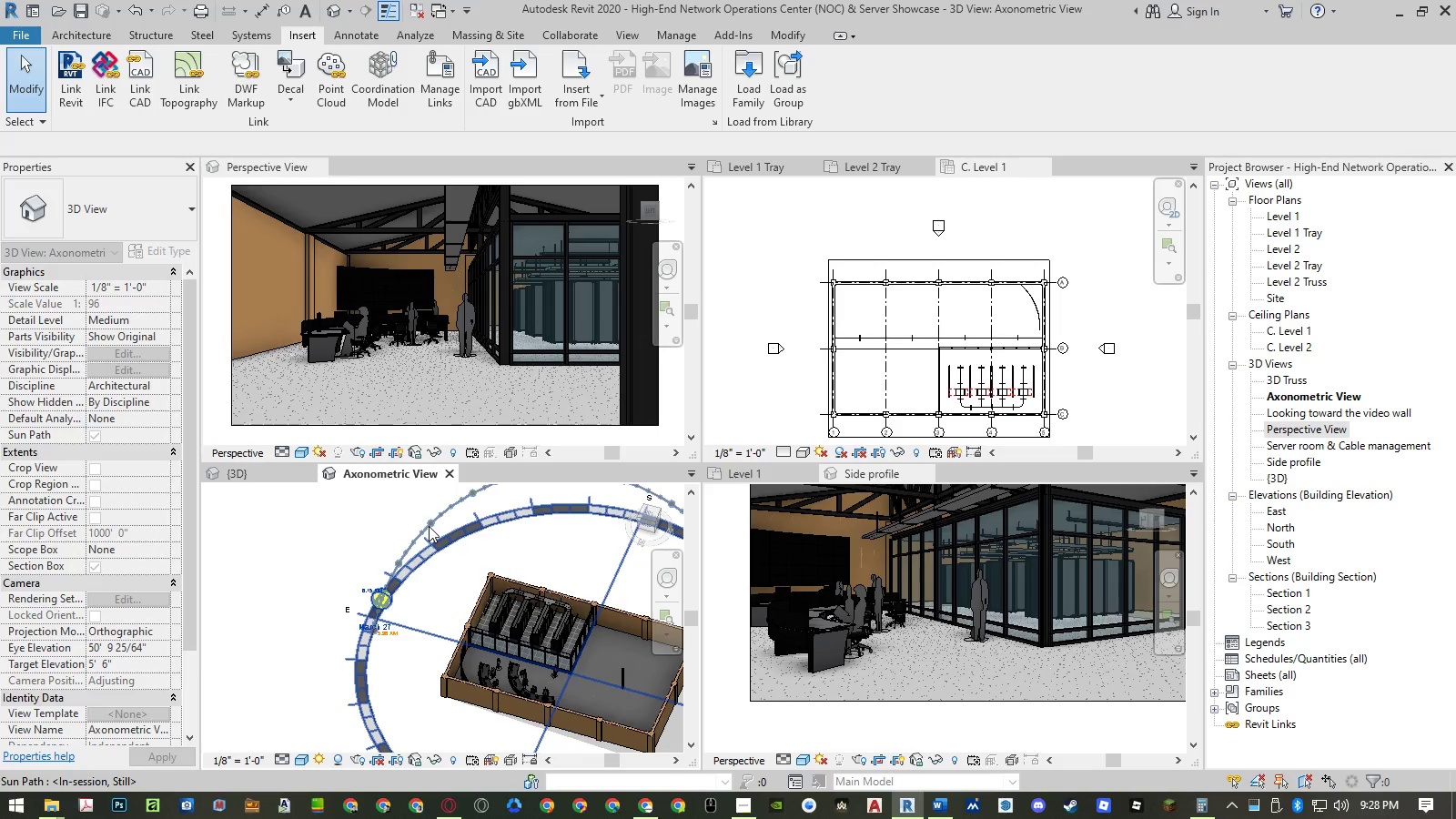 
left_click([430, 524])
 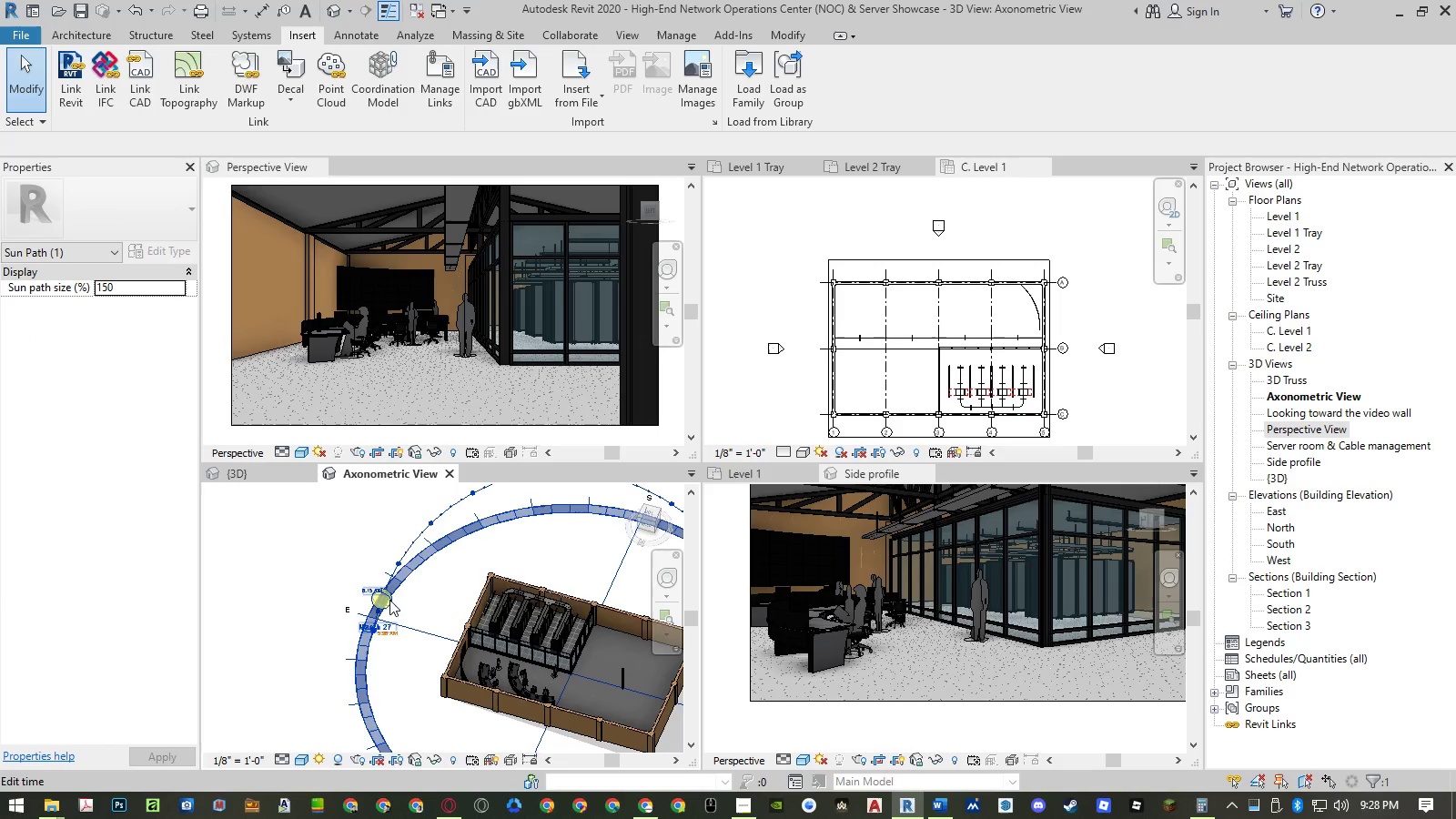 
left_click_drag(start_coordinate=[389, 601], to_coordinate=[489, 523])
 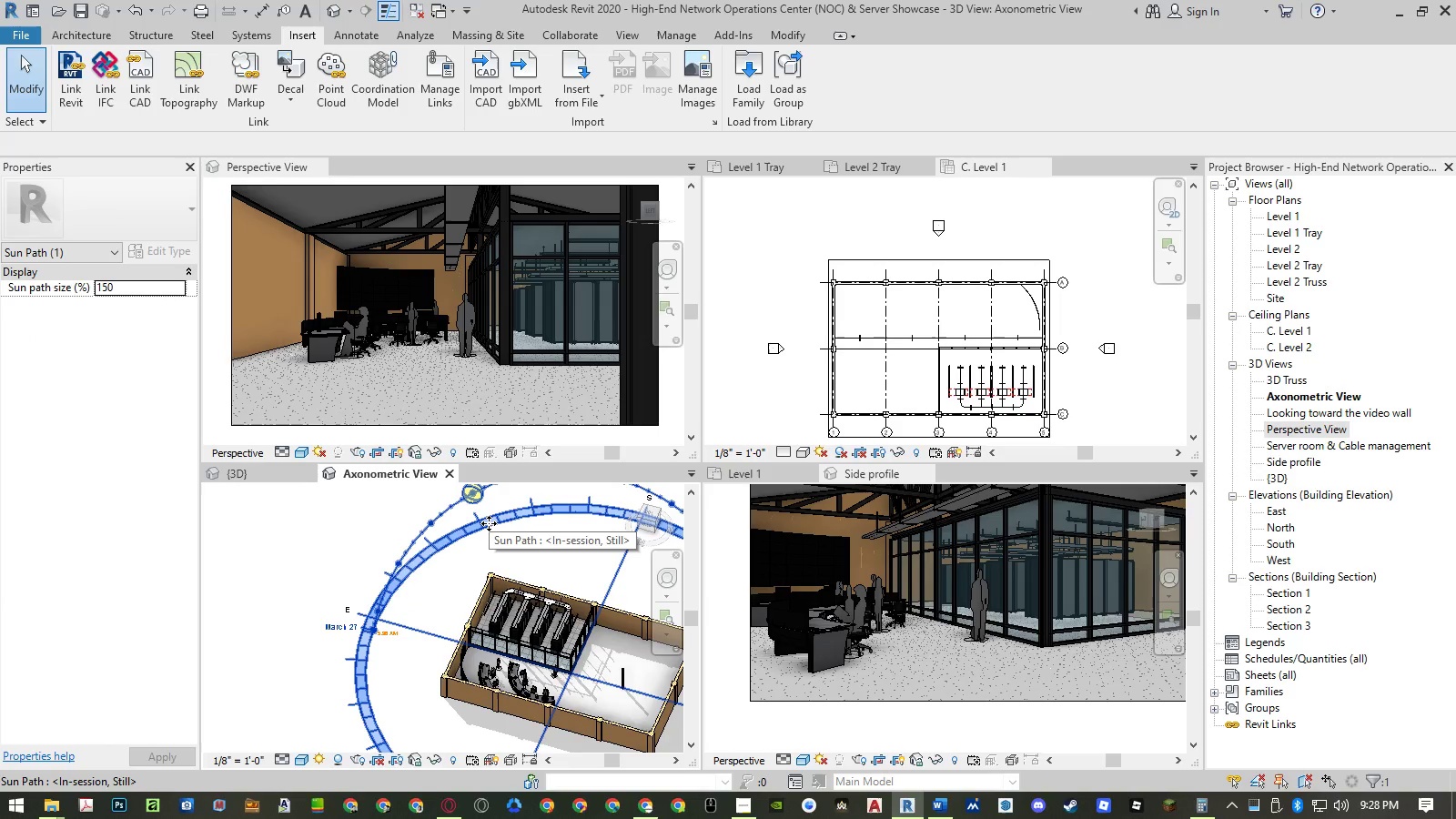 
scroll: coordinate [452, 572], scroll_direction: down, amount: 2.0
 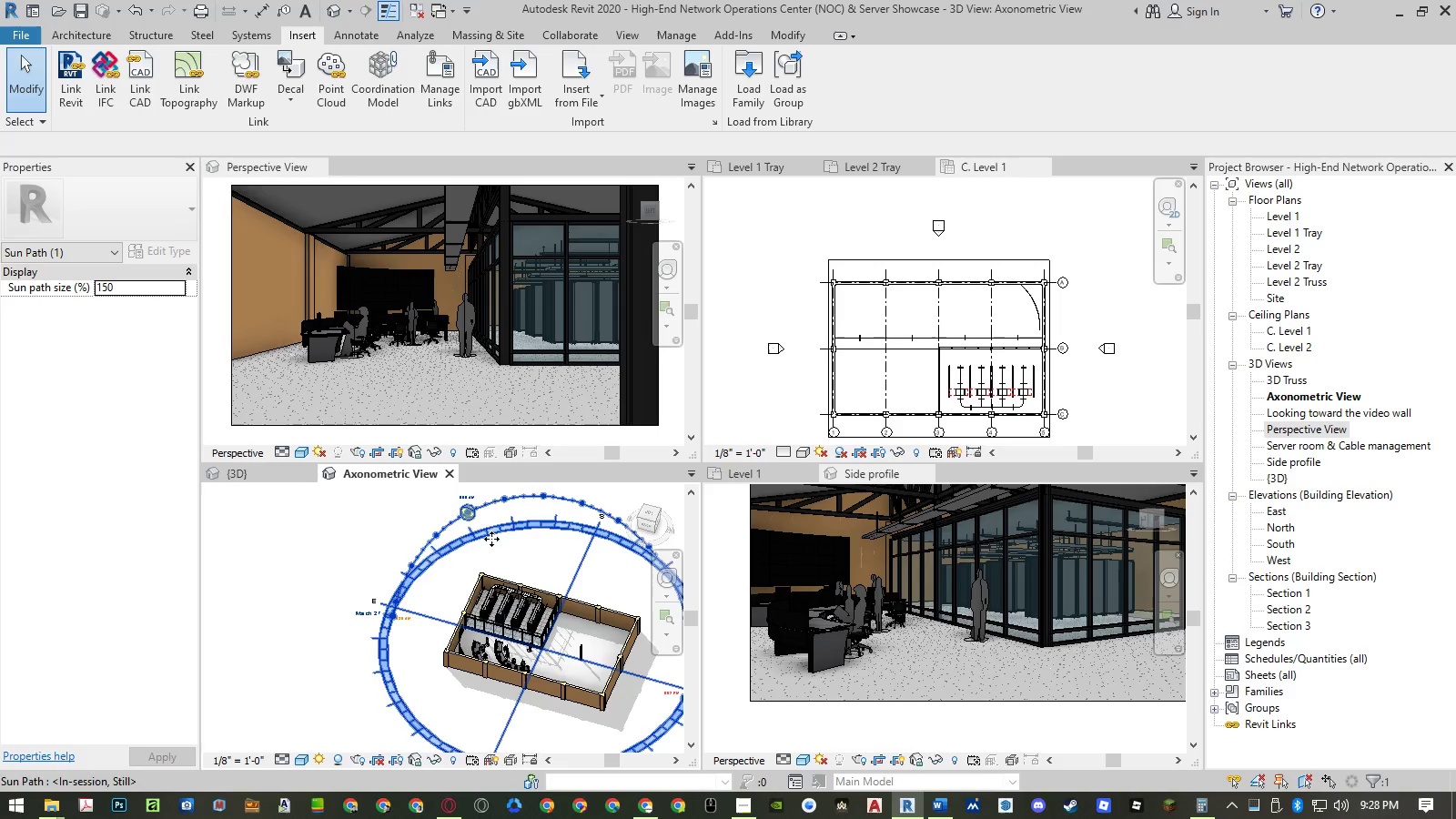 
hold_key(key=ShiftLeft, duration=1.17)
middle_click([449, 559])
 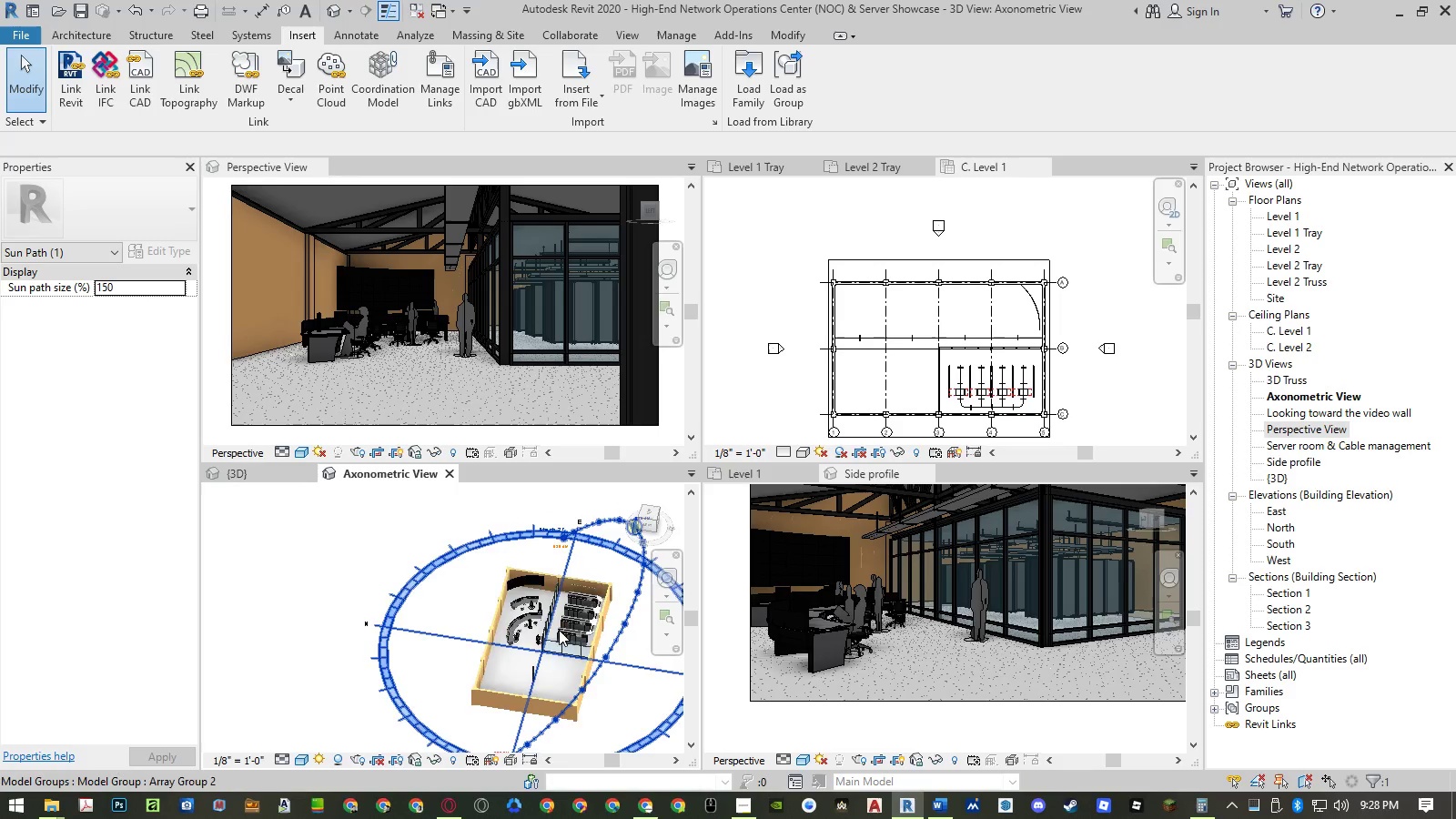 
scroll: coordinate [561, 631], scroll_direction: up, amount: 9.0
 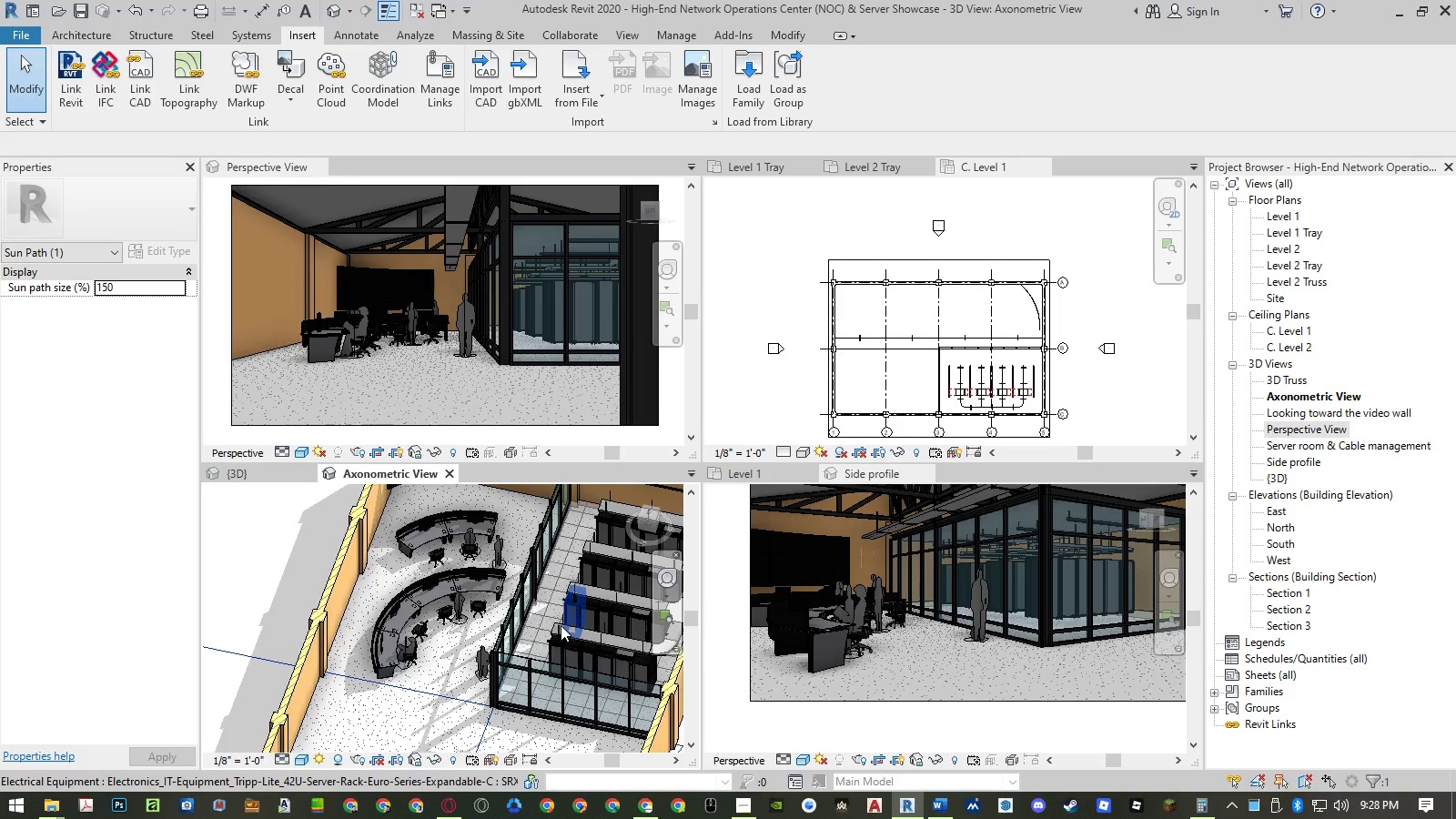 
mouse_move([509, 582])
 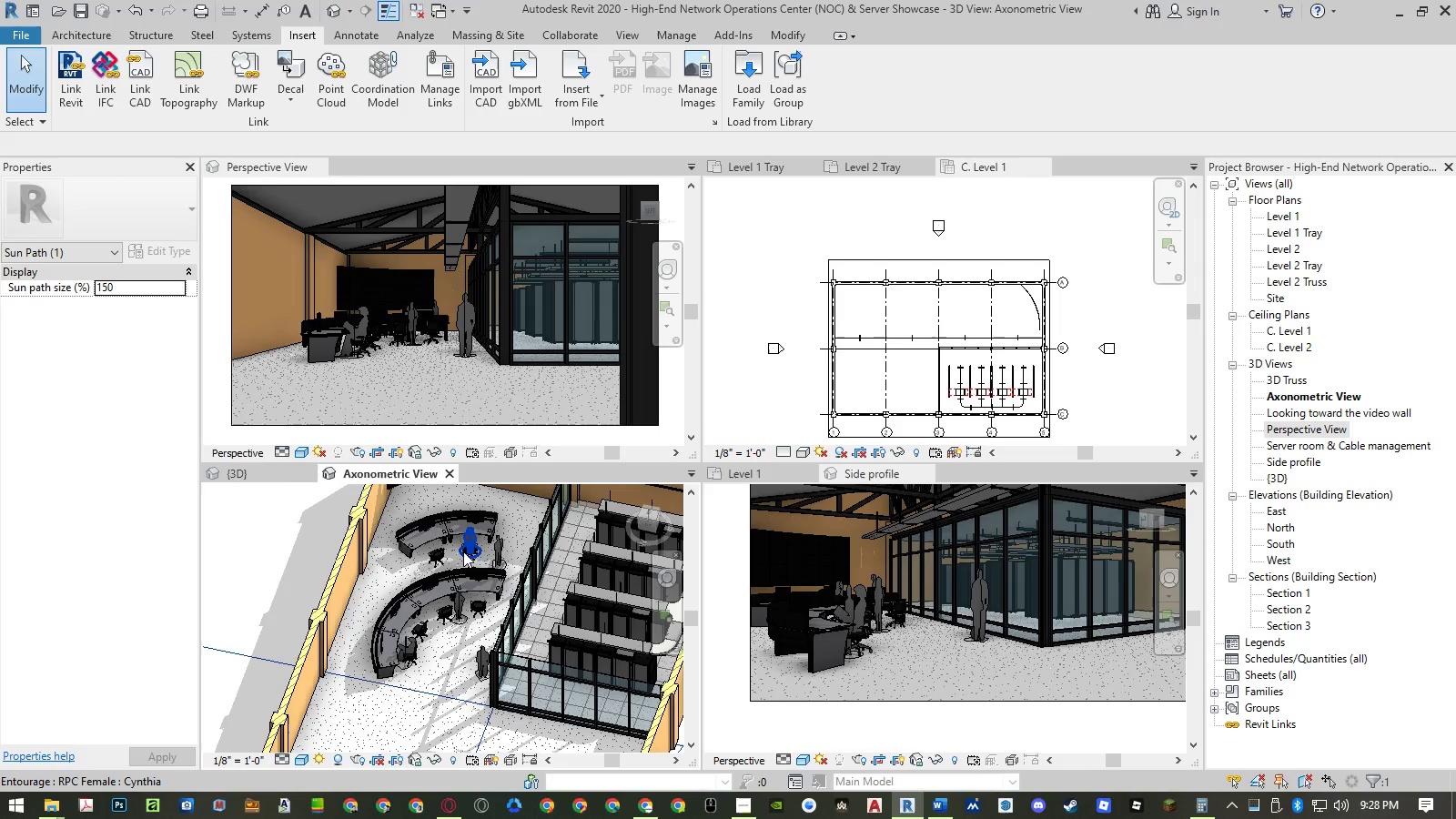 
scroll: coordinate [469, 569], scroll_direction: down, amount: 8.0
 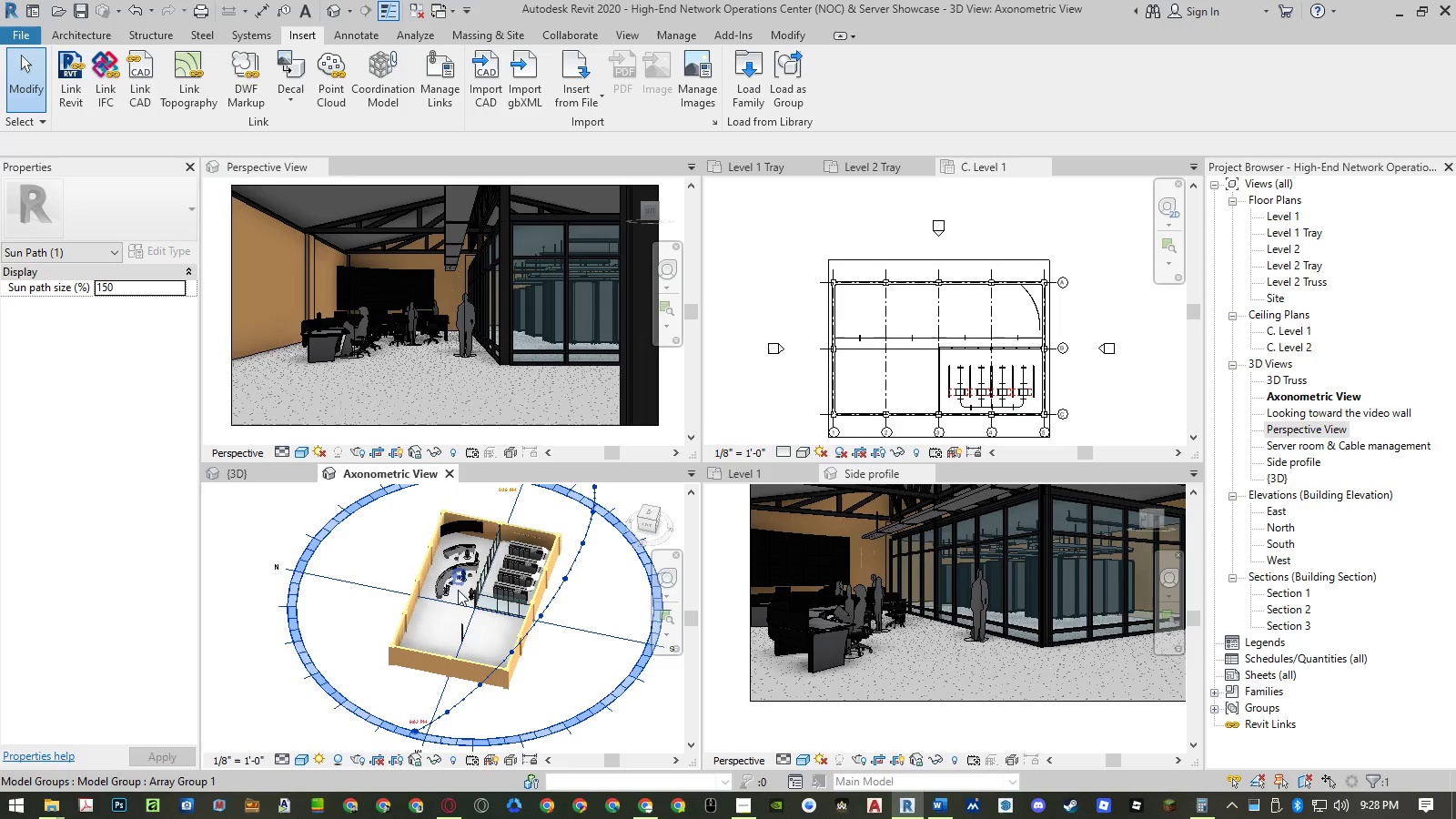 
hold_key(key=ShiftLeft, duration=1.12)
 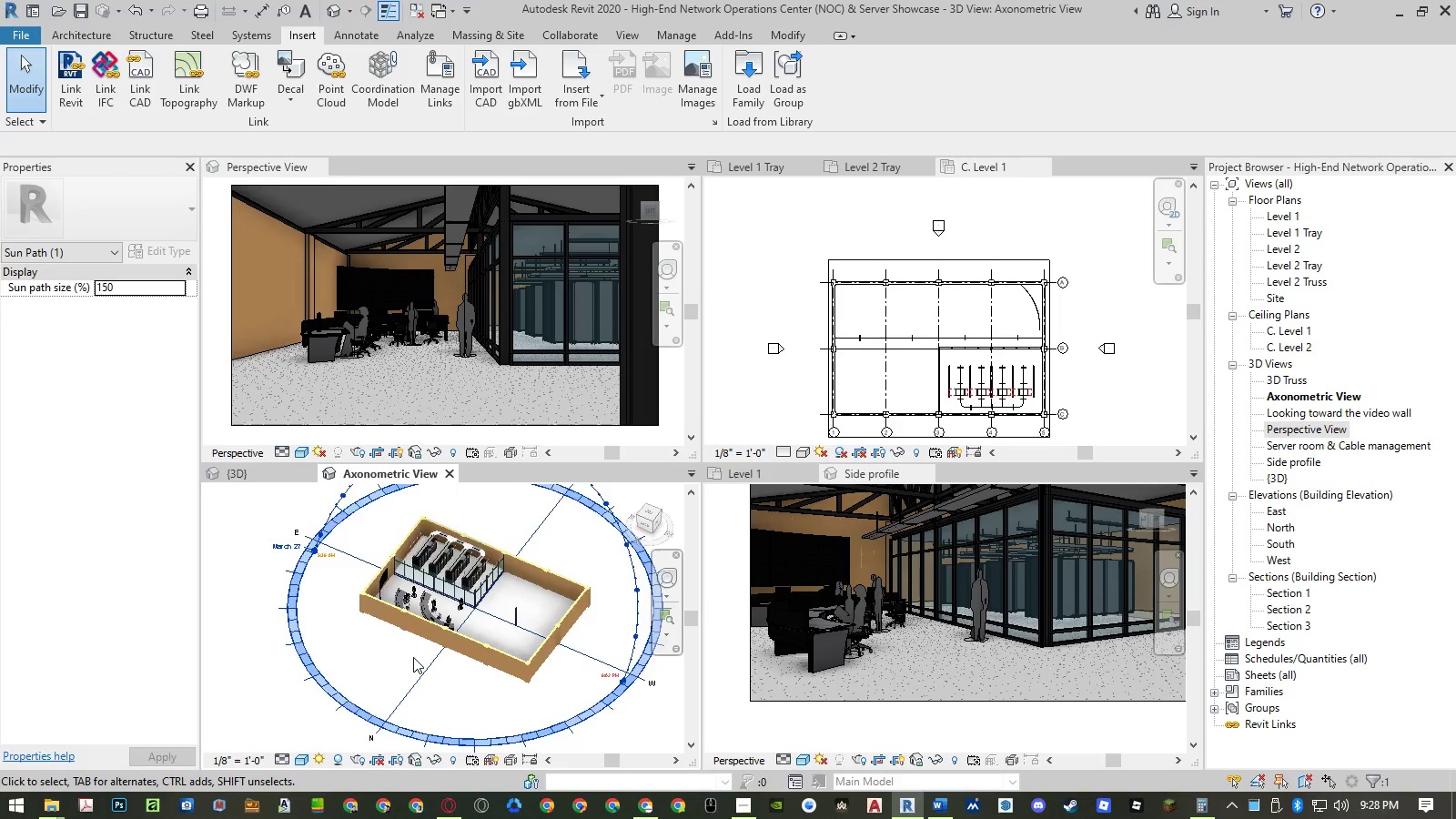 
hold_key(key=ShiftLeft, duration=7.83)
scroll: coordinate [413, 657], scroll_direction: down, amount: 3.0
 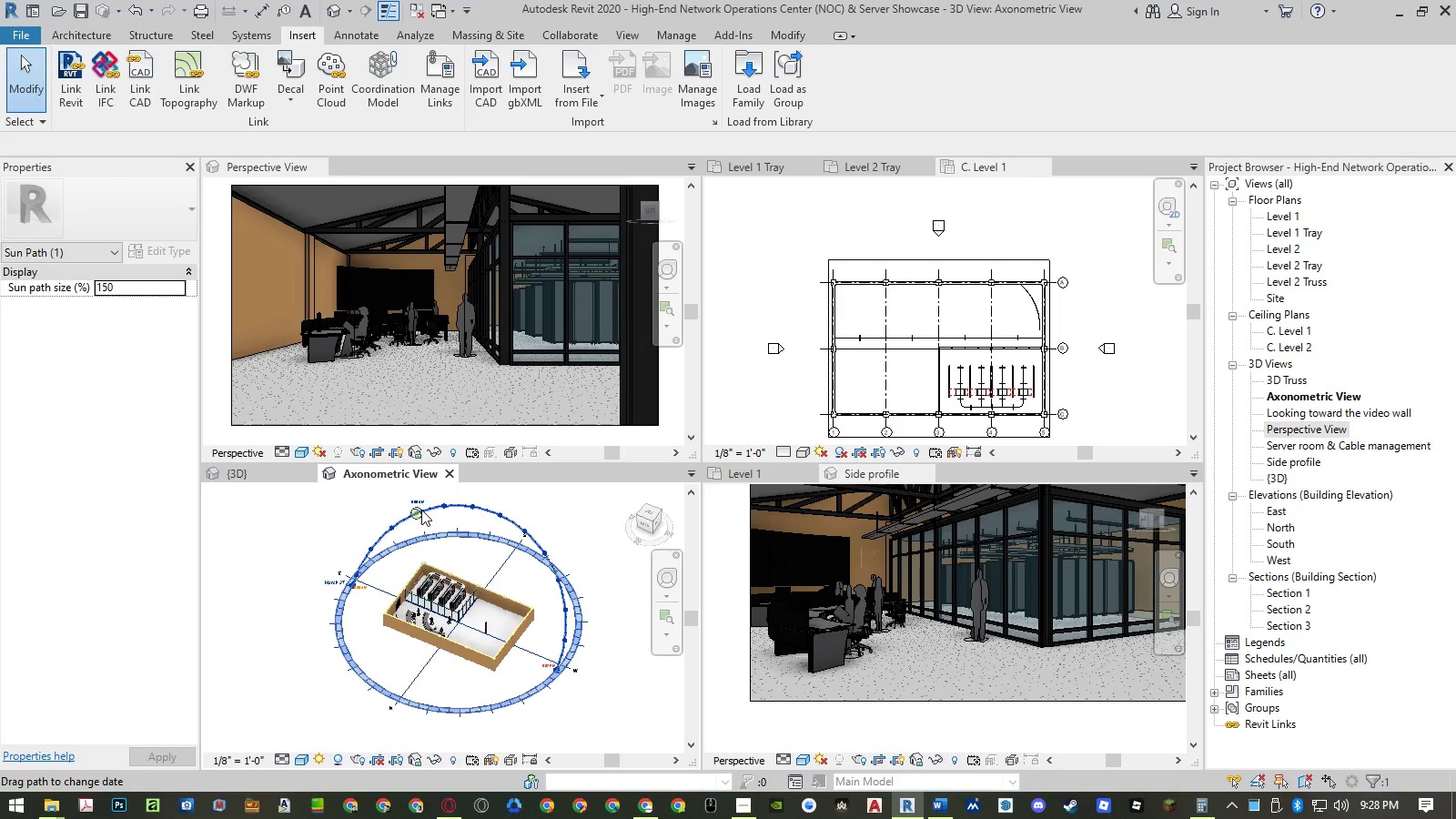 
left_click_drag(start_coordinate=[420, 510], to_coordinate=[541, 552])
 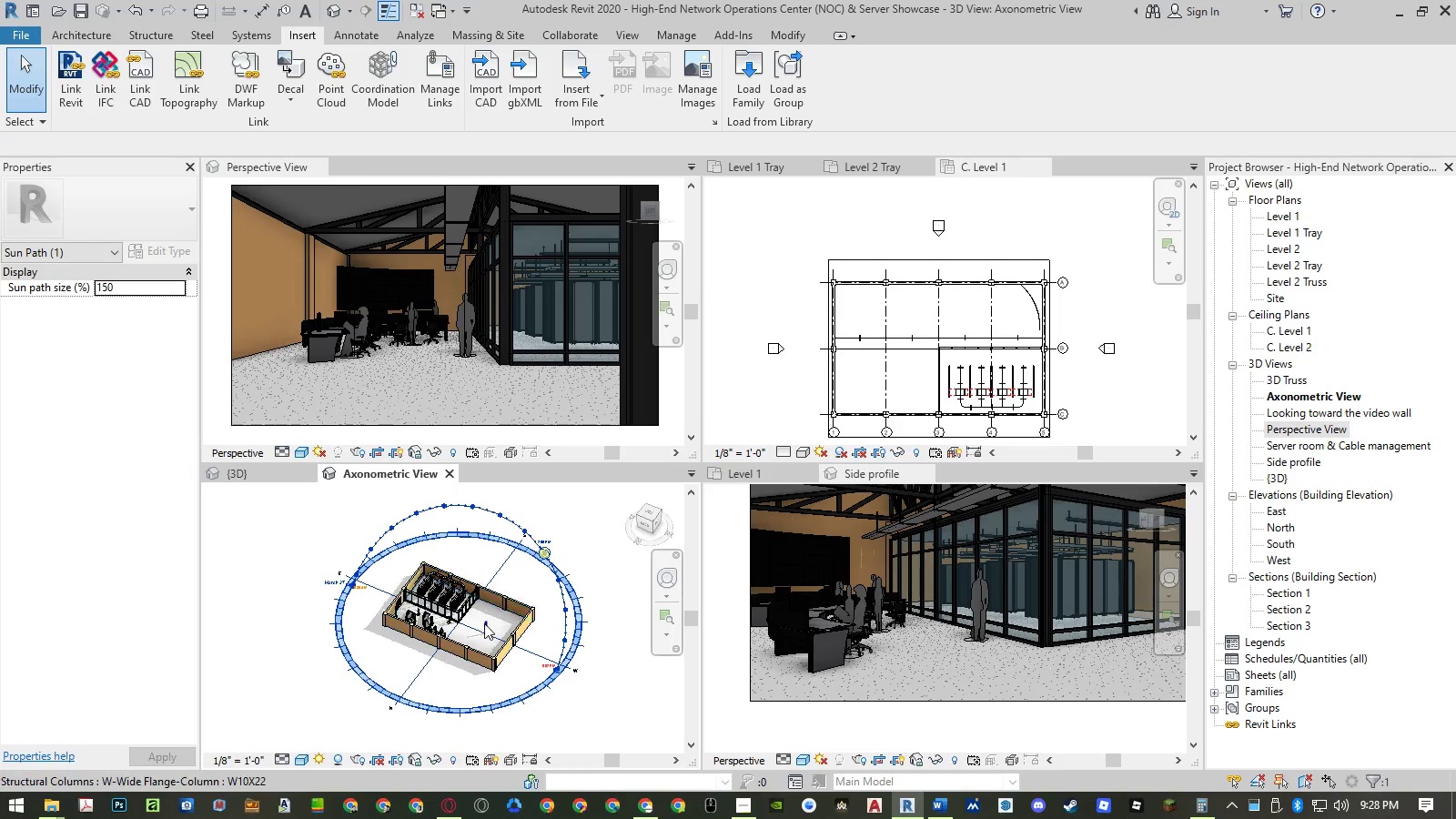 
scroll: coordinate [440, 620], scroll_direction: up, amount: 12.0
 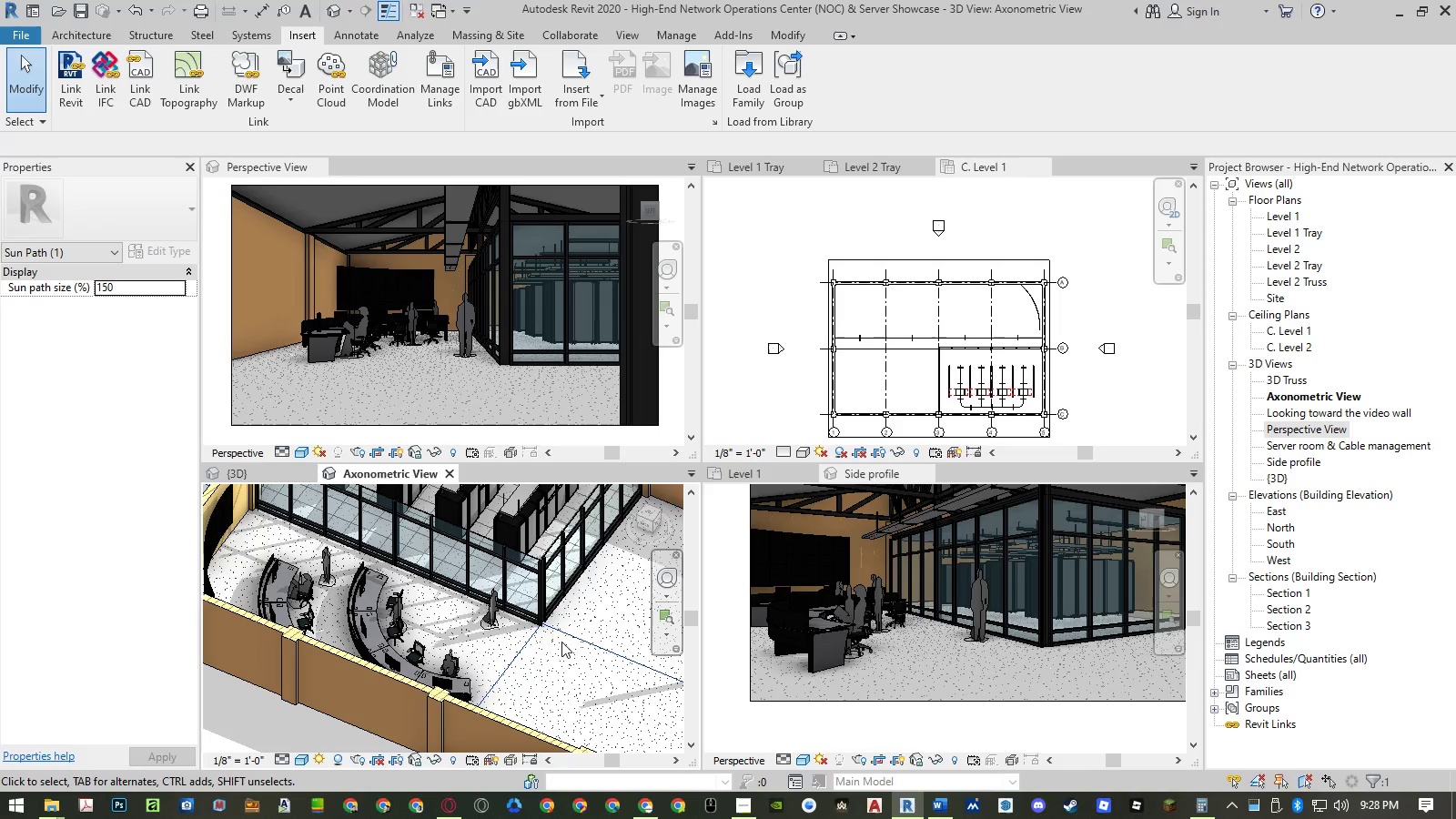 
hold_key(key=ShiftLeft, duration=1.5)
 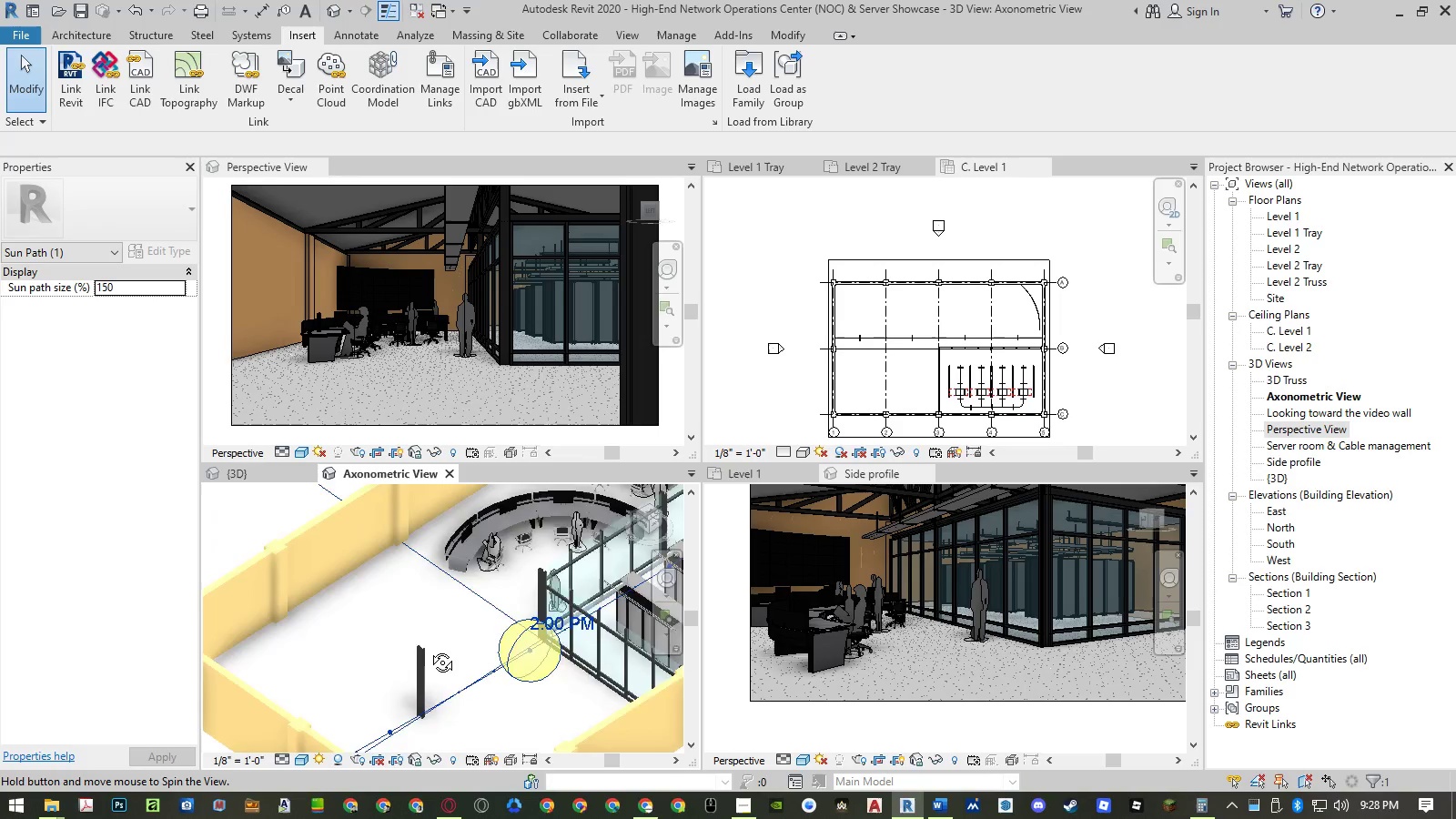 
hold_key(key=ShiftLeft, duration=1.12)
 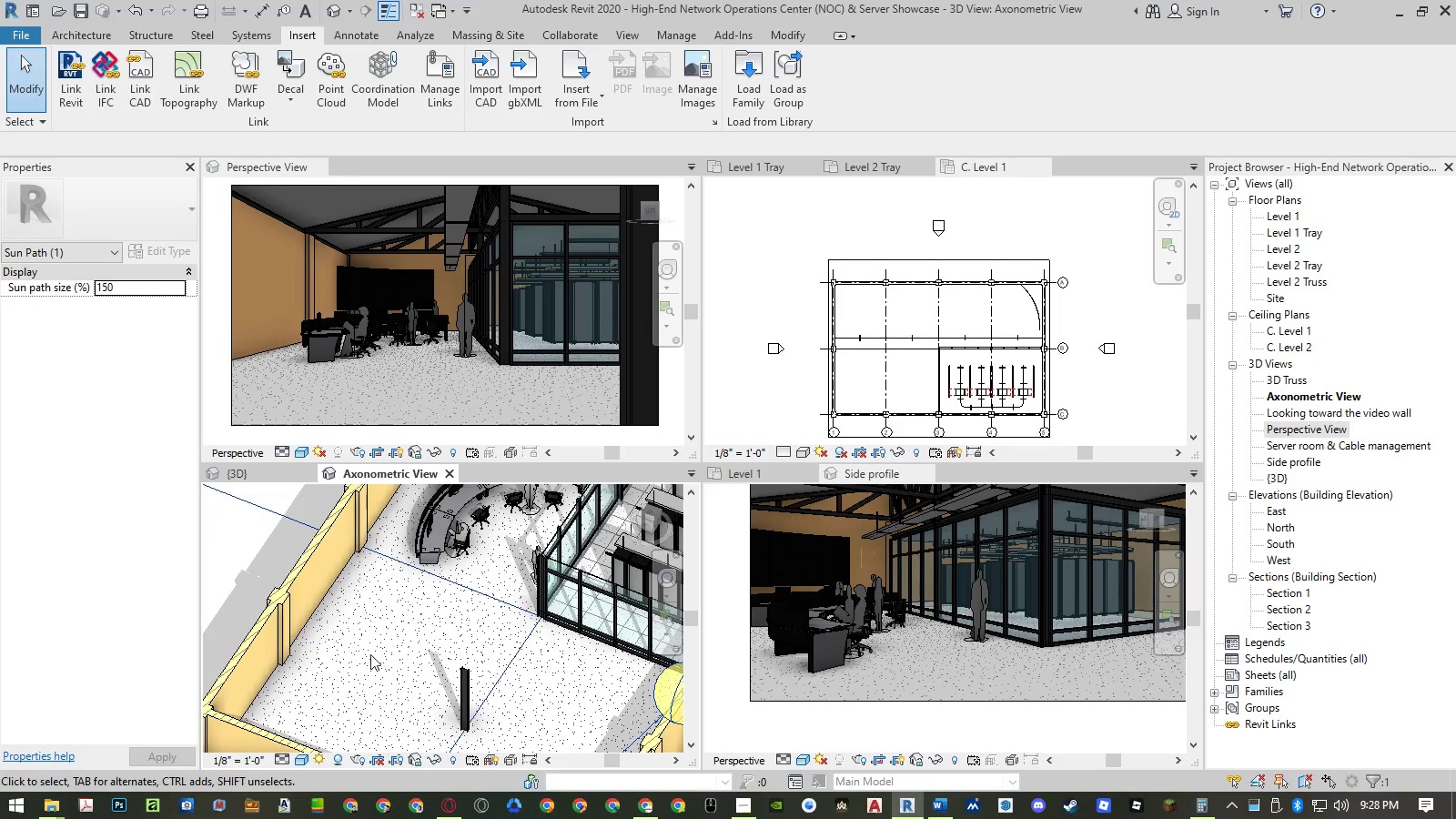 
scroll: coordinate [369, 652], scroll_direction: down, amount: 4.0
 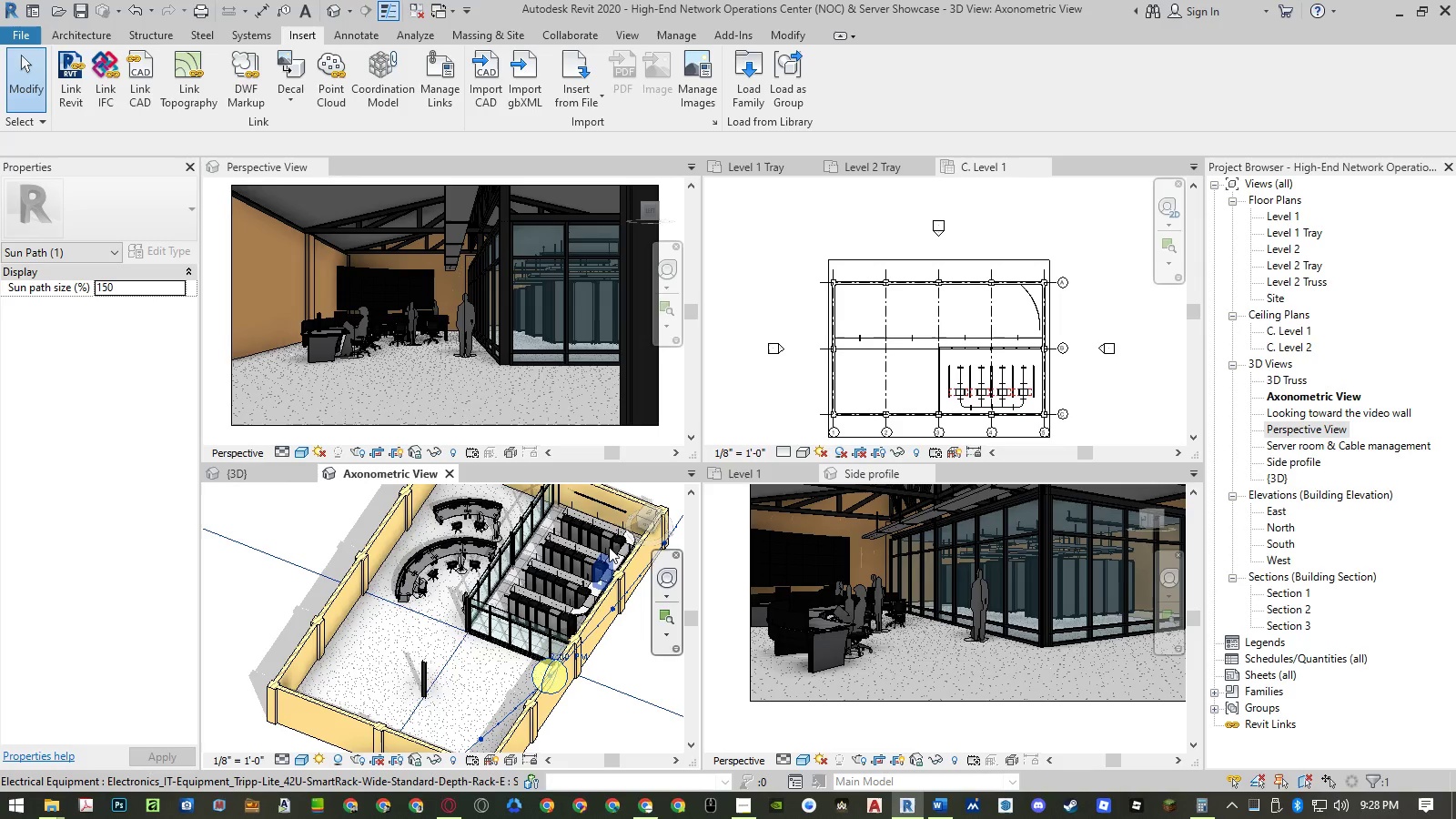 
left_click([652, 521])
 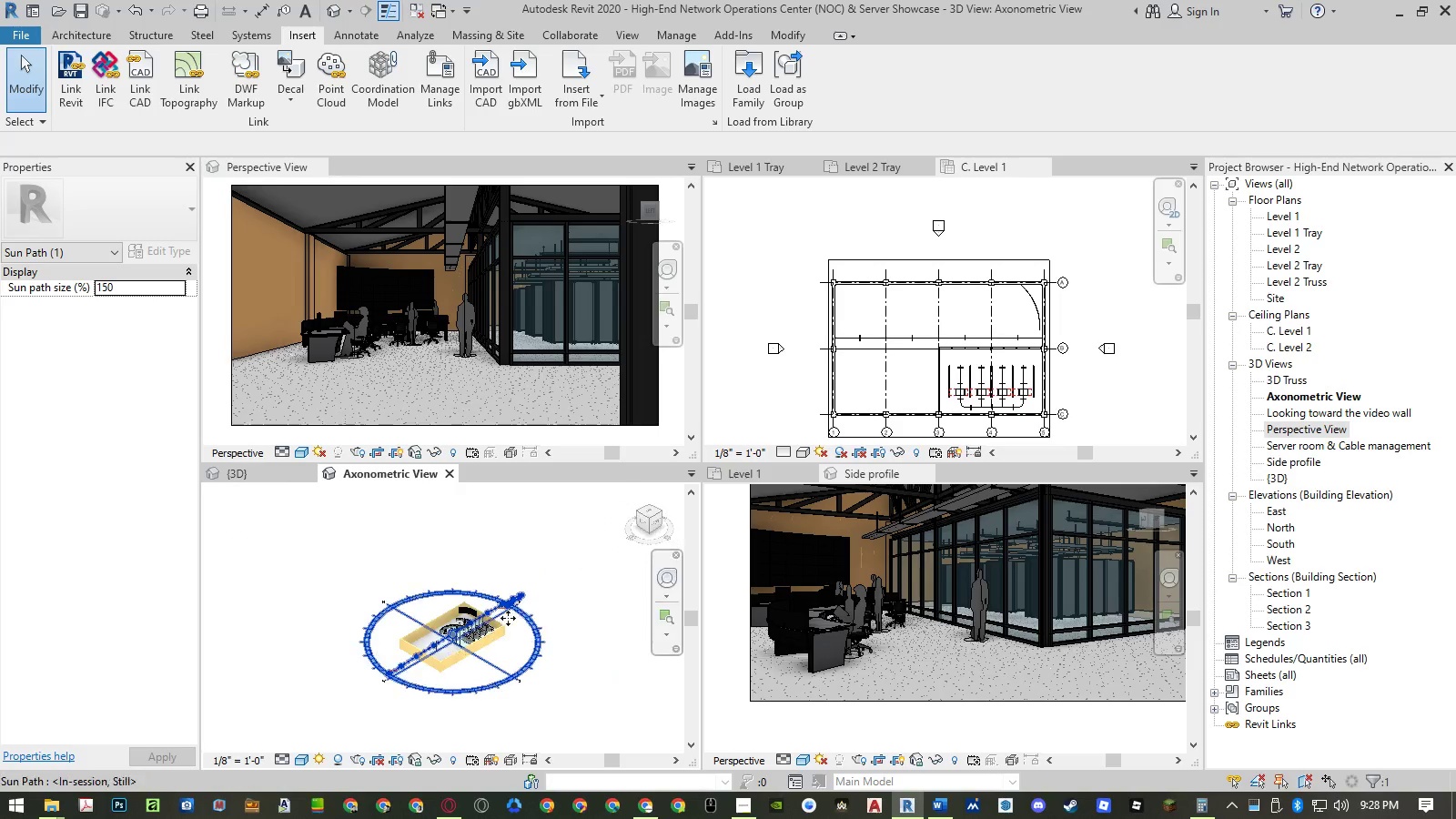 
scroll: coordinate [430, 632], scroll_direction: up, amount: 10.0
 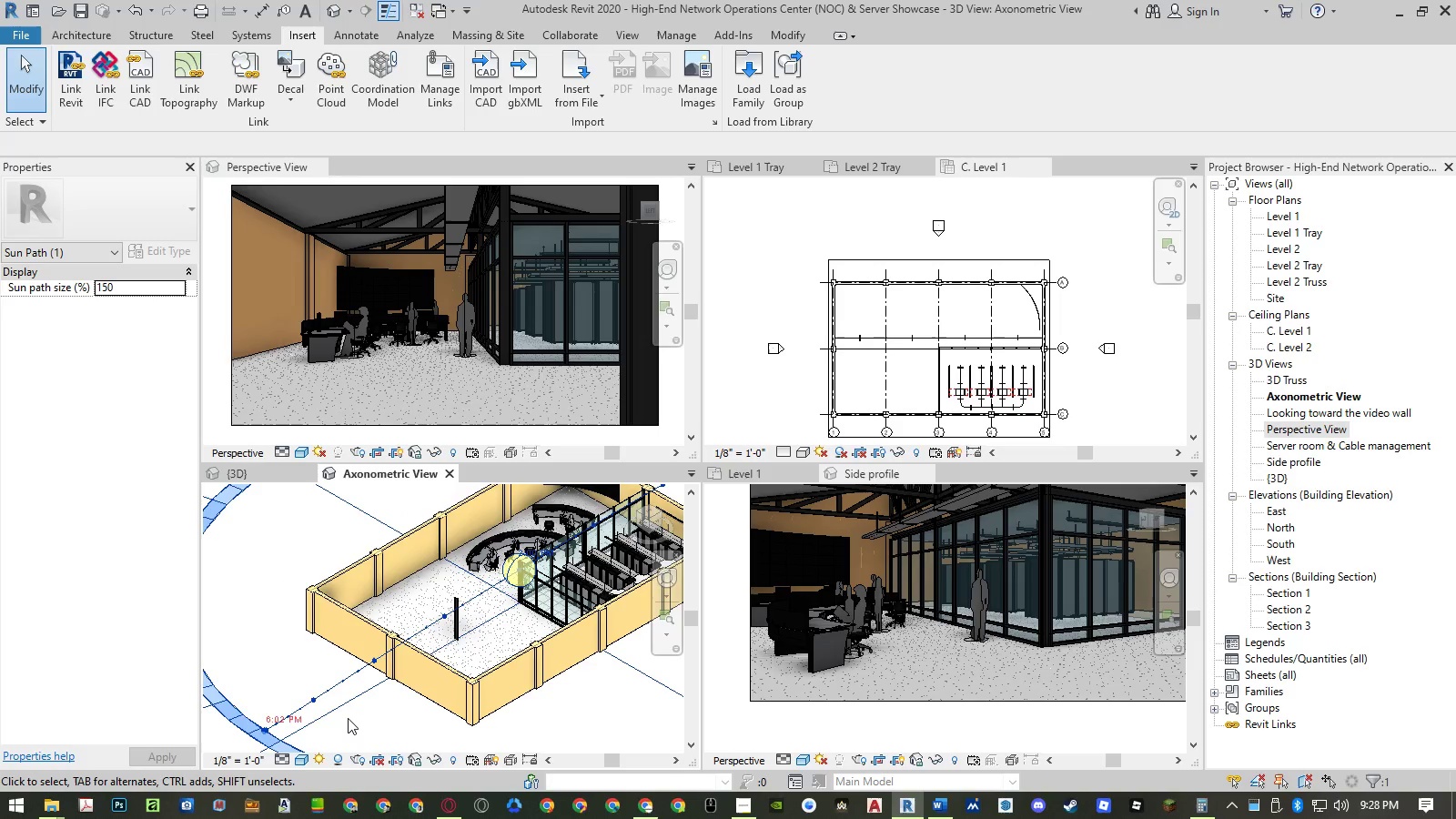 
mouse_move([330, 701])
 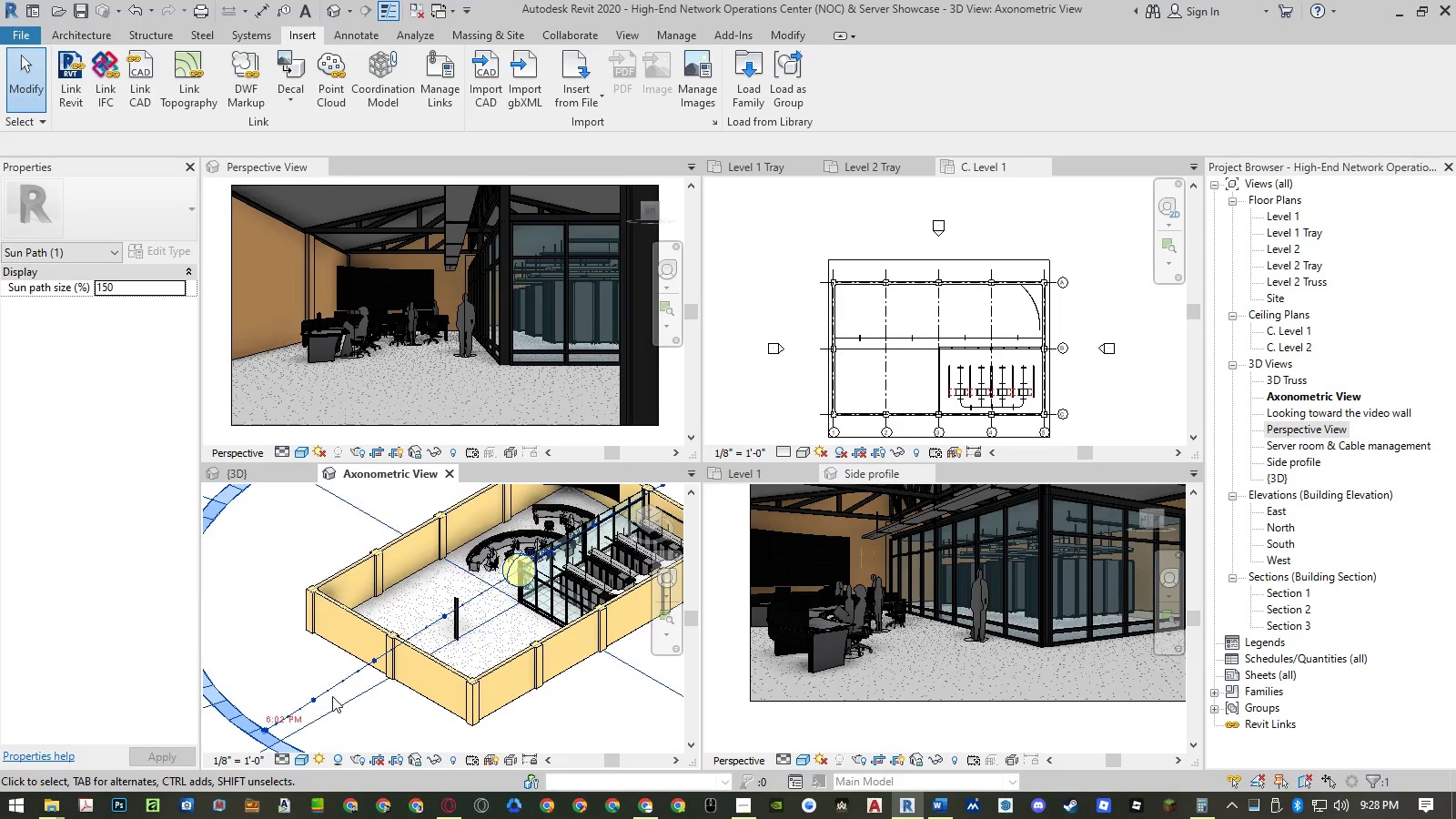 
scroll: coordinate [332, 696], scroll_direction: down, amount: 3.0
 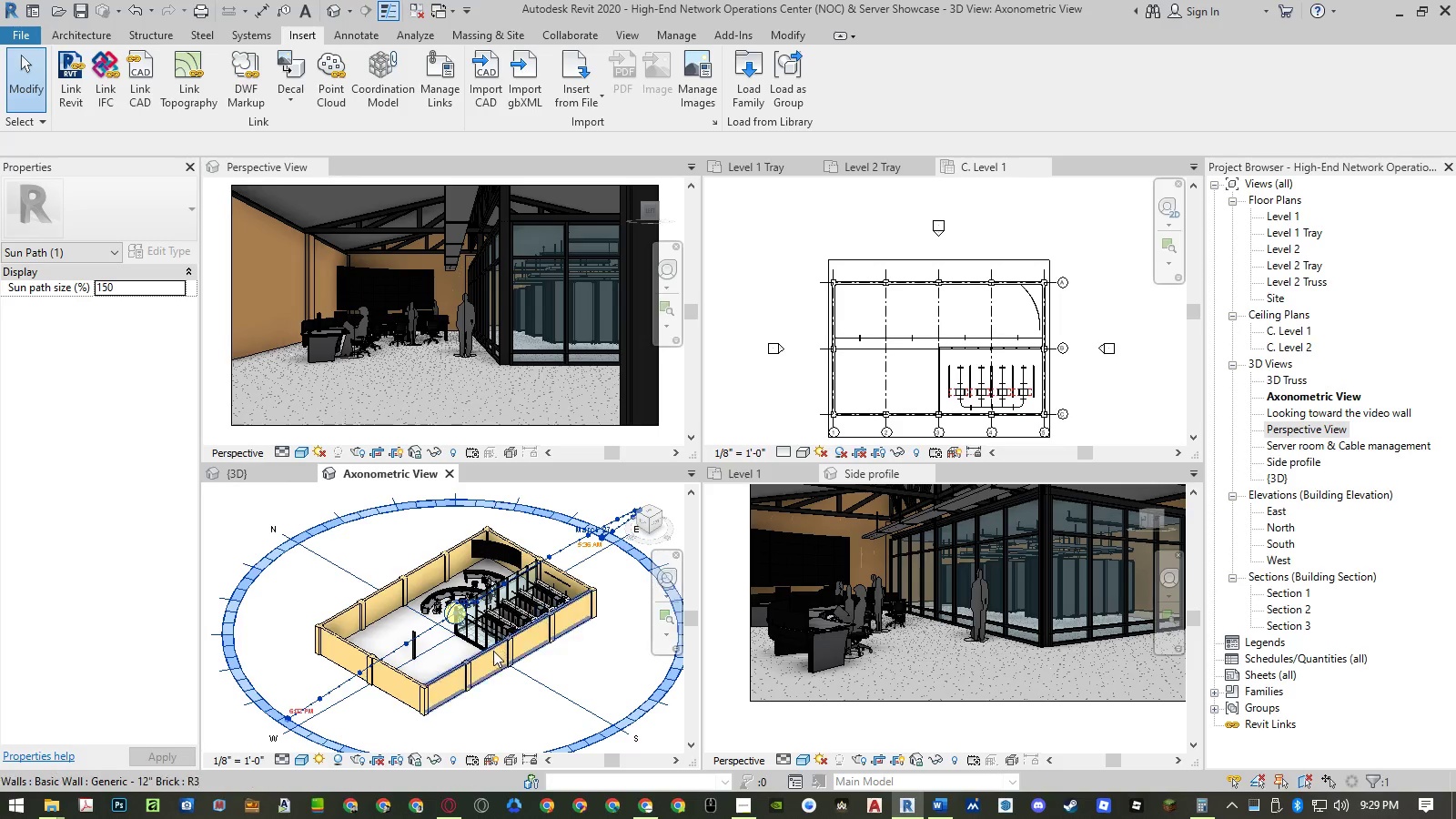 
hold_key(key=ShiftLeft, duration=1.0)
 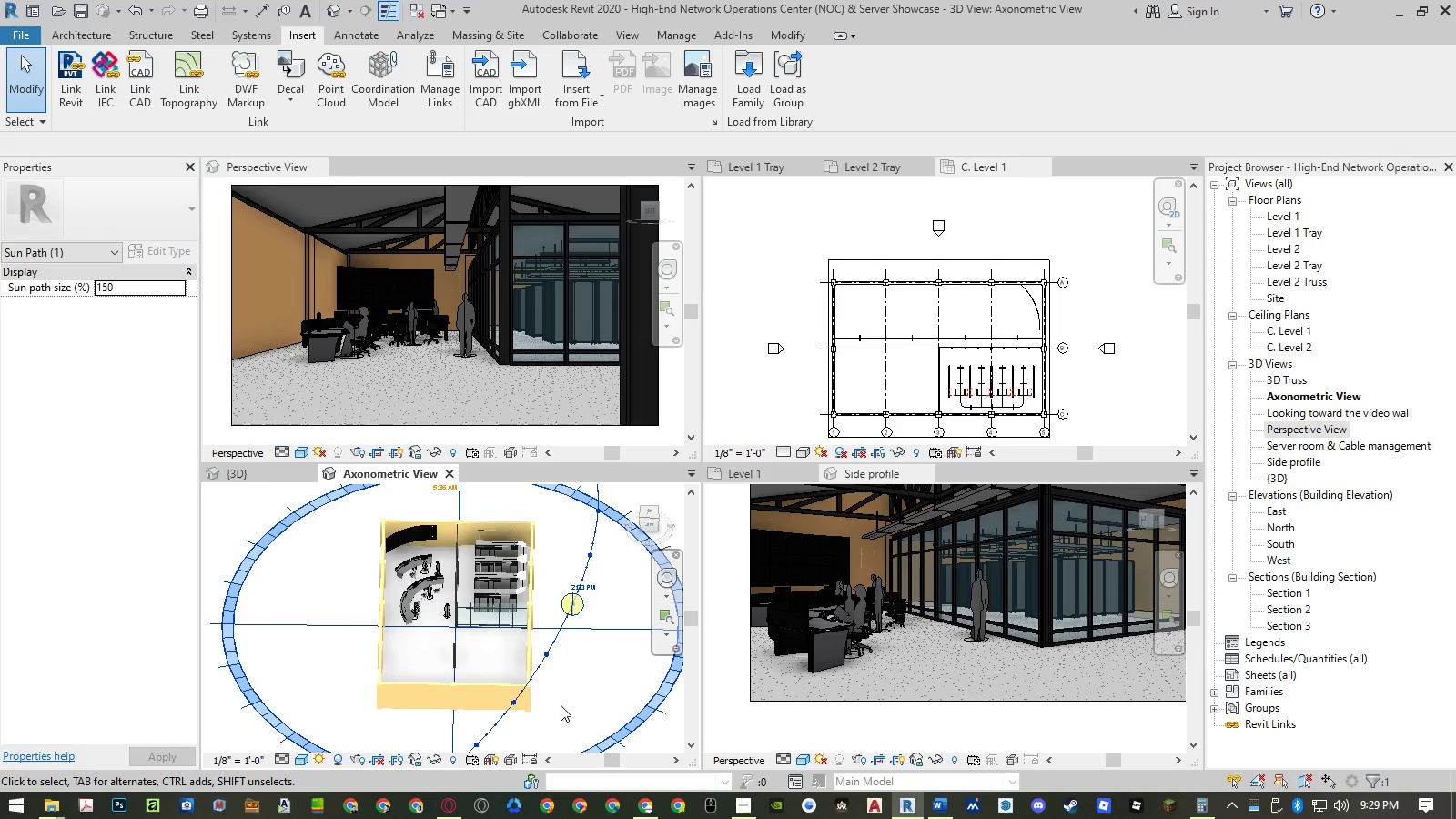 
scroll: coordinate [561, 705], scroll_direction: down, amount: 3.0
 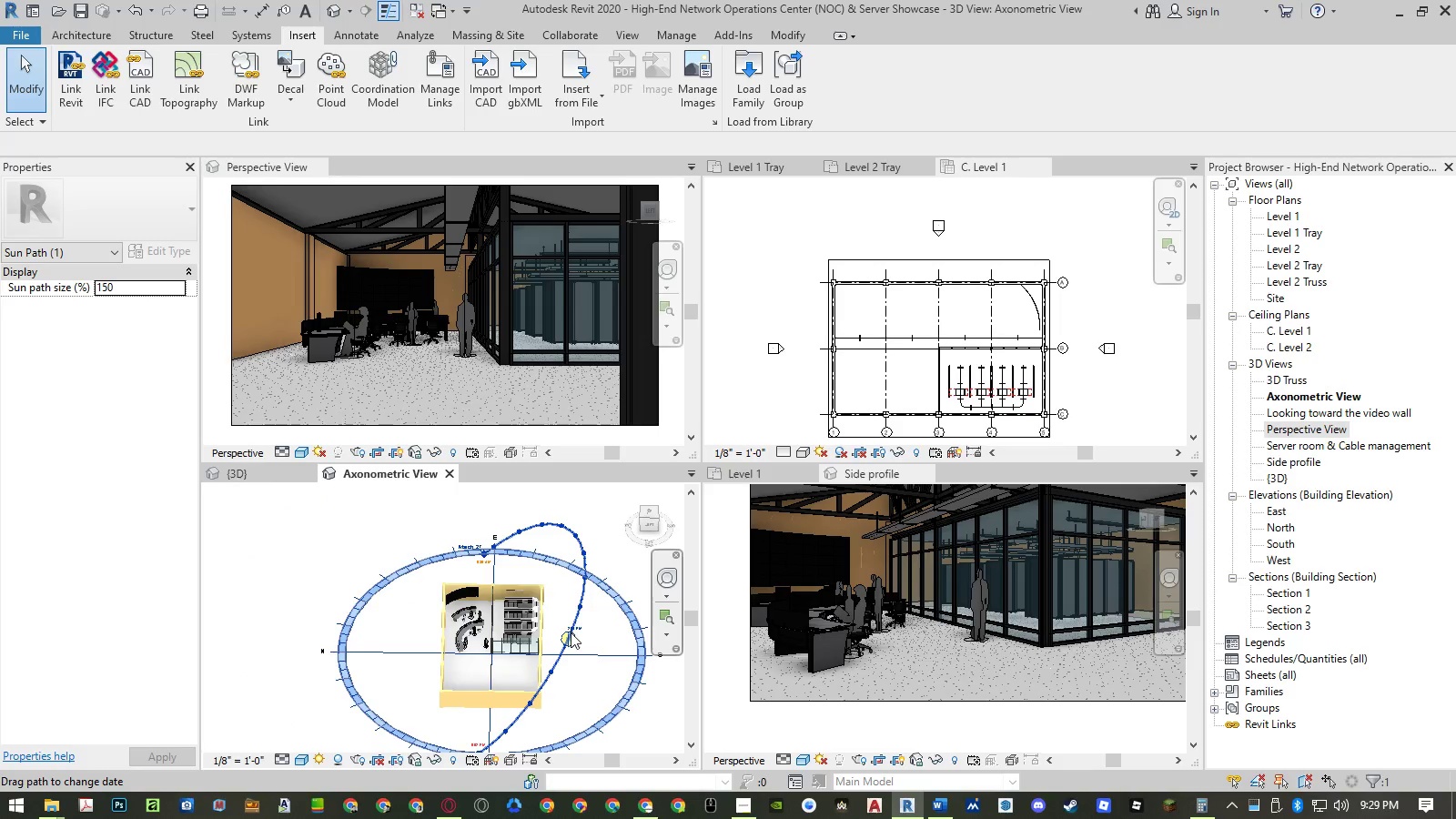 
left_click_drag(start_coordinate=[570, 634], to_coordinate=[551, 567])
 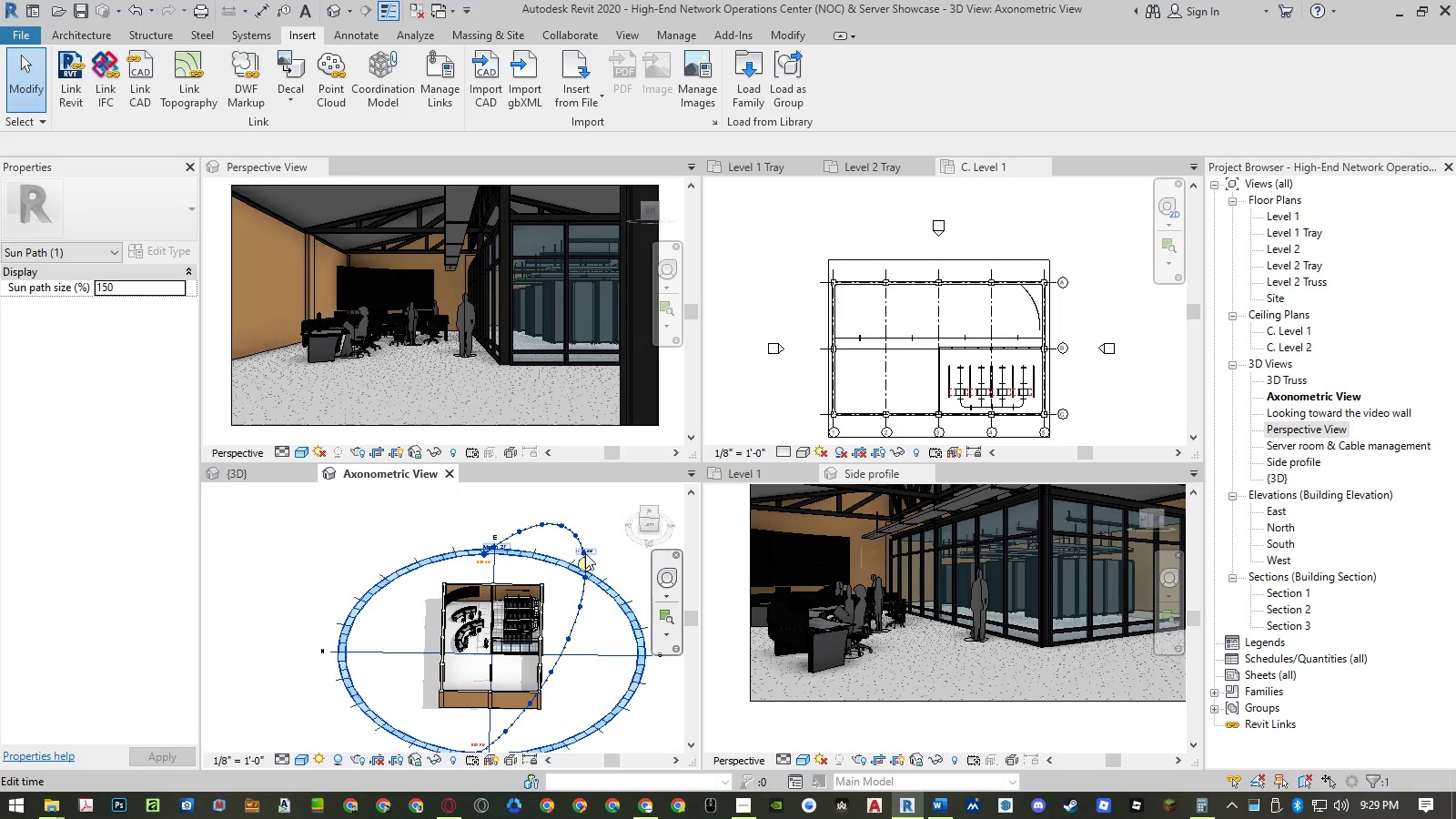 
left_click_drag(start_coordinate=[584, 553], to_coordinate=[511, 535])
 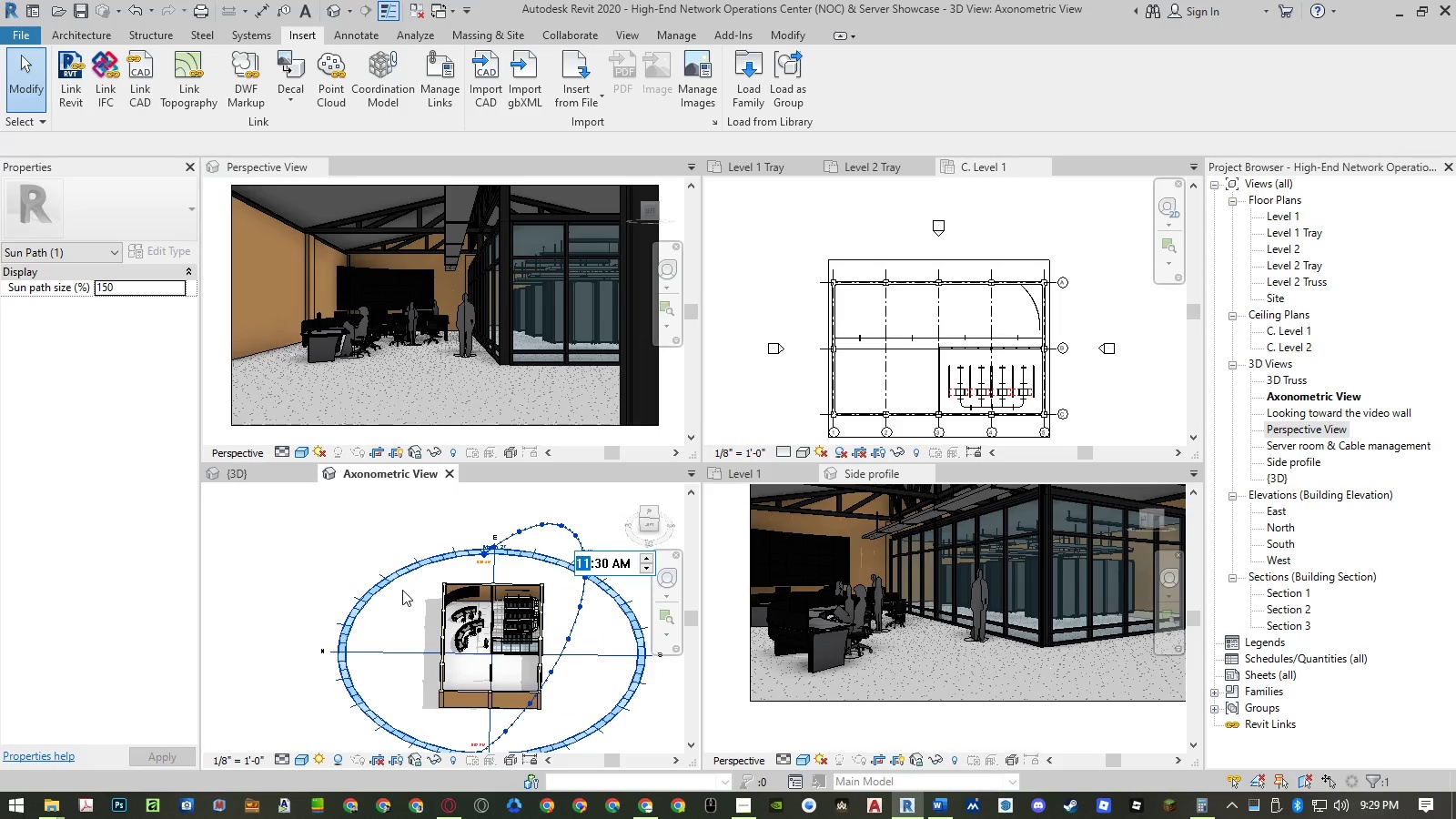 
left_click([402, 590])
 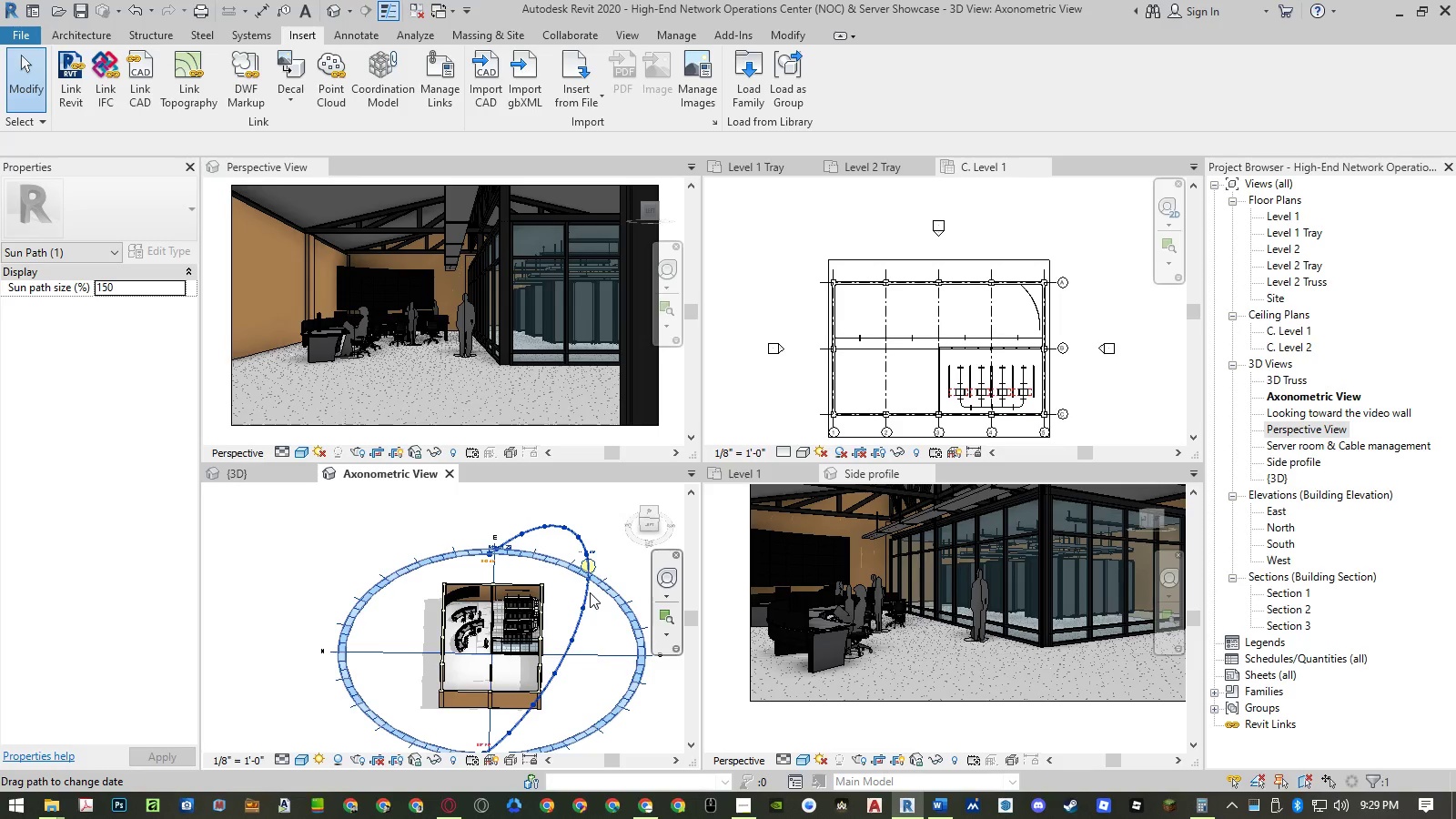 
wait(5.31)
 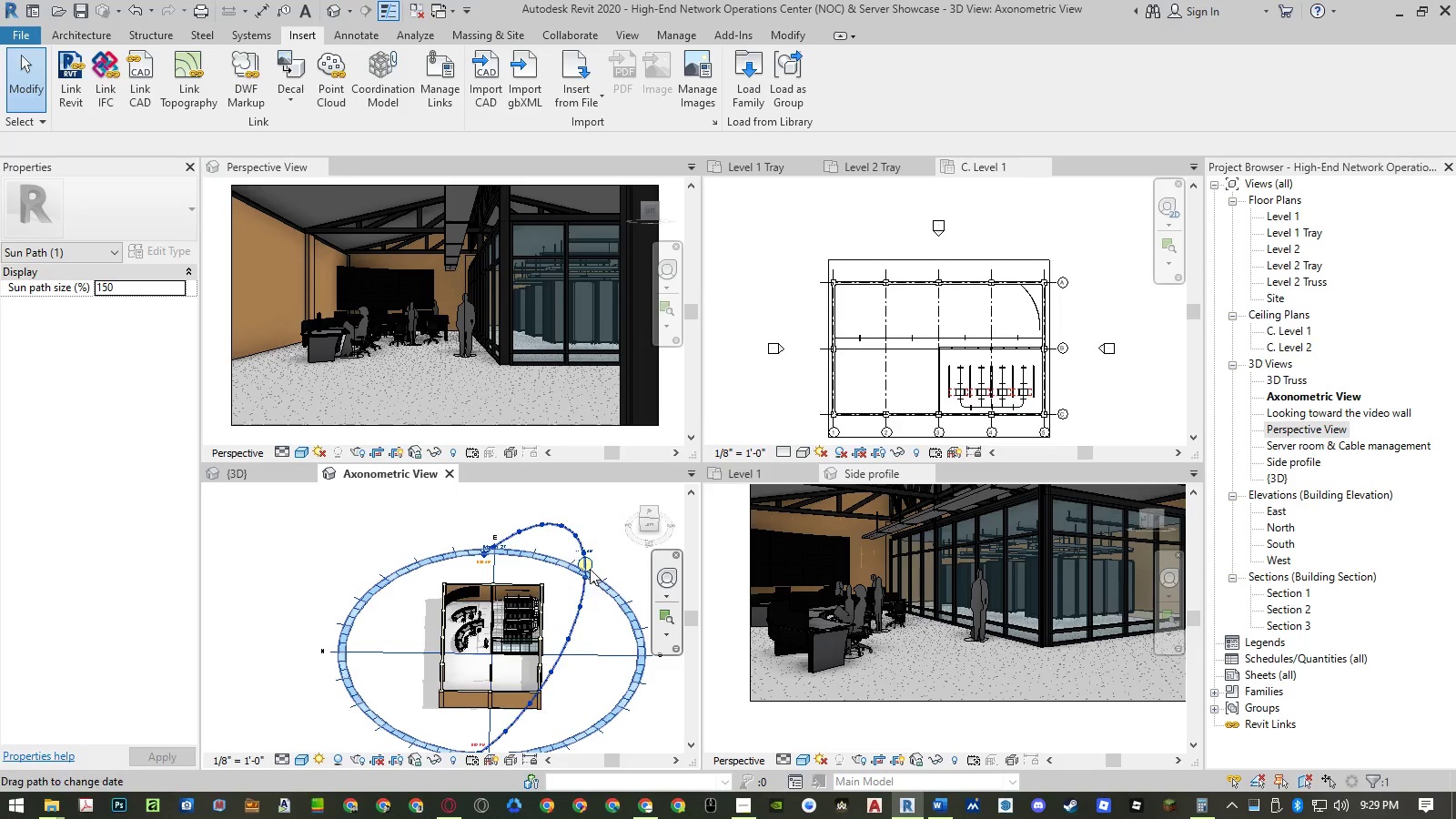 
left_click([298, 759])
 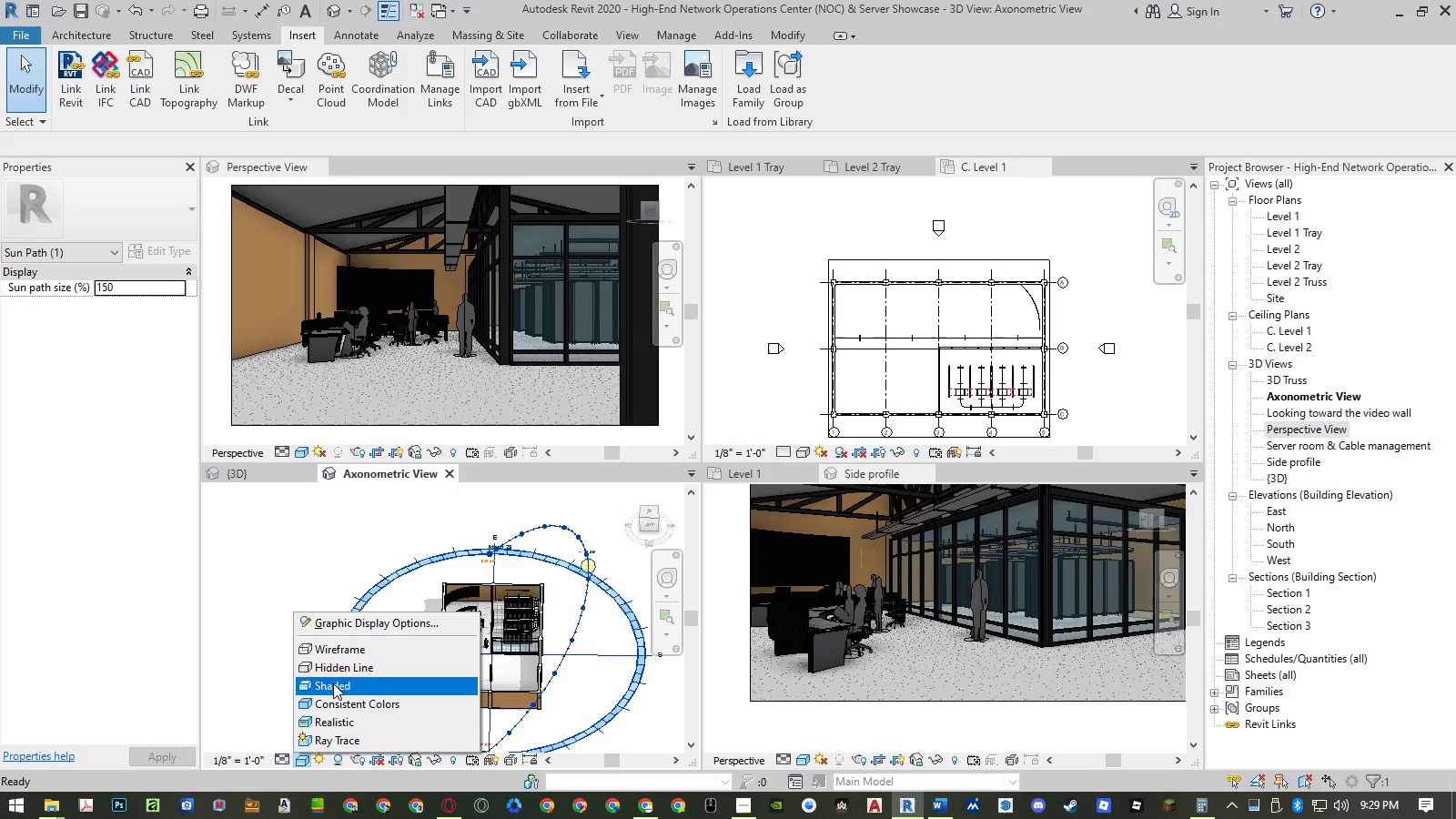 
left_click([337, 673])
 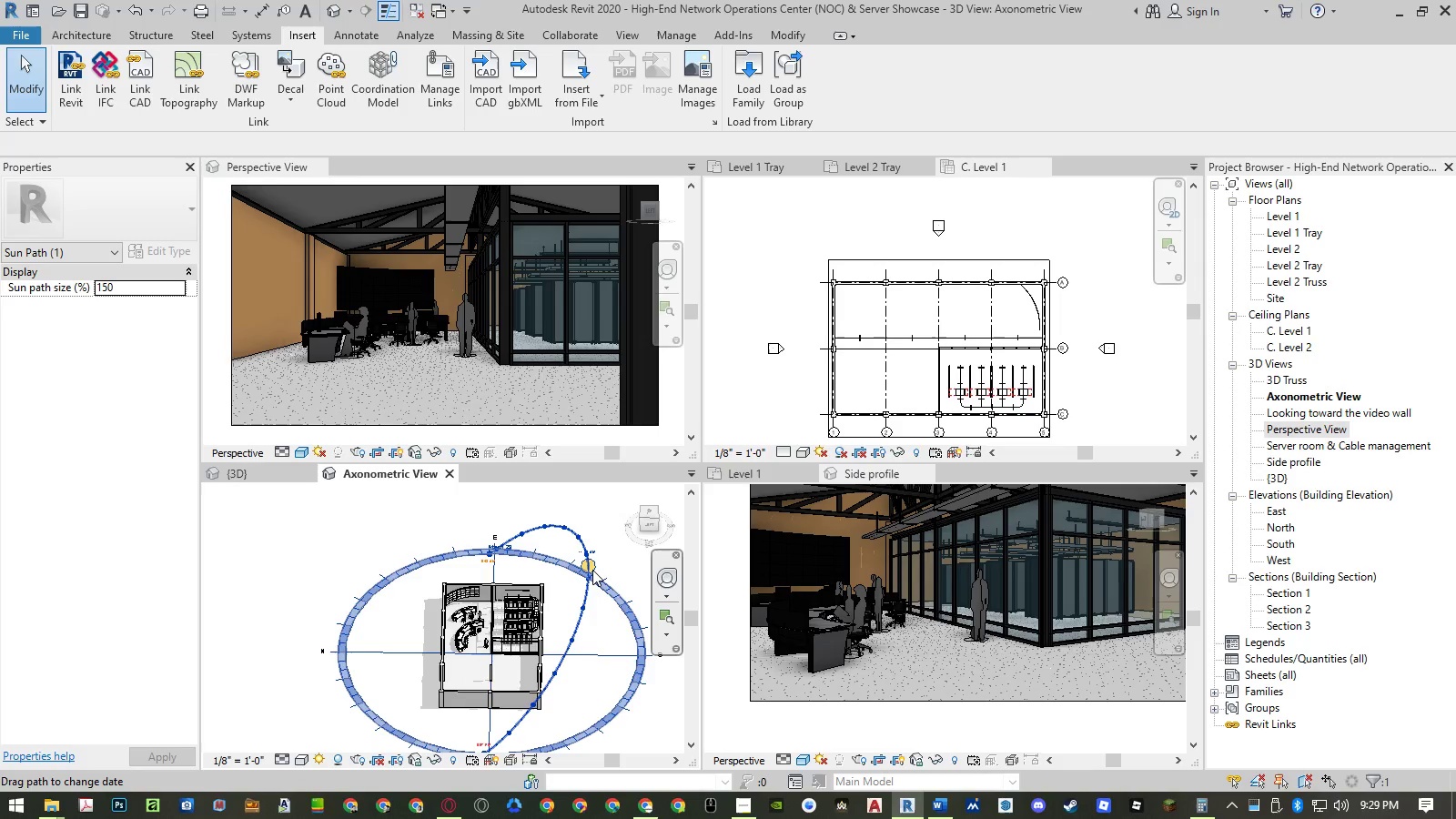 
left_click_drag(start_coordinate=[589, 567], to_coordinate=[538, 551])
 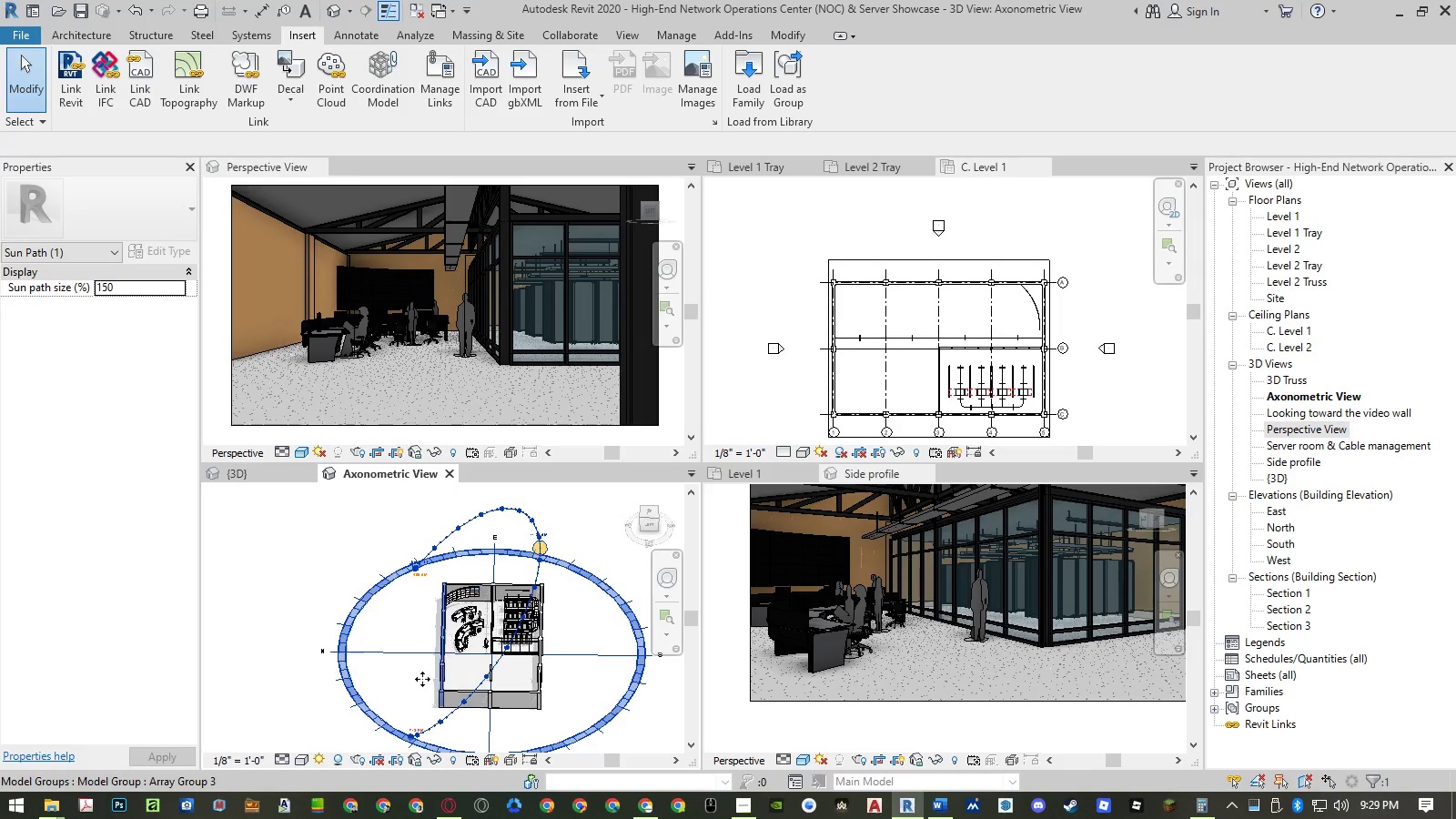 
left_click_drag(start_coordinate=[411, 733], to_coordinate=[370, 707])
 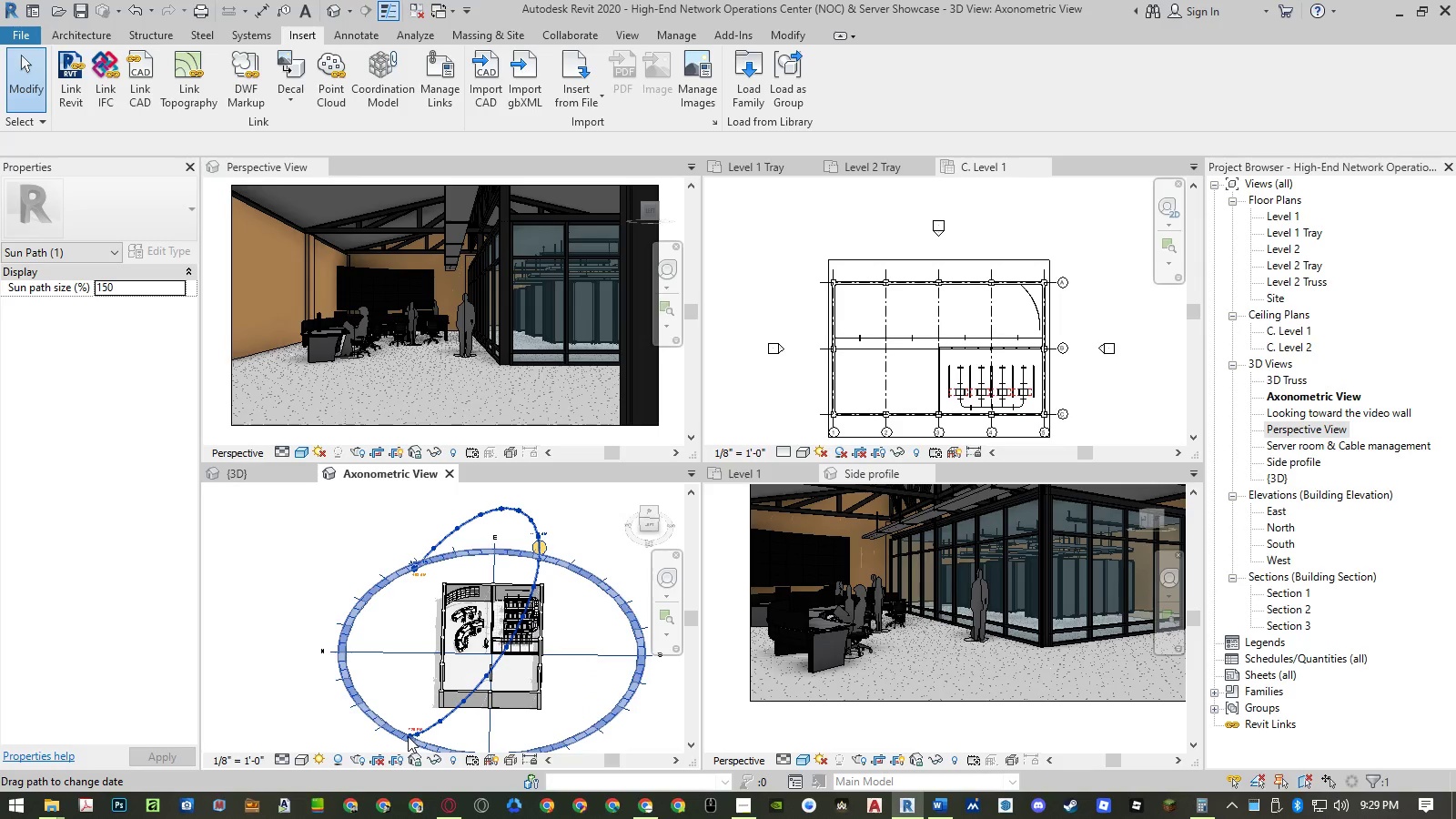 
left_click_drag(start_coordinate=[408, 736], to_coordinate=[380, 719])
 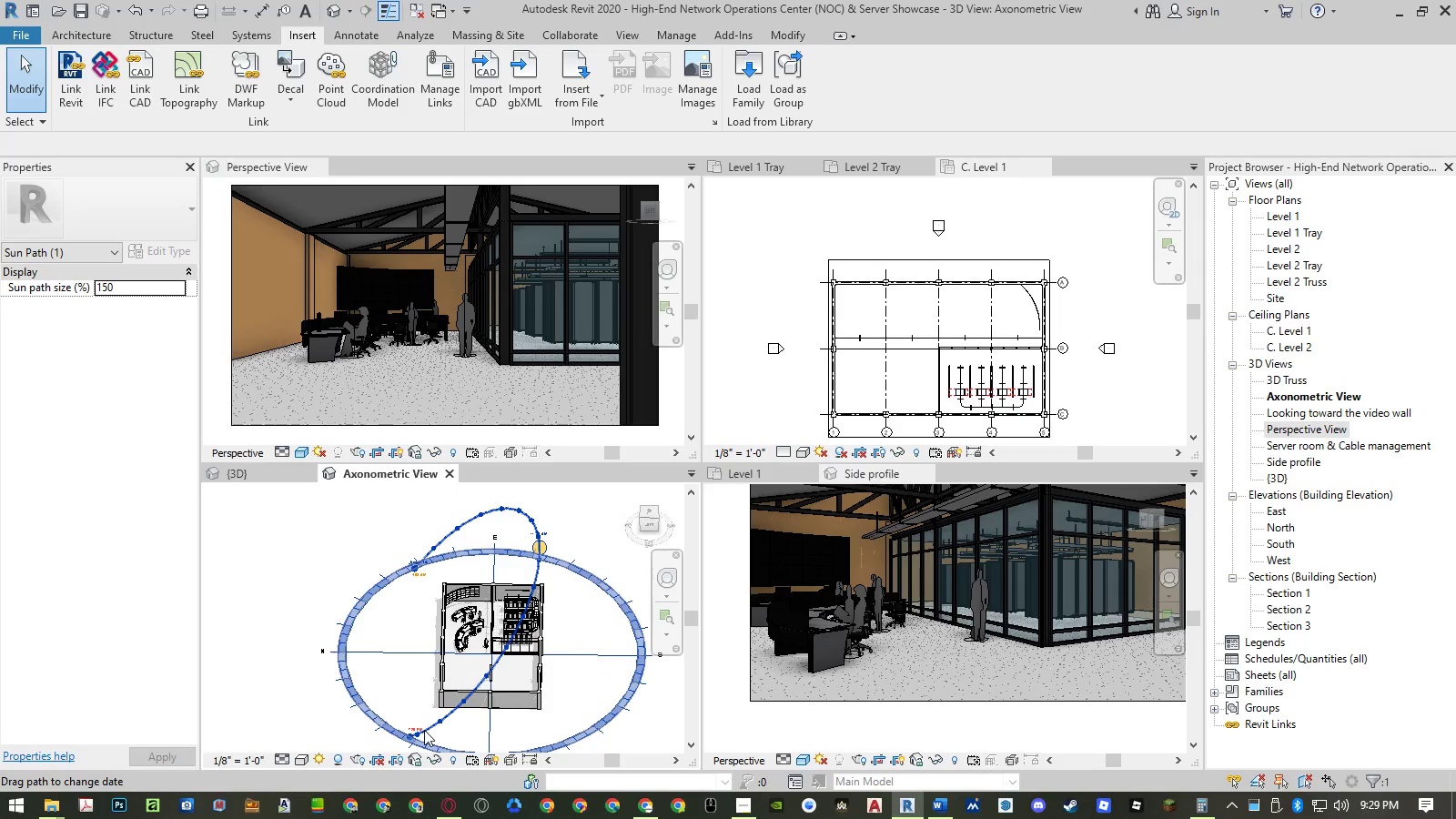 
left_click_drag(start_coordinate=[424, 729], to_coordinate=[375, 699])
 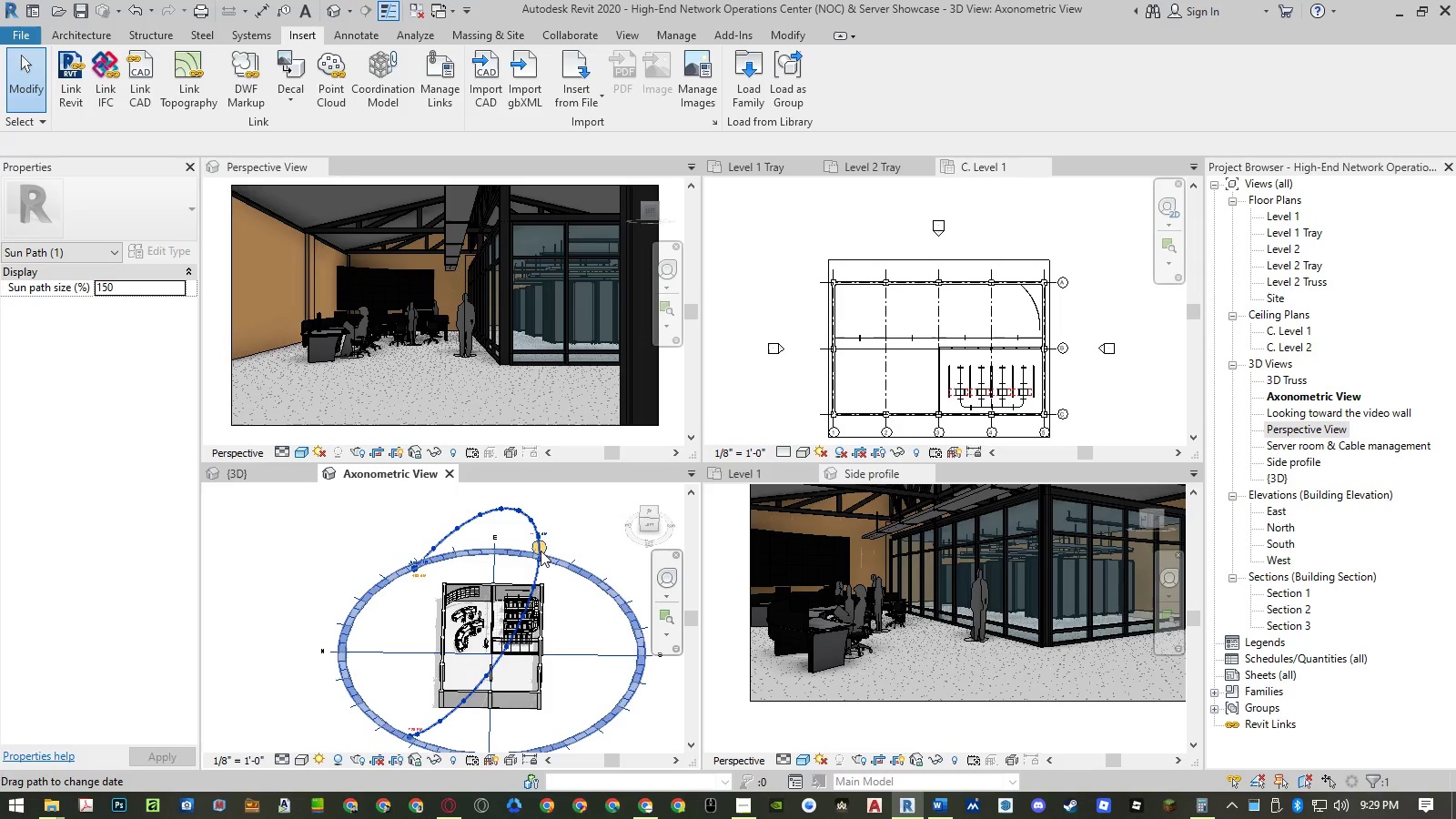 
left_click_drag(start_coordinate=[537, 548], to_coordinate=[499, 541])
 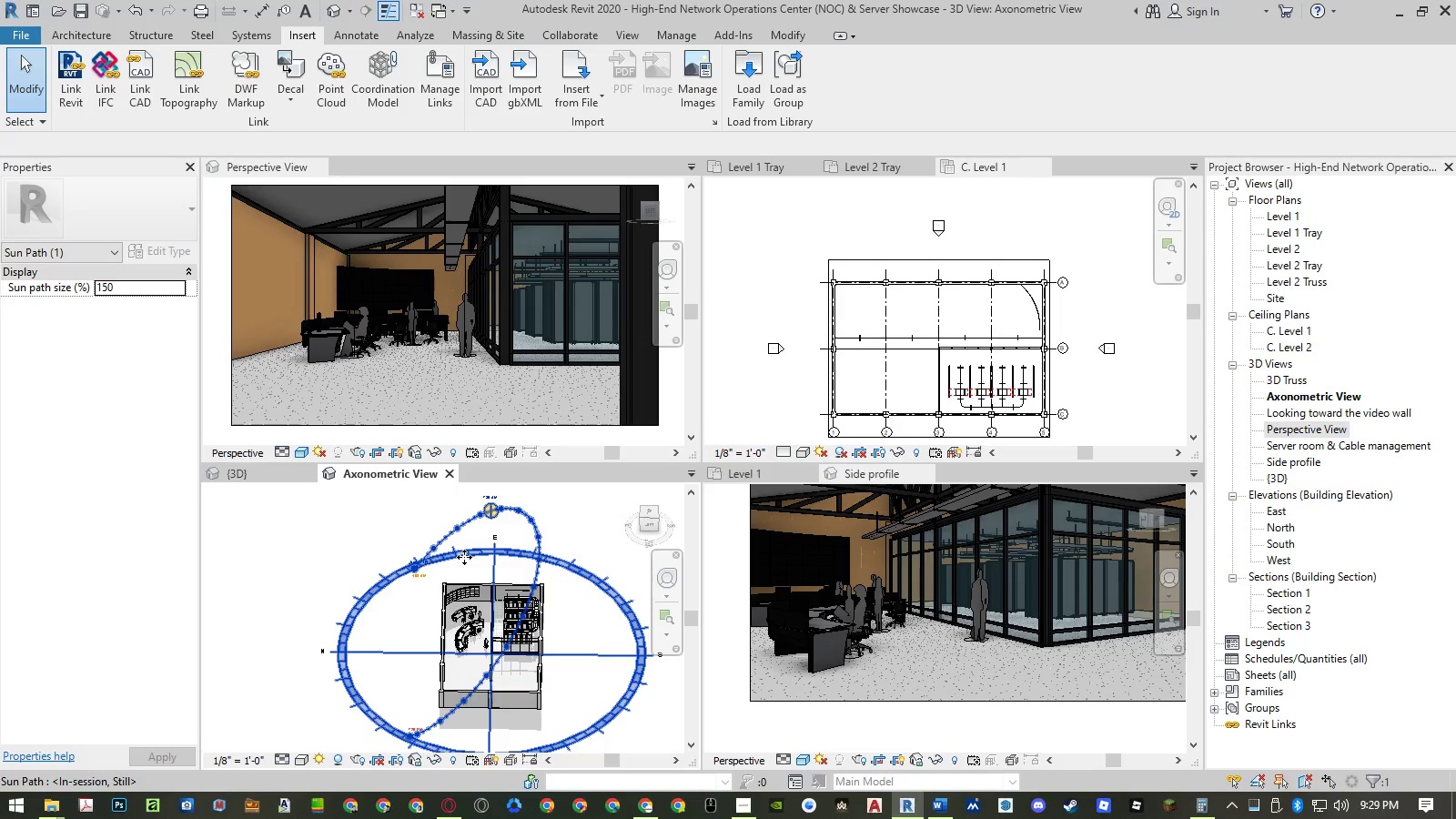 
wait(6.58)
 